 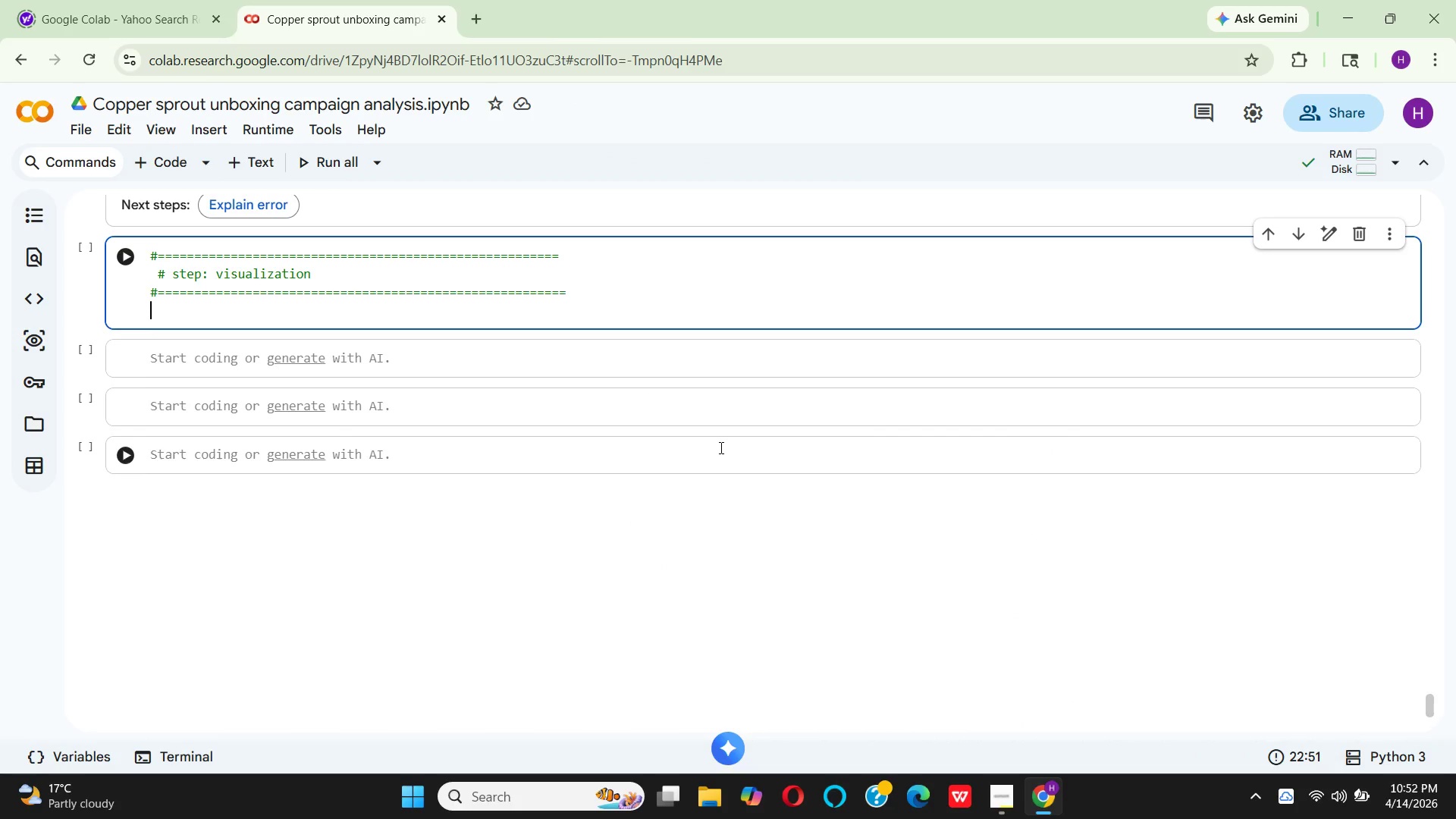 
hold_key(key=G, duration=0.33)
 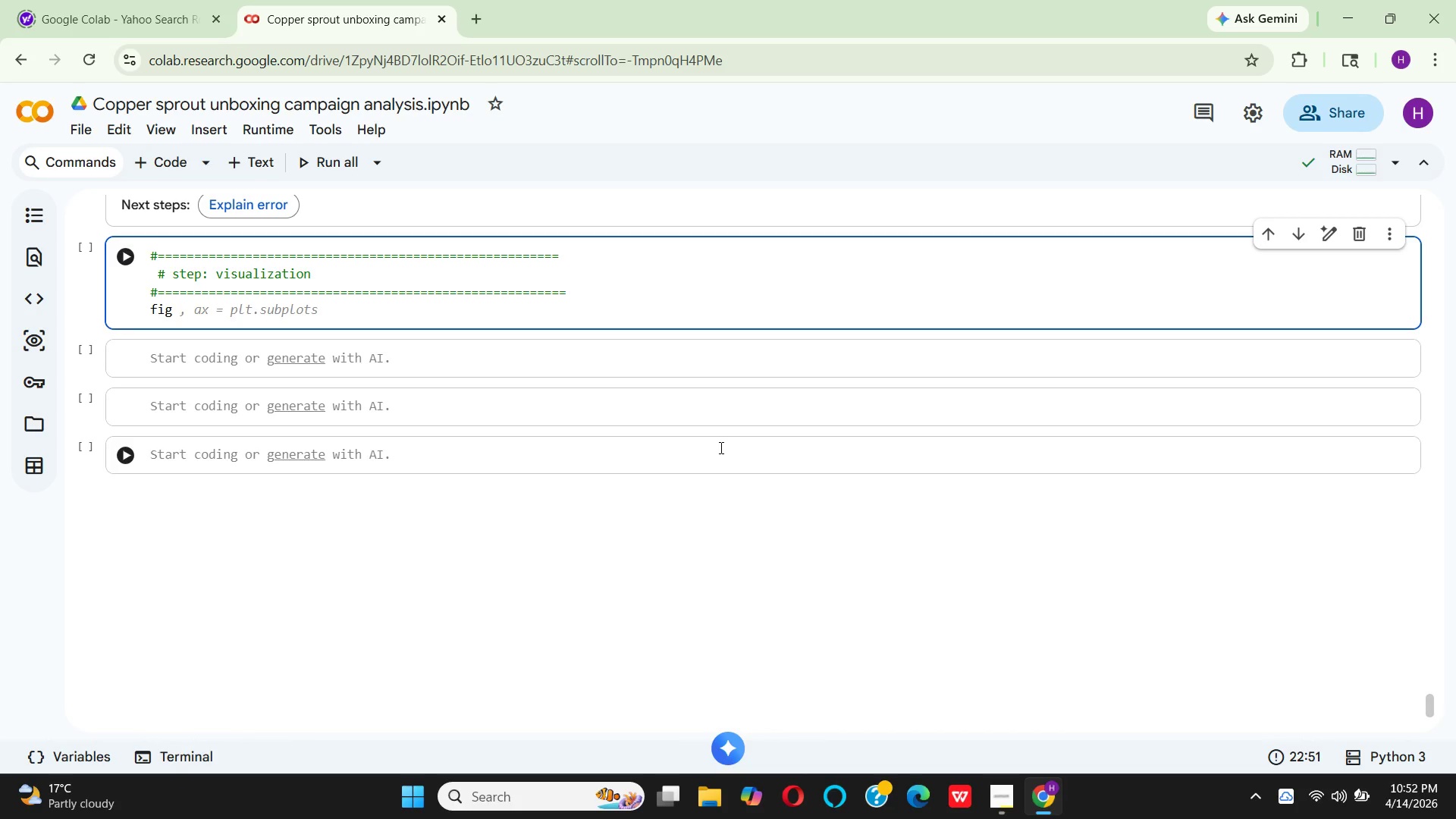 
type(,axs =)
 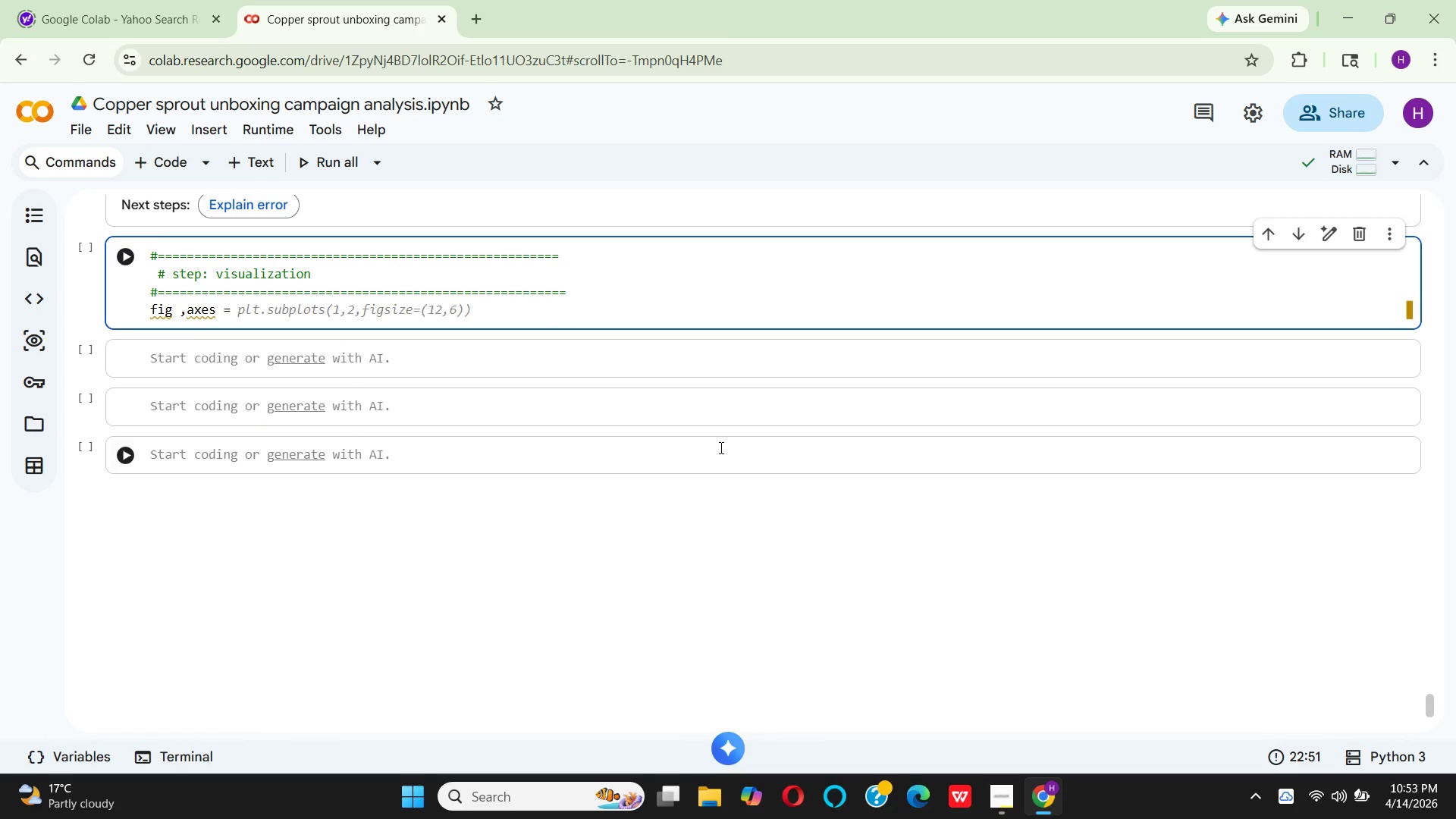 
hold_key(key=E, duration=0.31)
 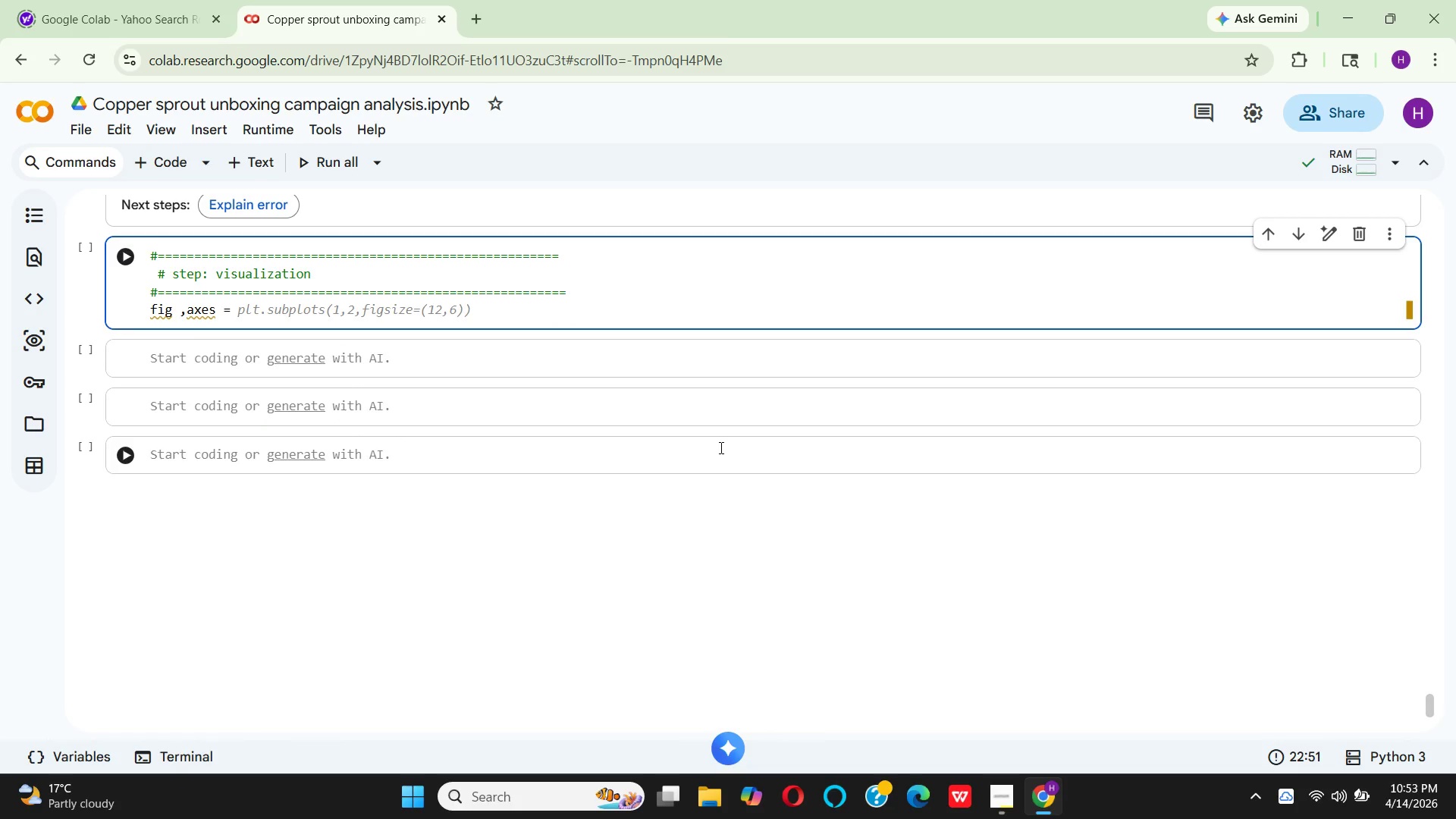 
wait(5.55)
 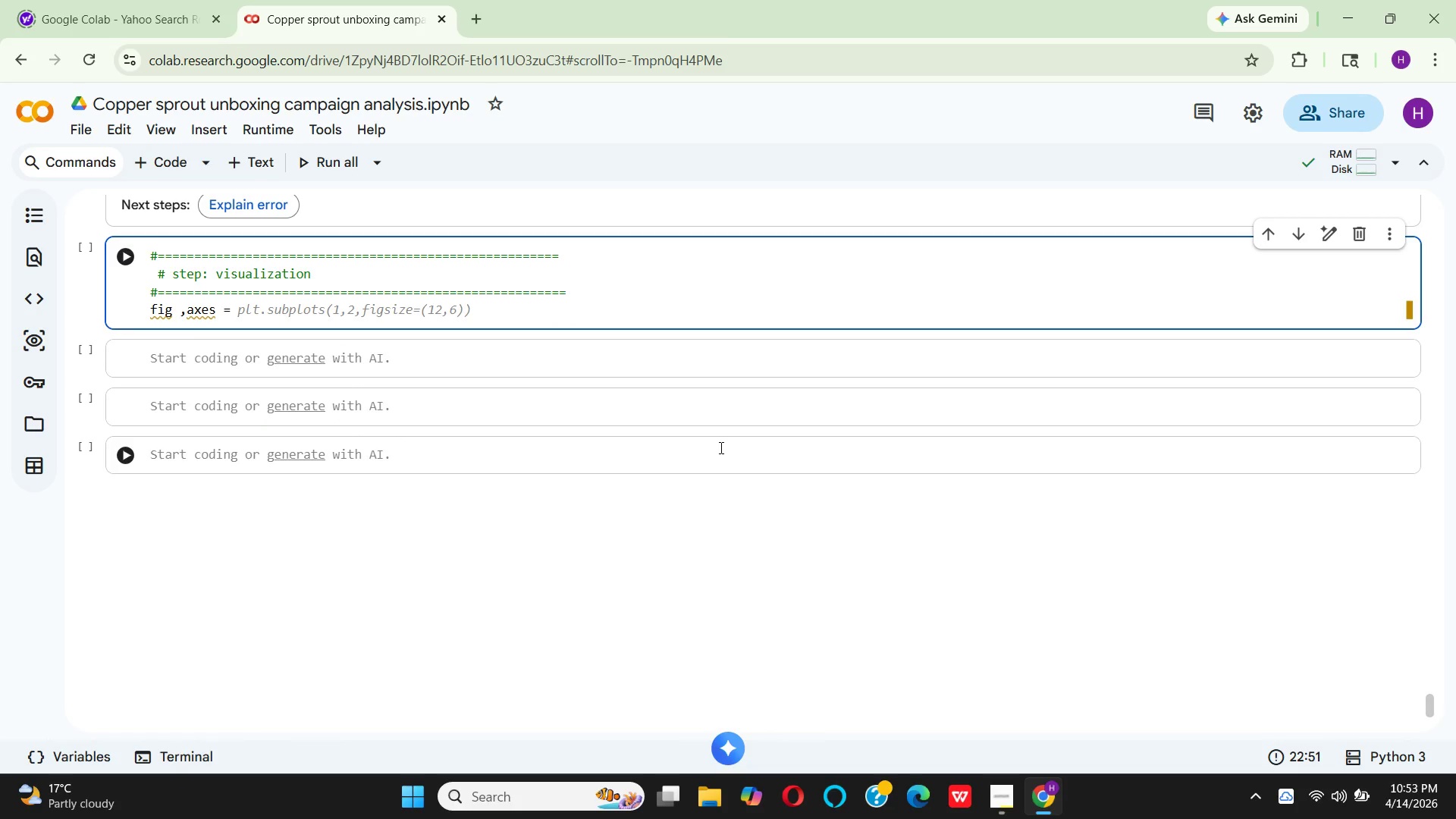 
left_click_drag(start_coordinate=[310, 290], to_coordinate=[444, 310])
 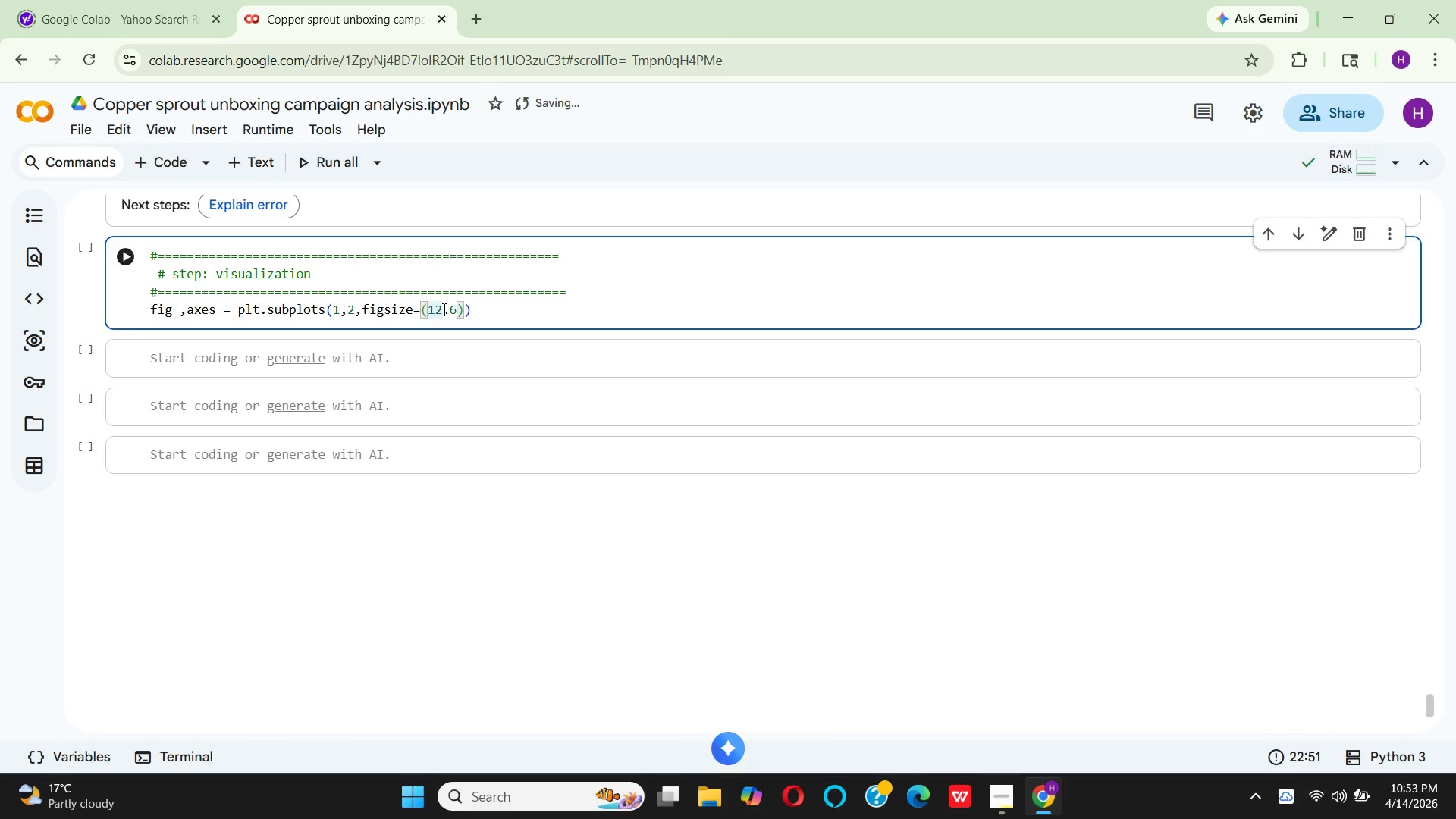 
left_click([444, 310])
 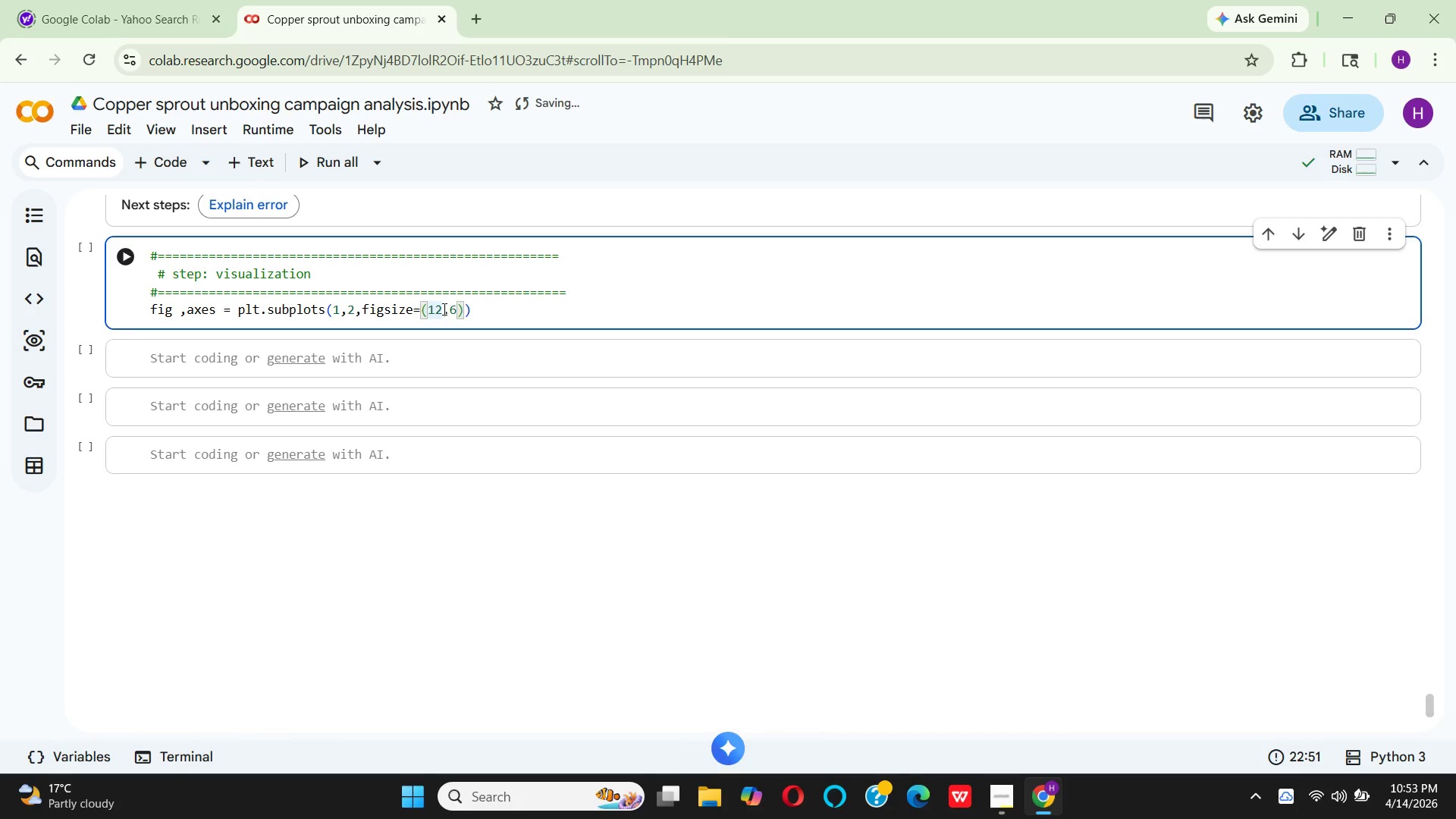 
key(Backspace)
 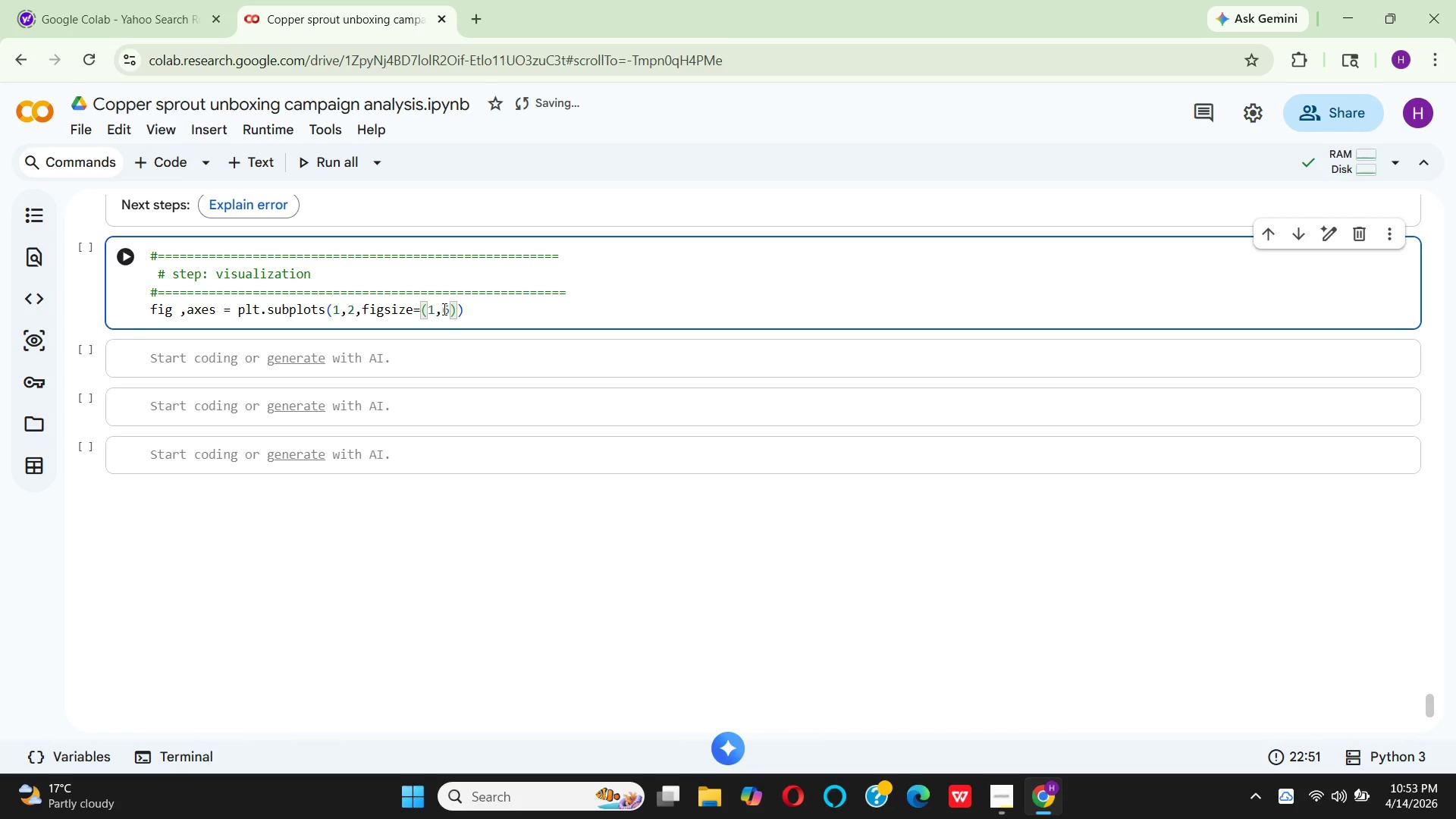 
key(4)
 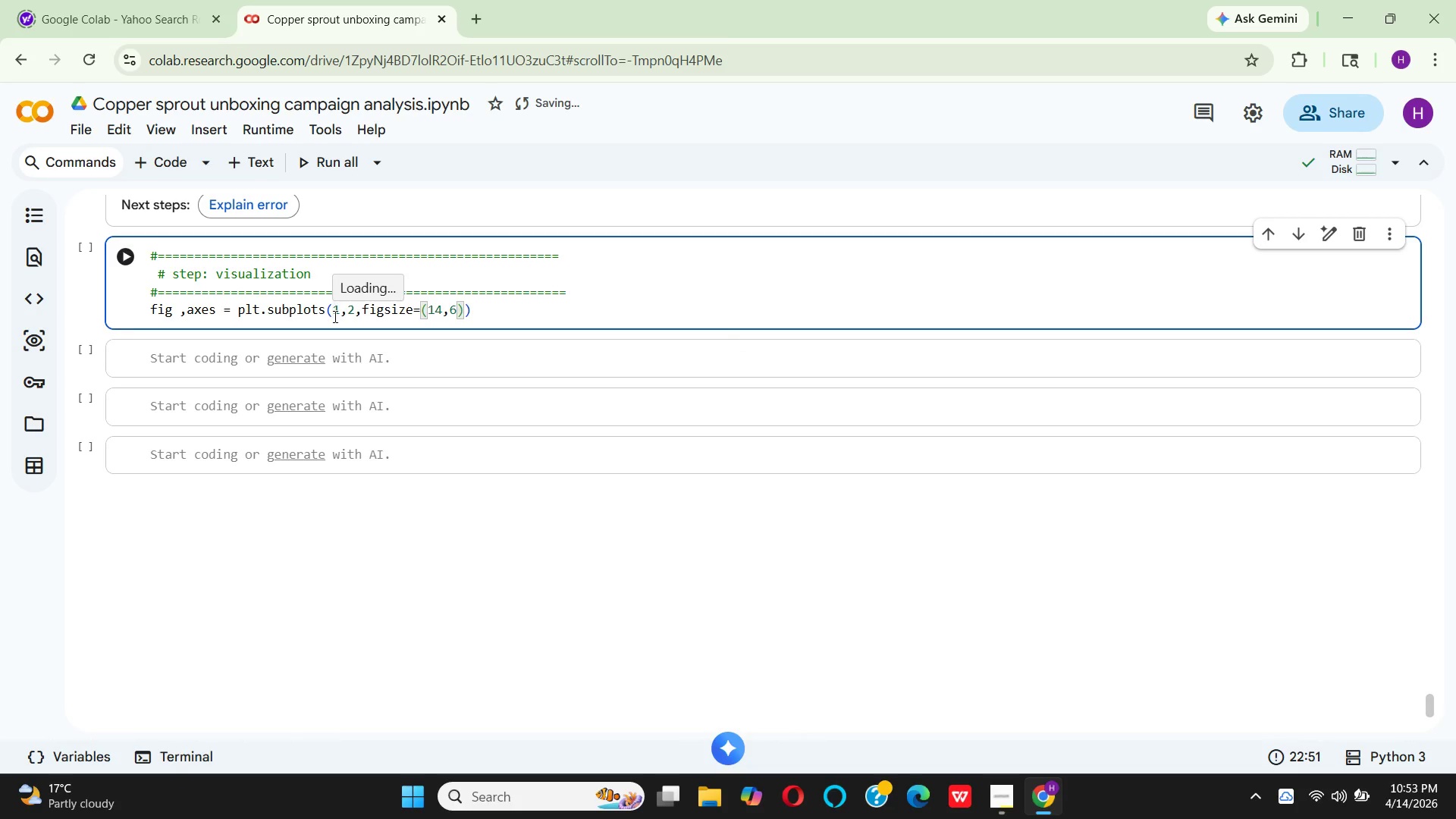 
wait(5.09)
 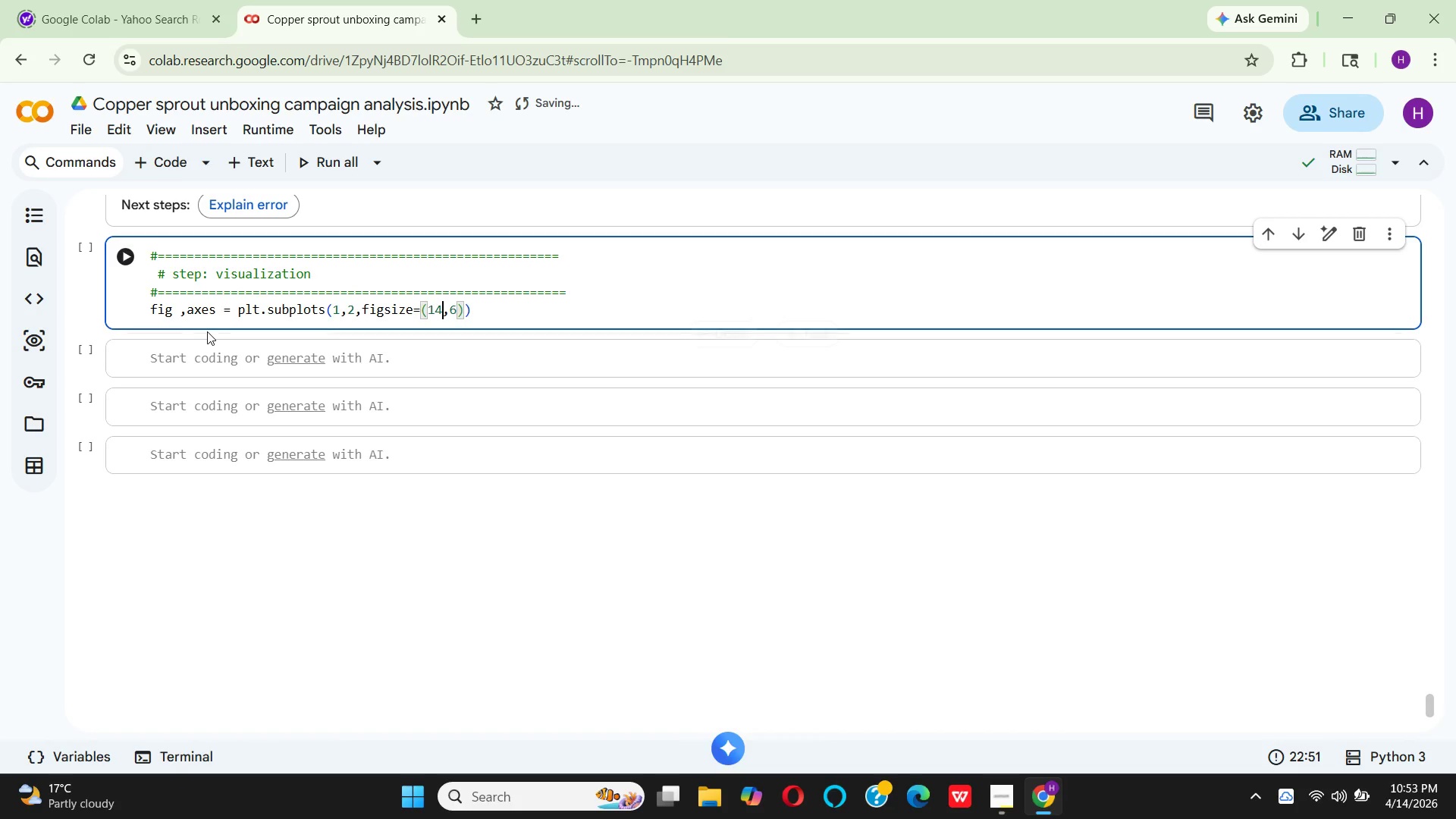 
mouse_move([284, 316])
 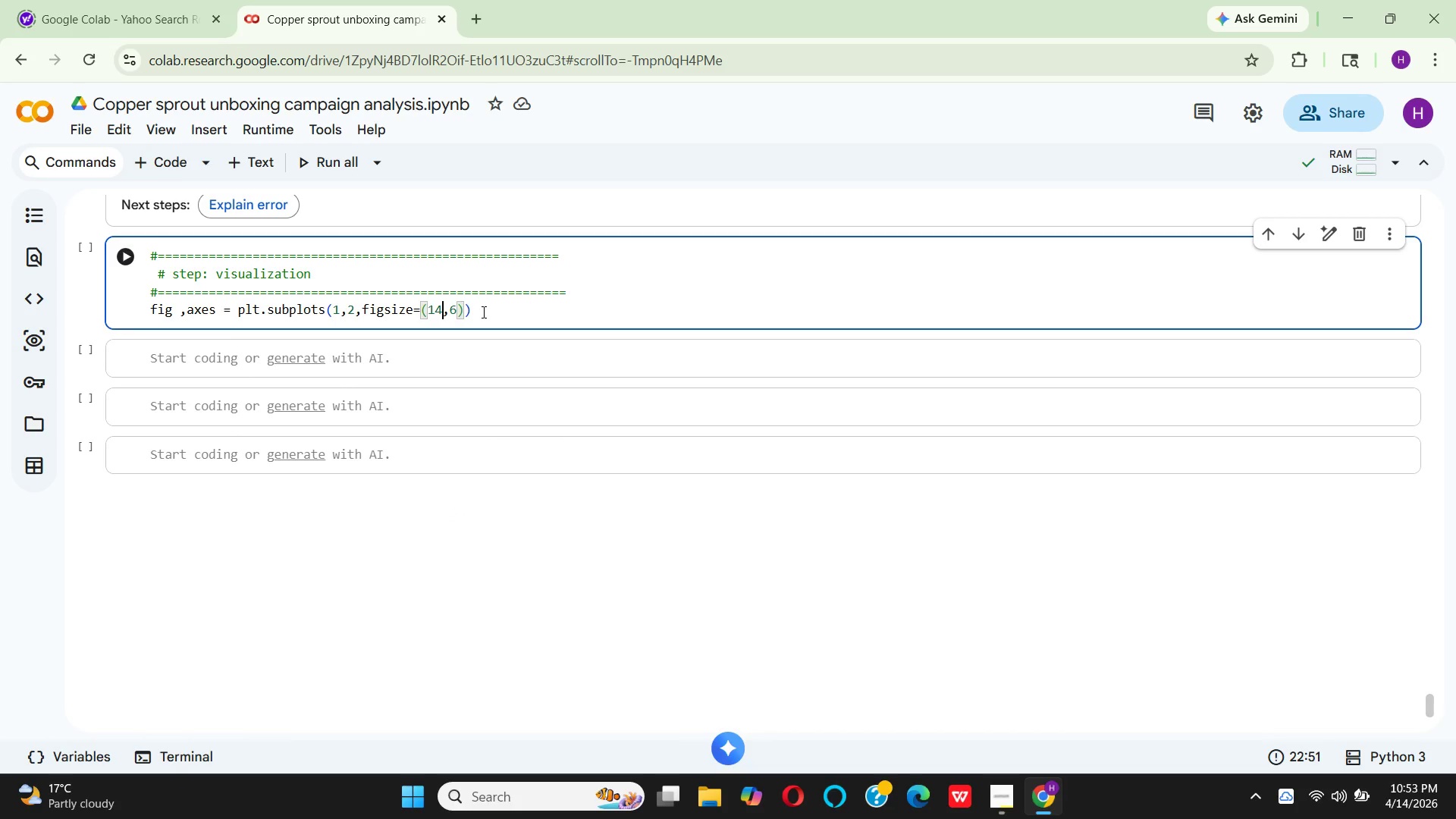 
left_click([482, 312])
 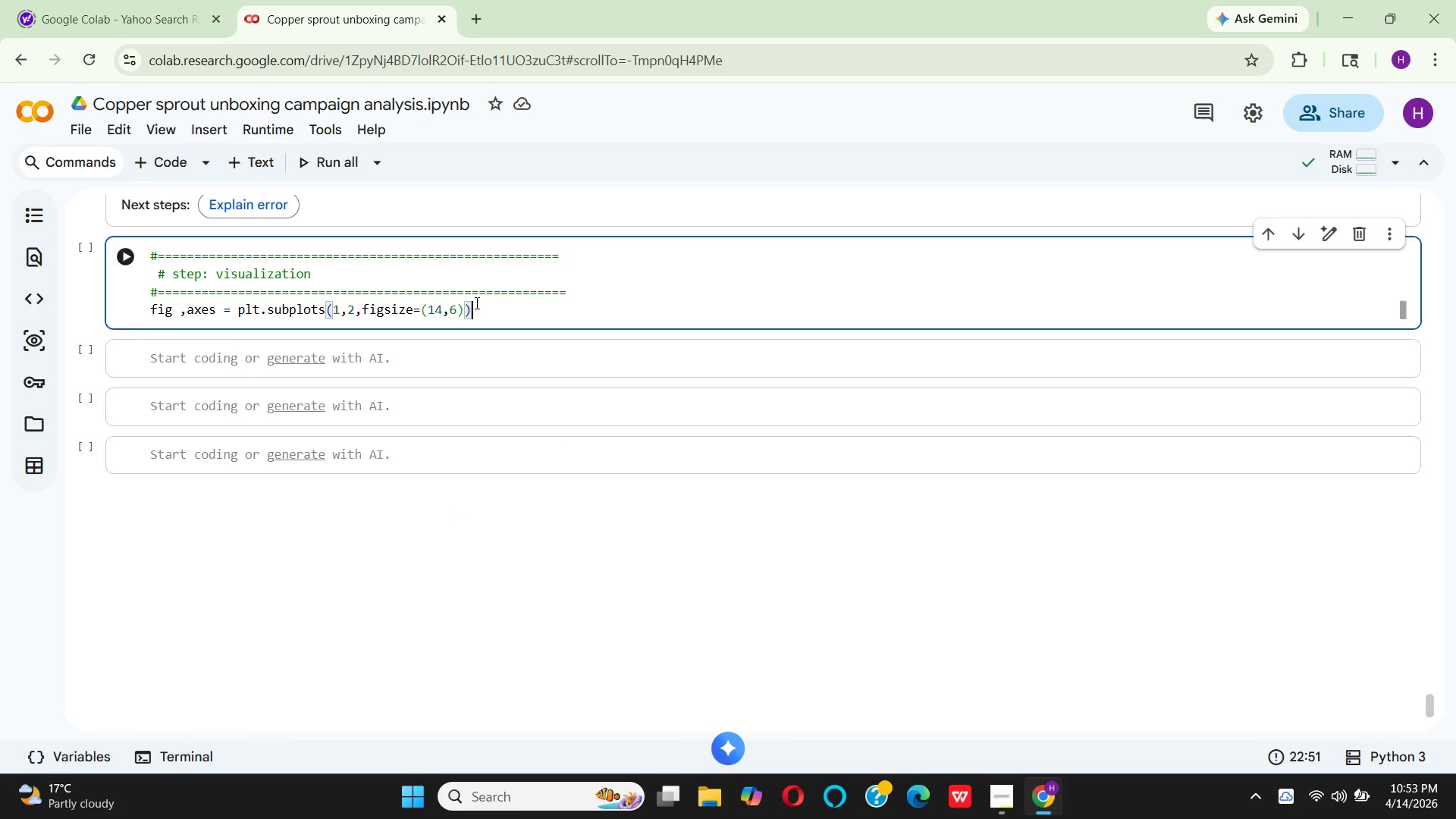 
key(Enter)
 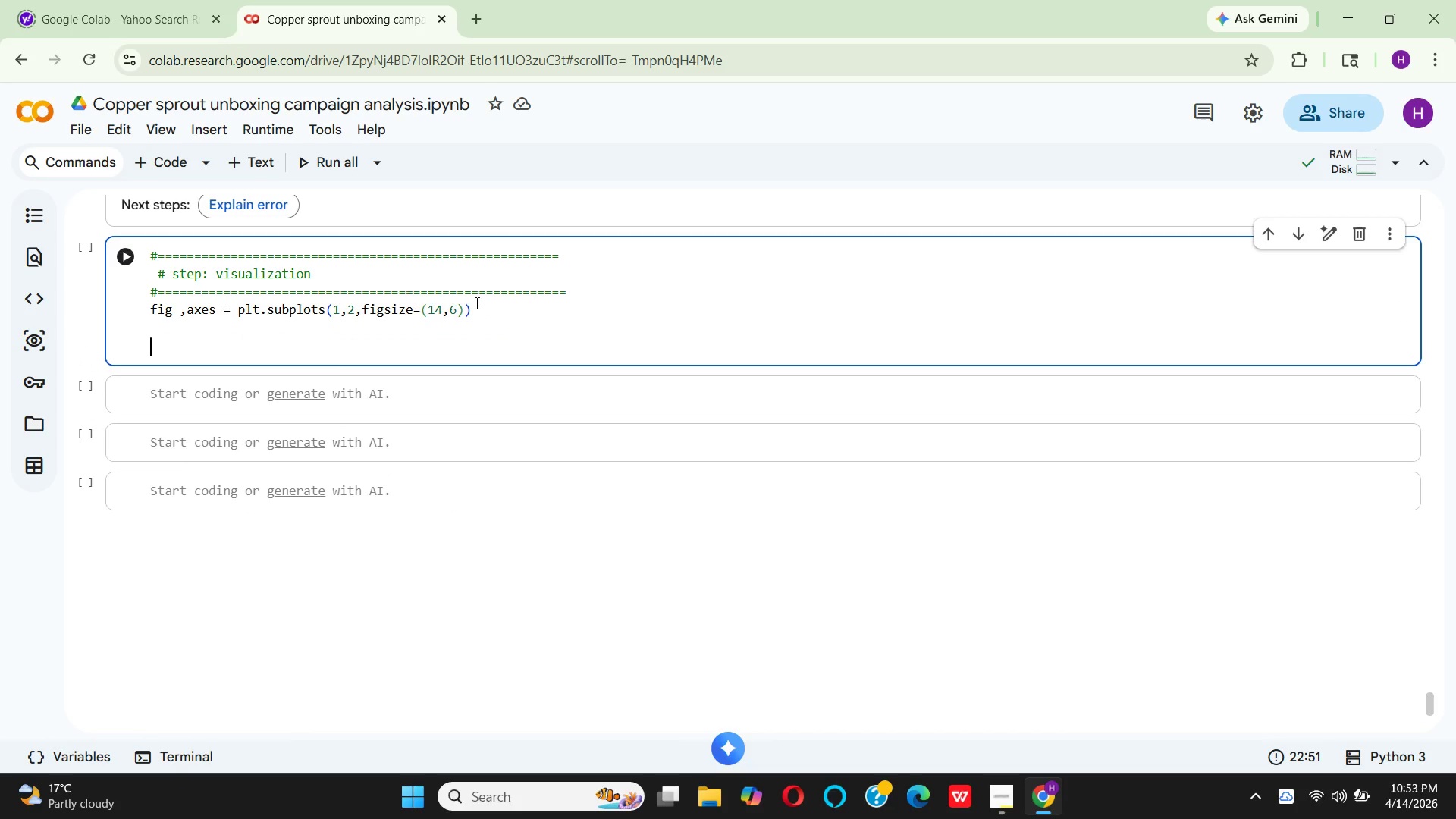 
key(Enter)
 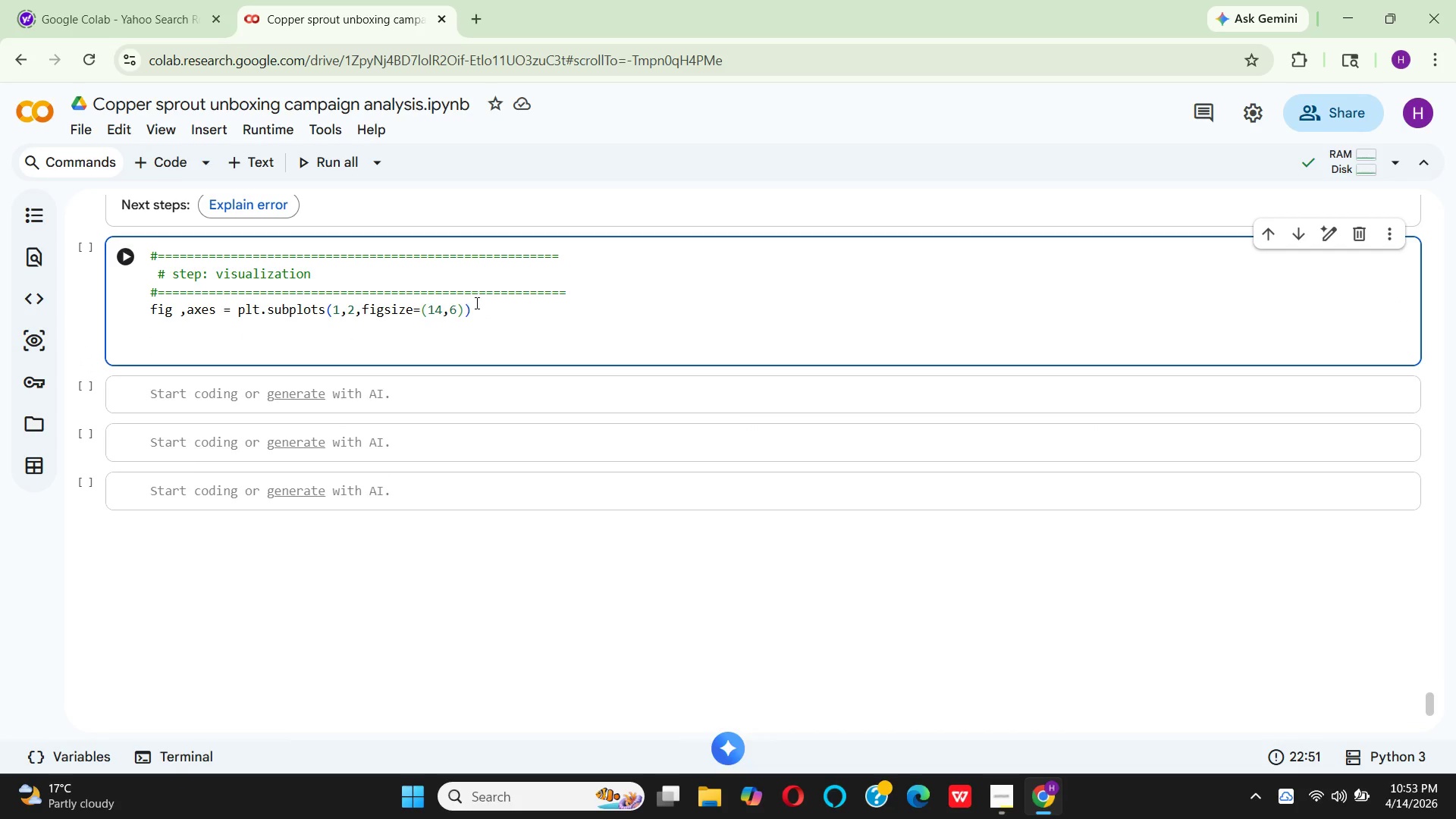 
type(# box lot)
 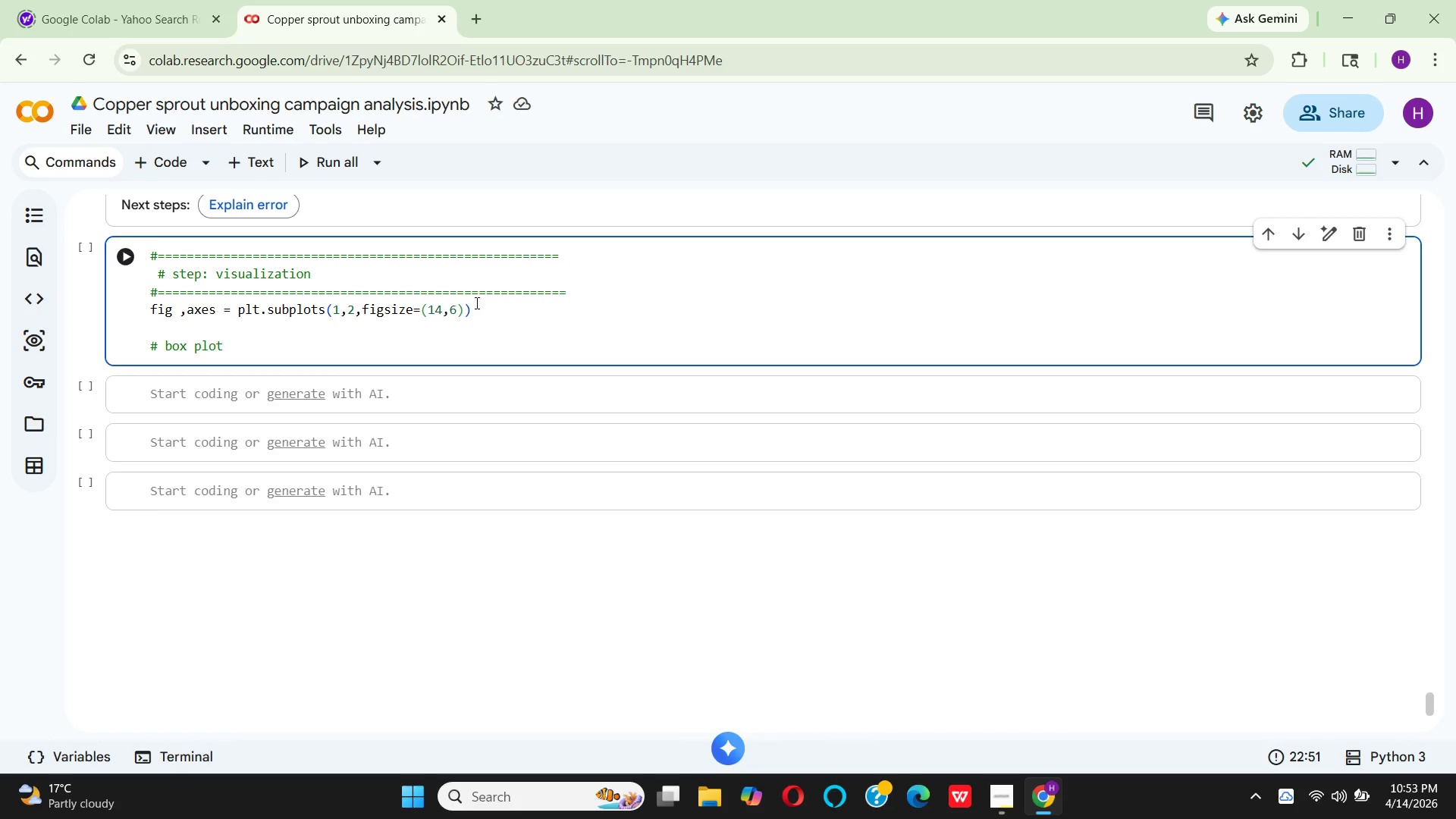 
hold_key(key=P, duration=0.36)
 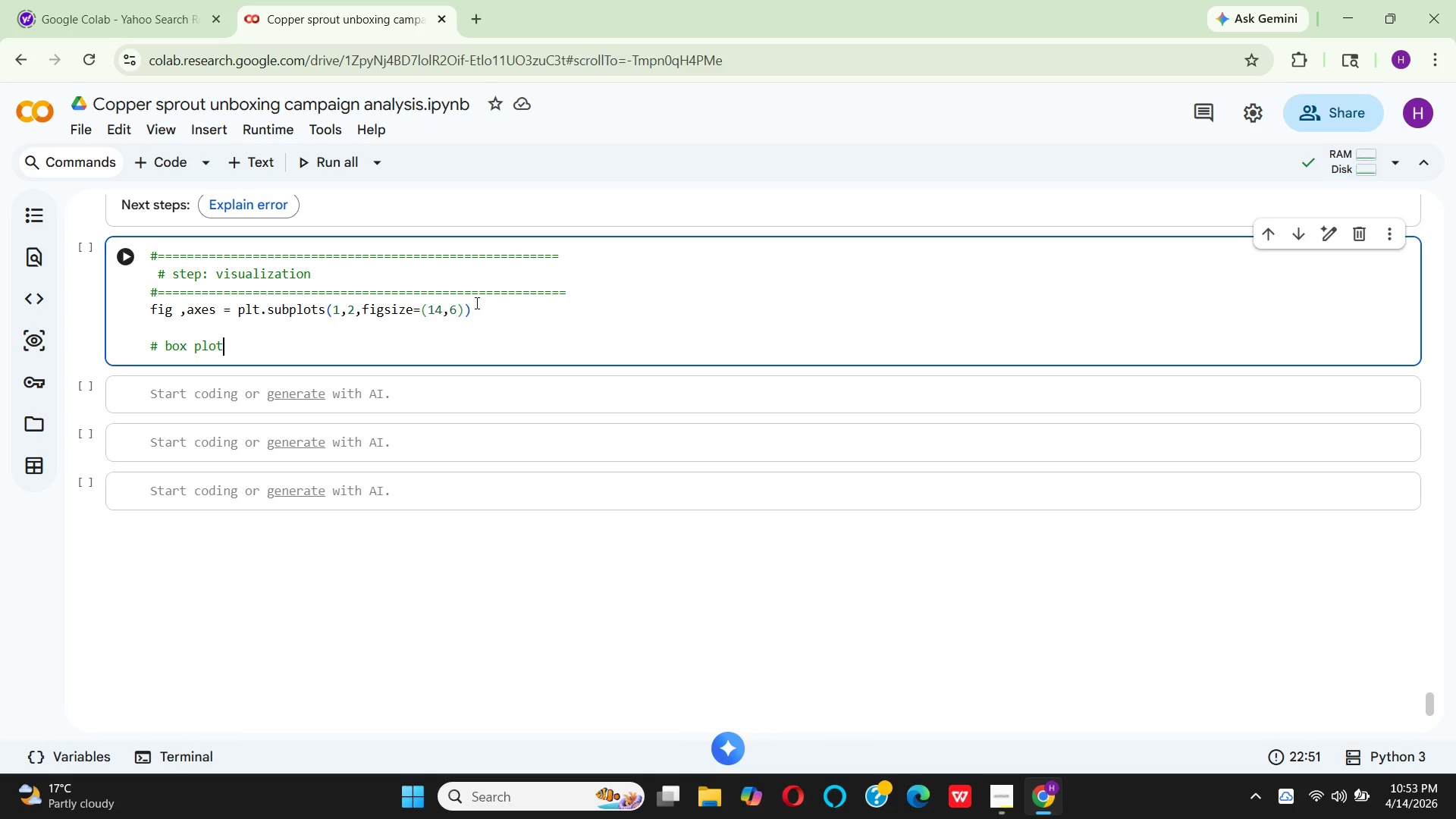 
key(Enter)
 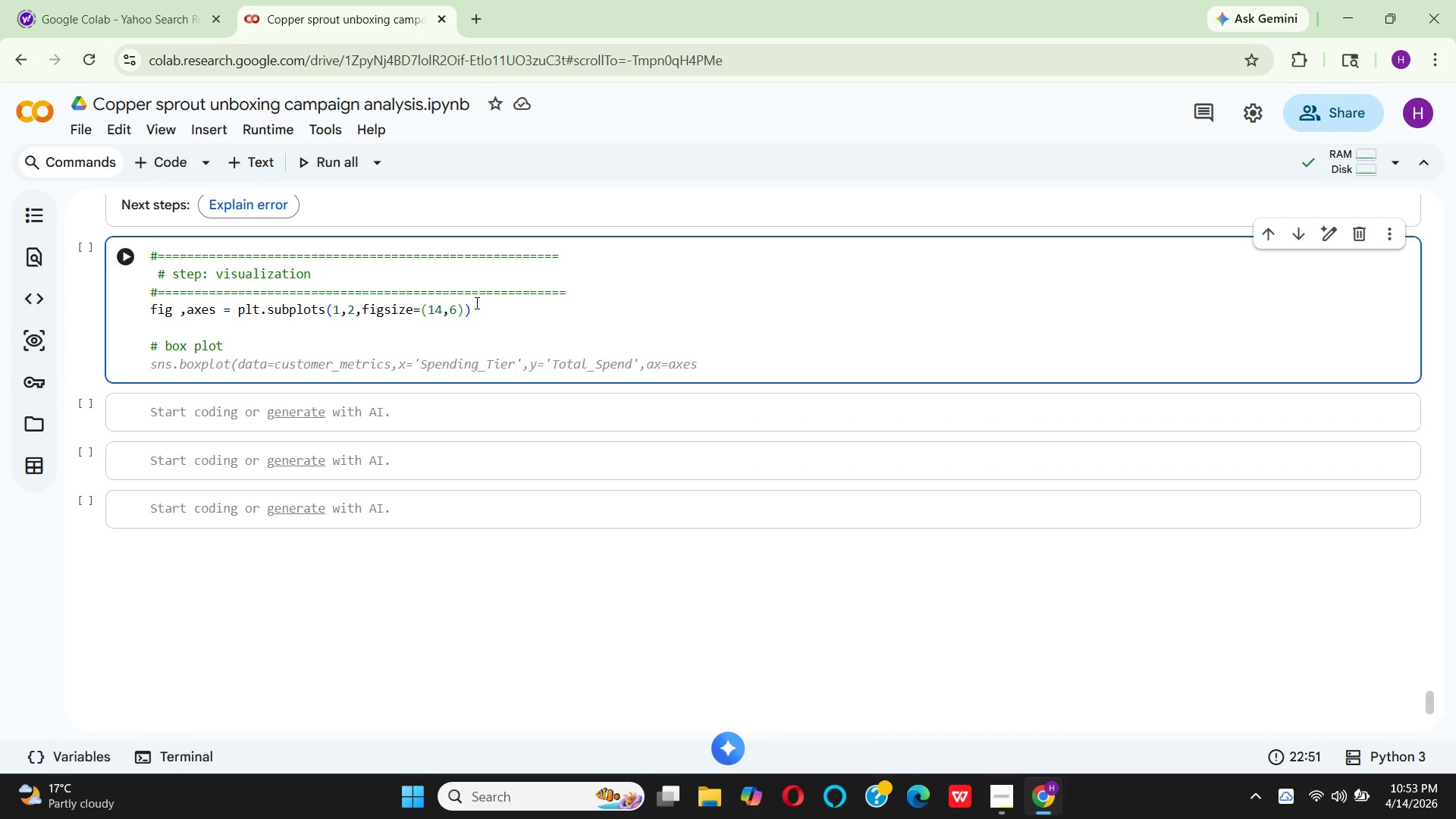 
type(ax1 = )
 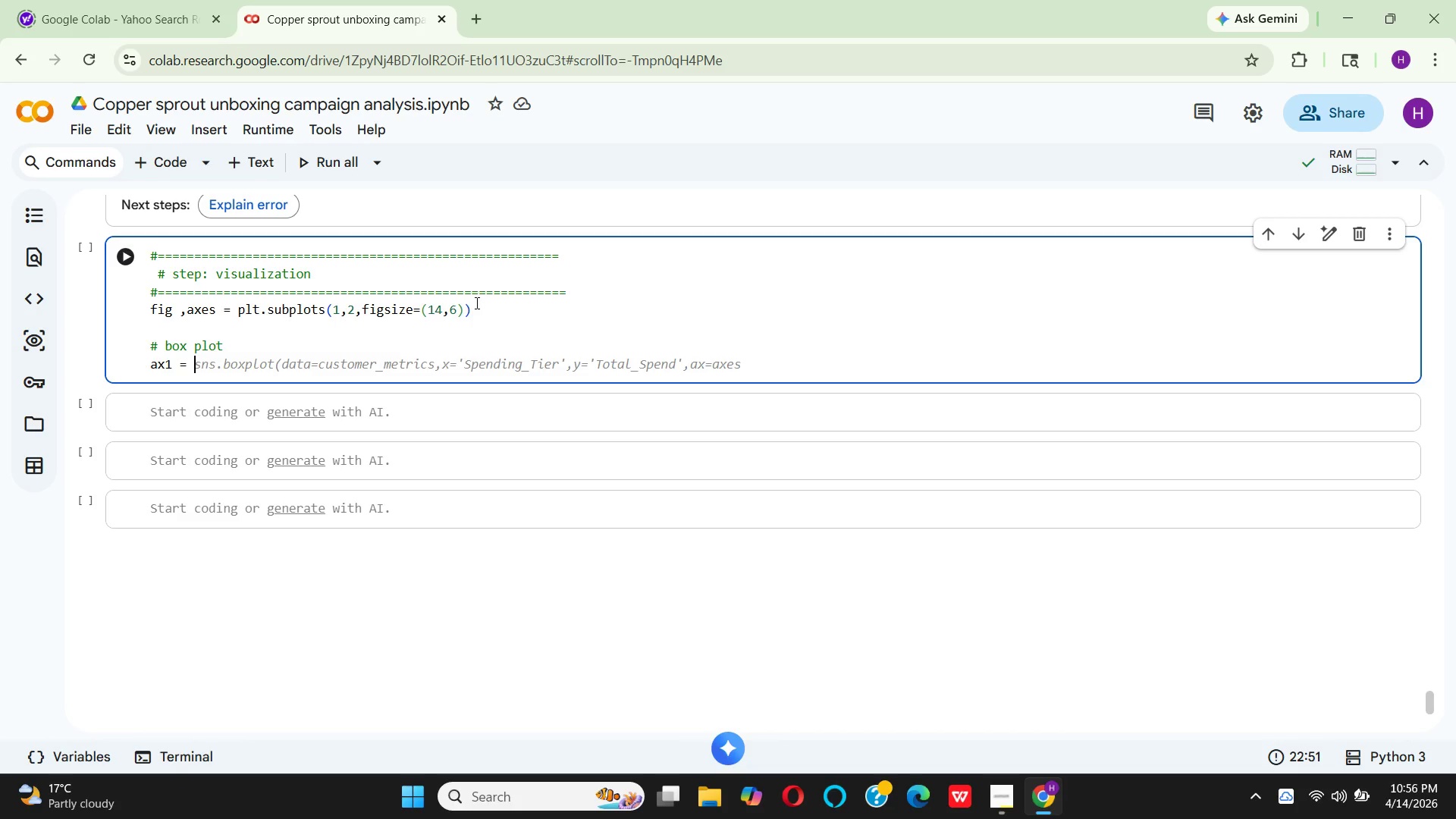 
wait(193.99)
 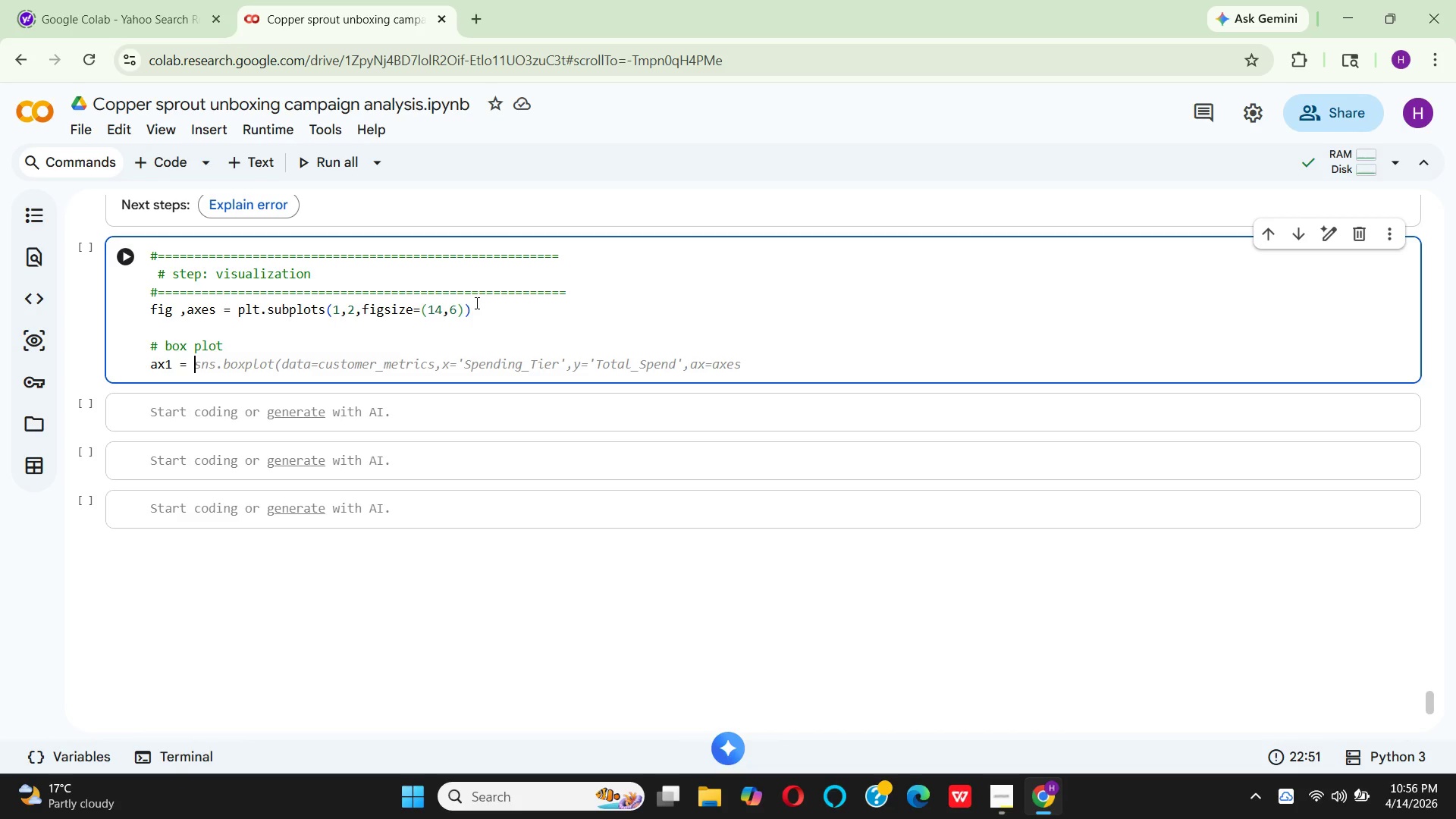 
type(axes)
 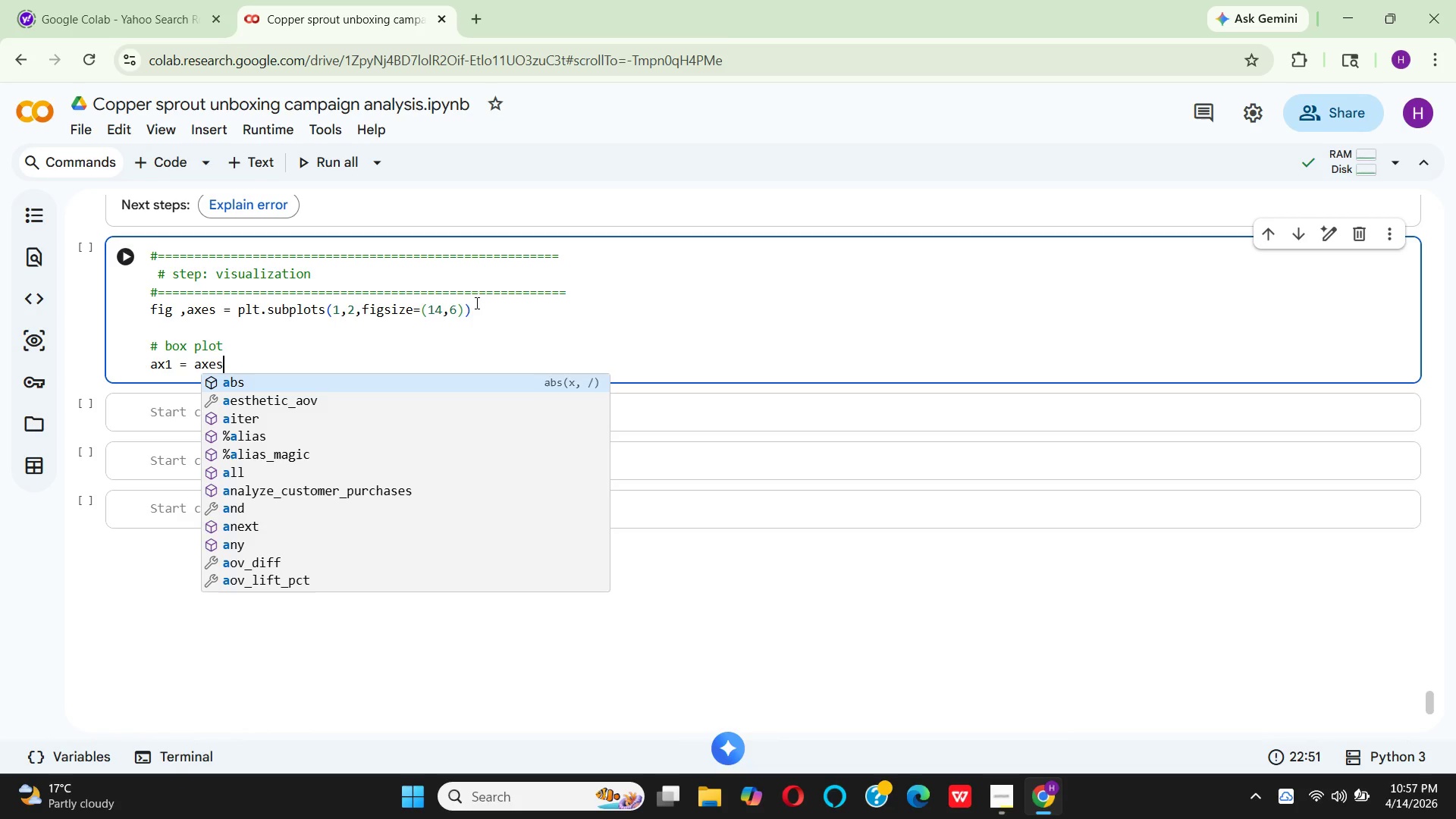 
key(BracketLeft)
 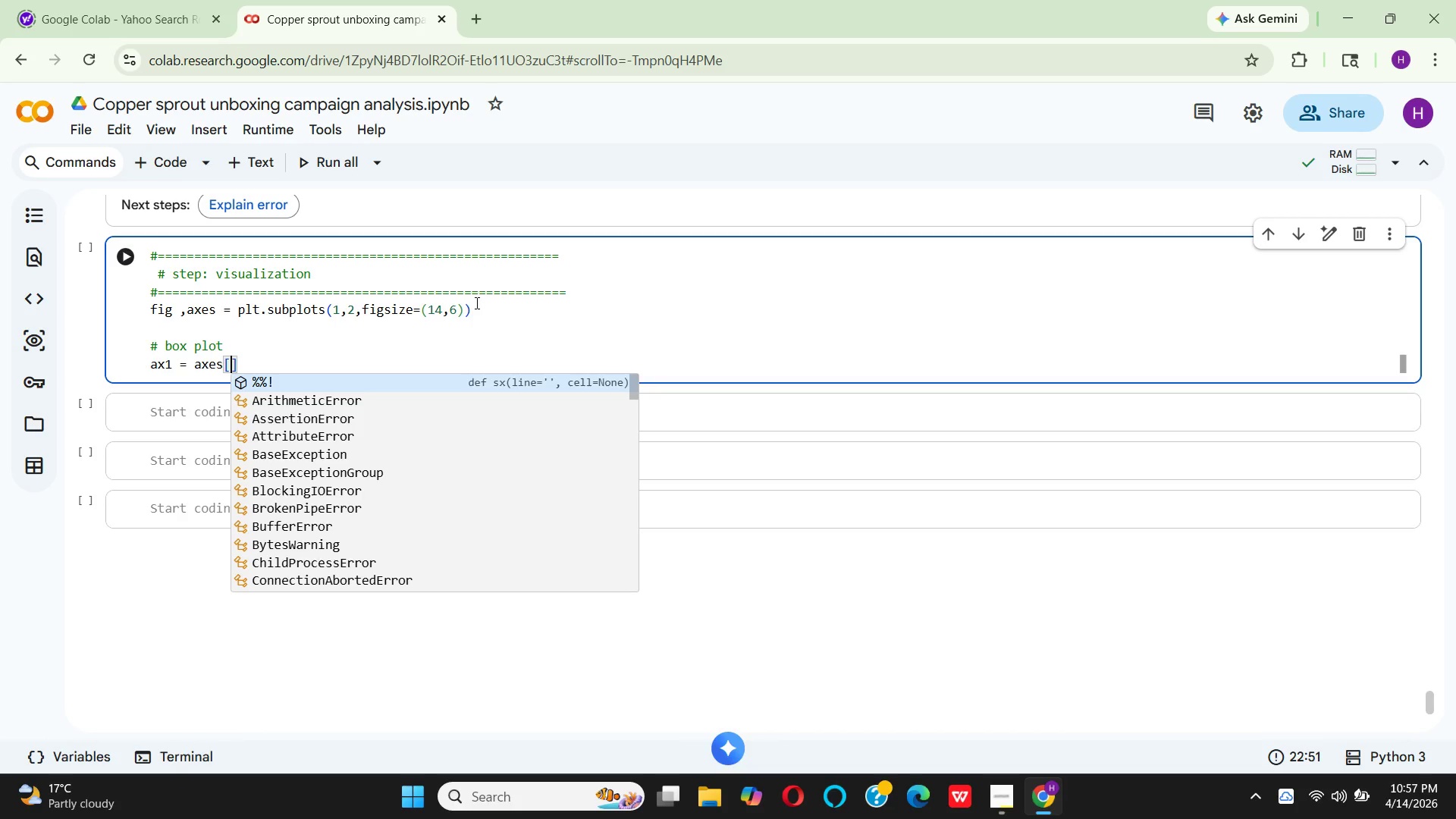 
key(0)
 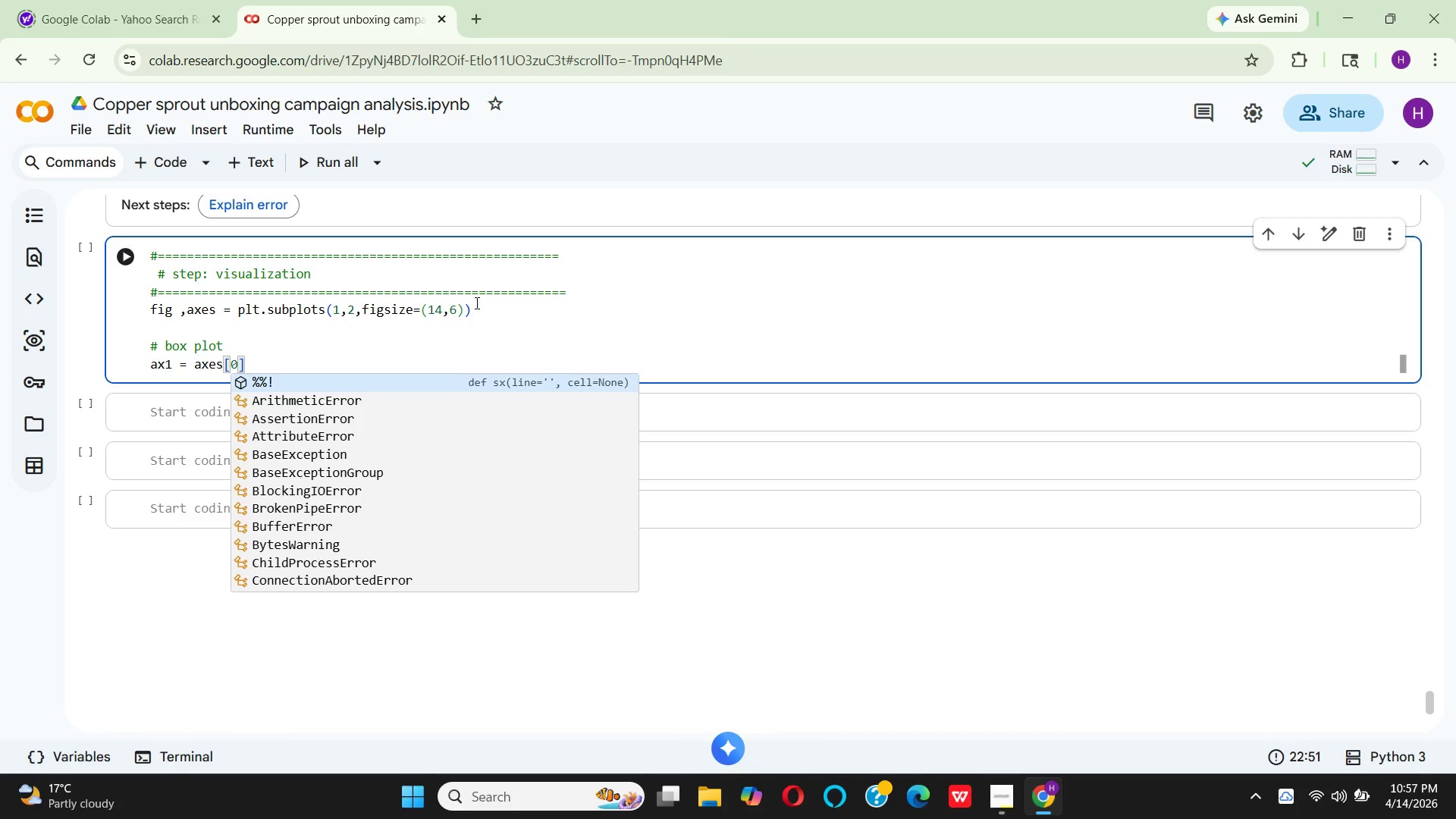 
hold_key(key=ArrowRight, duration=0.31)
 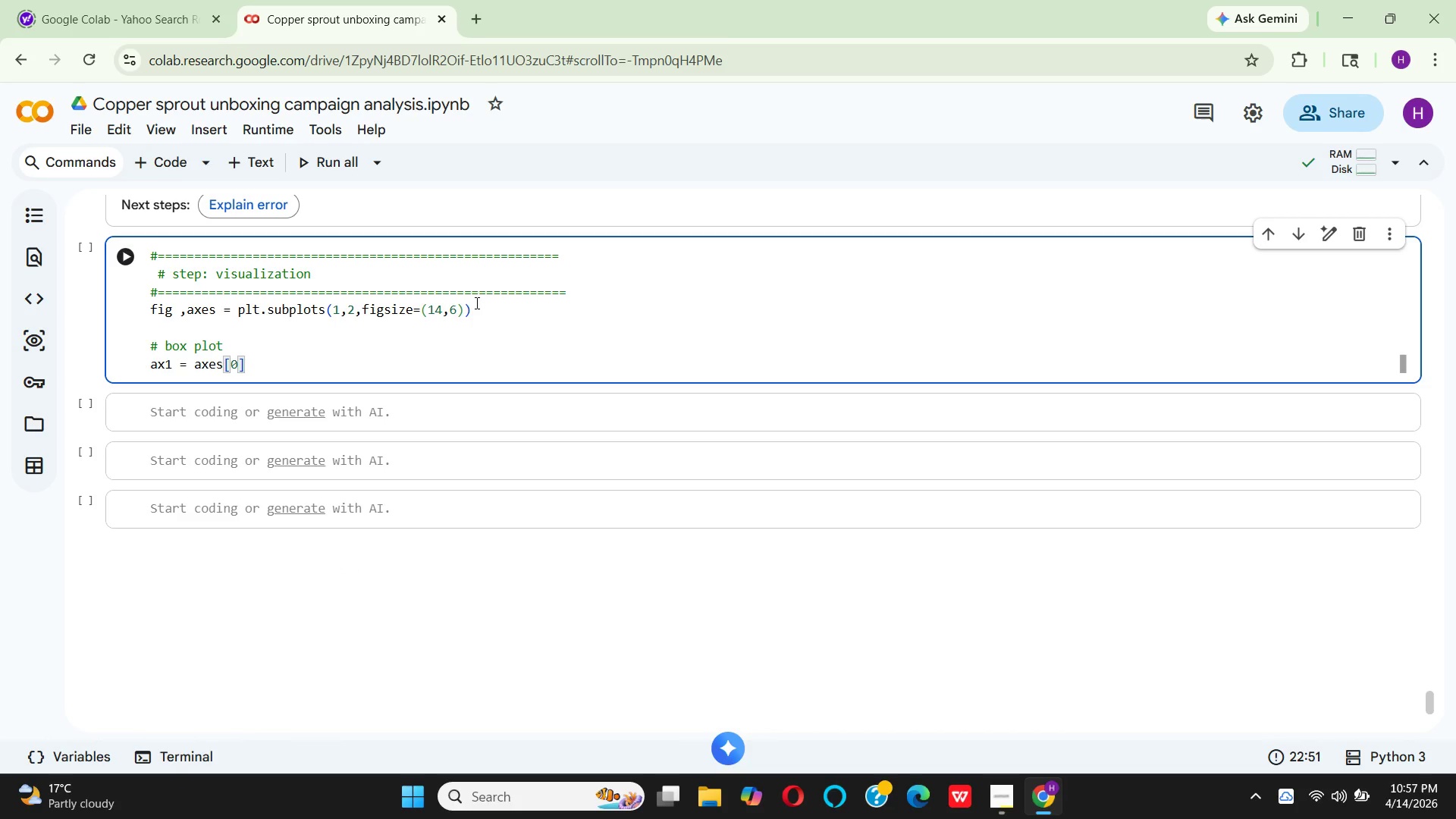 
key(Enter)
 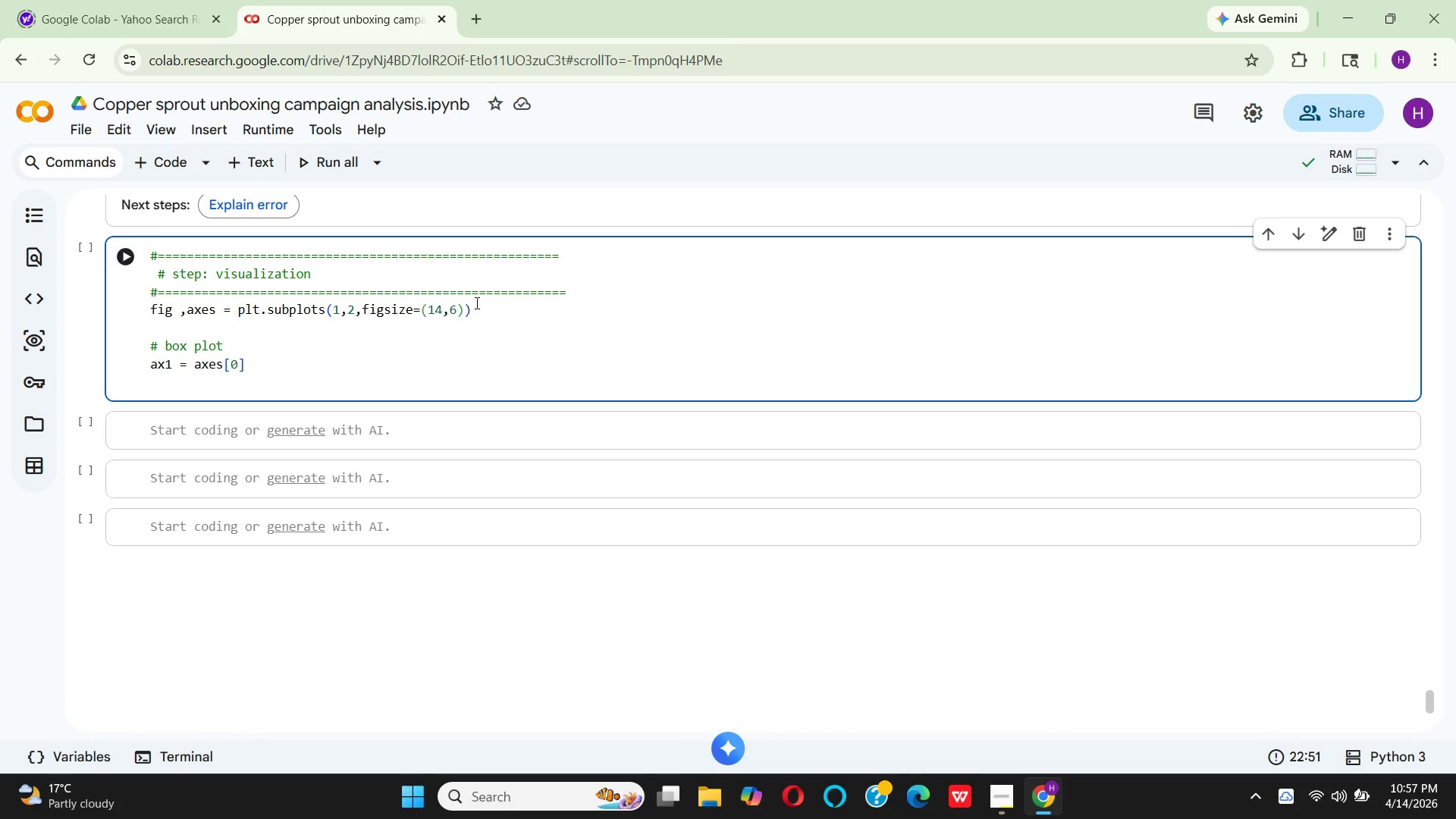 
wait(29.8)
 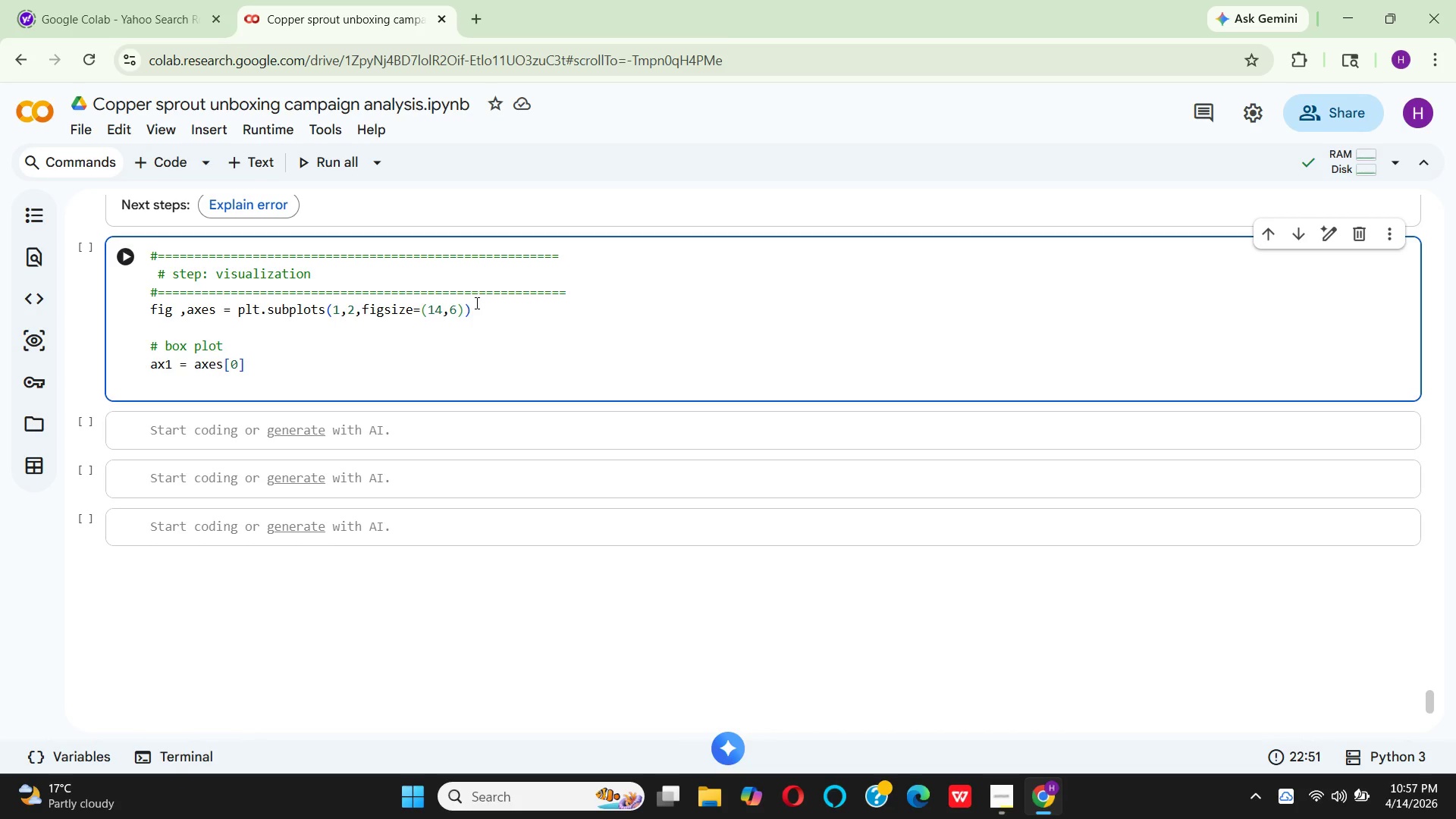 
type(as)
 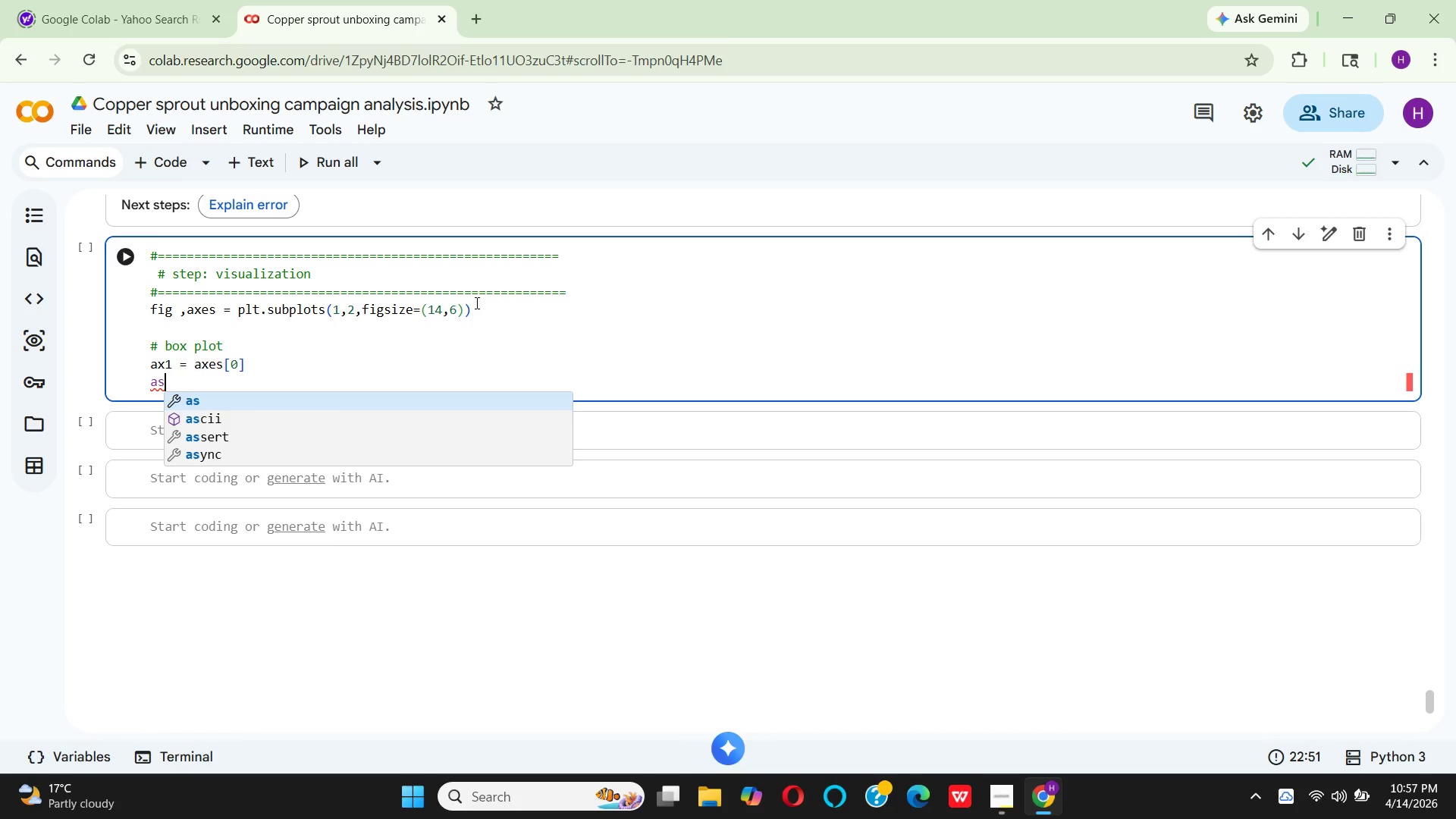 
type(th)
 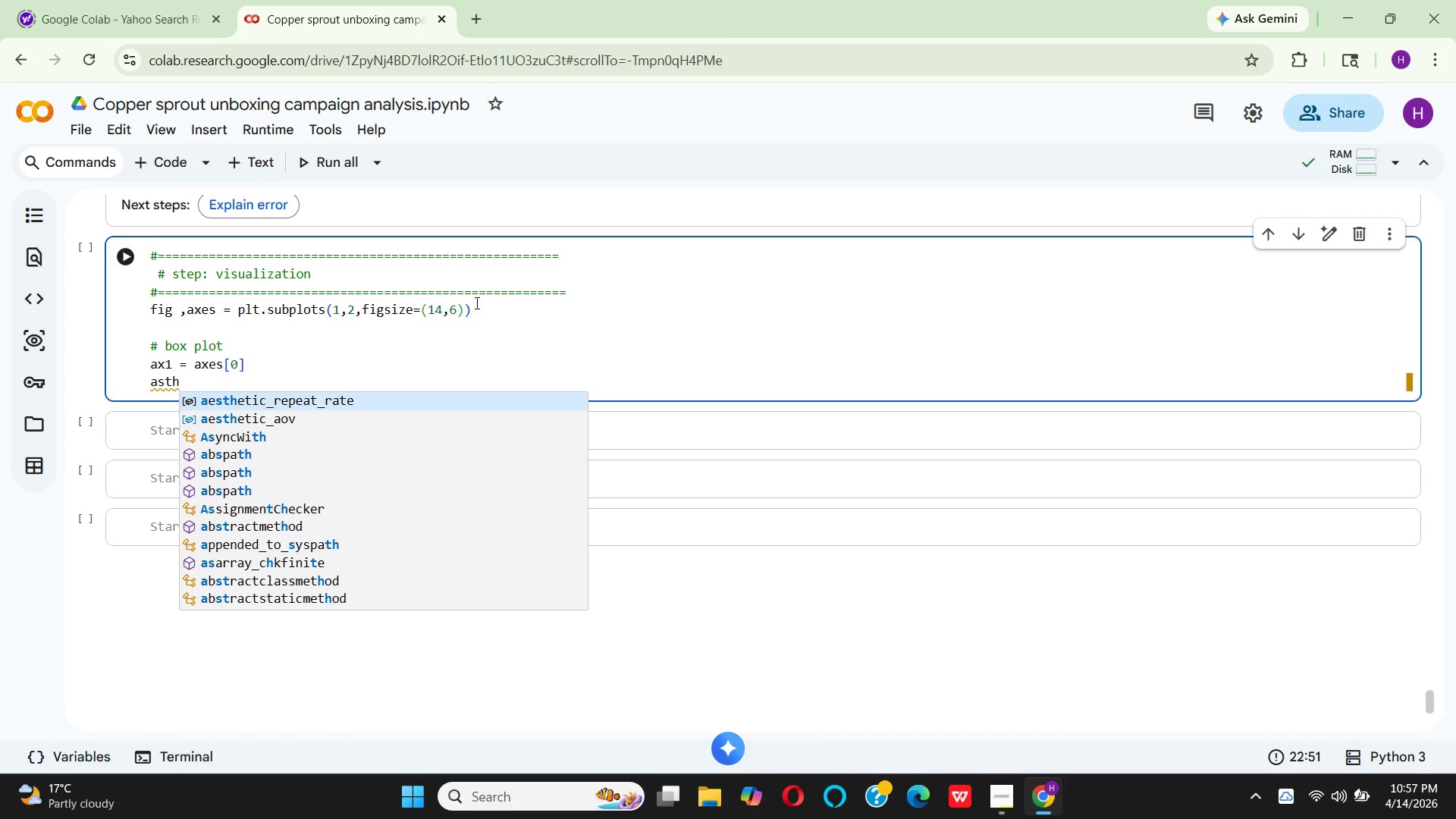 
wait(5.83)
 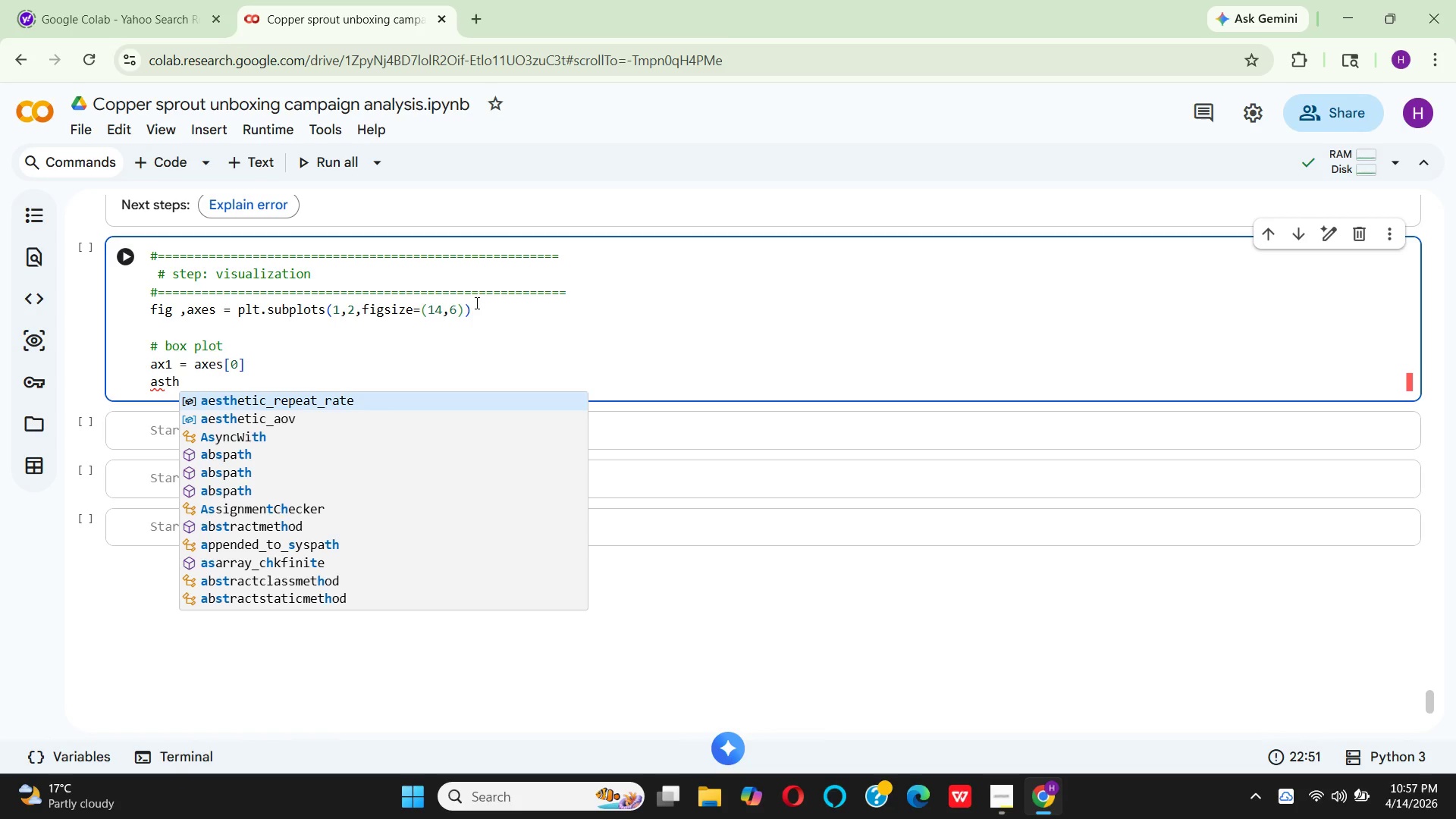 
key(ArrowDown)
 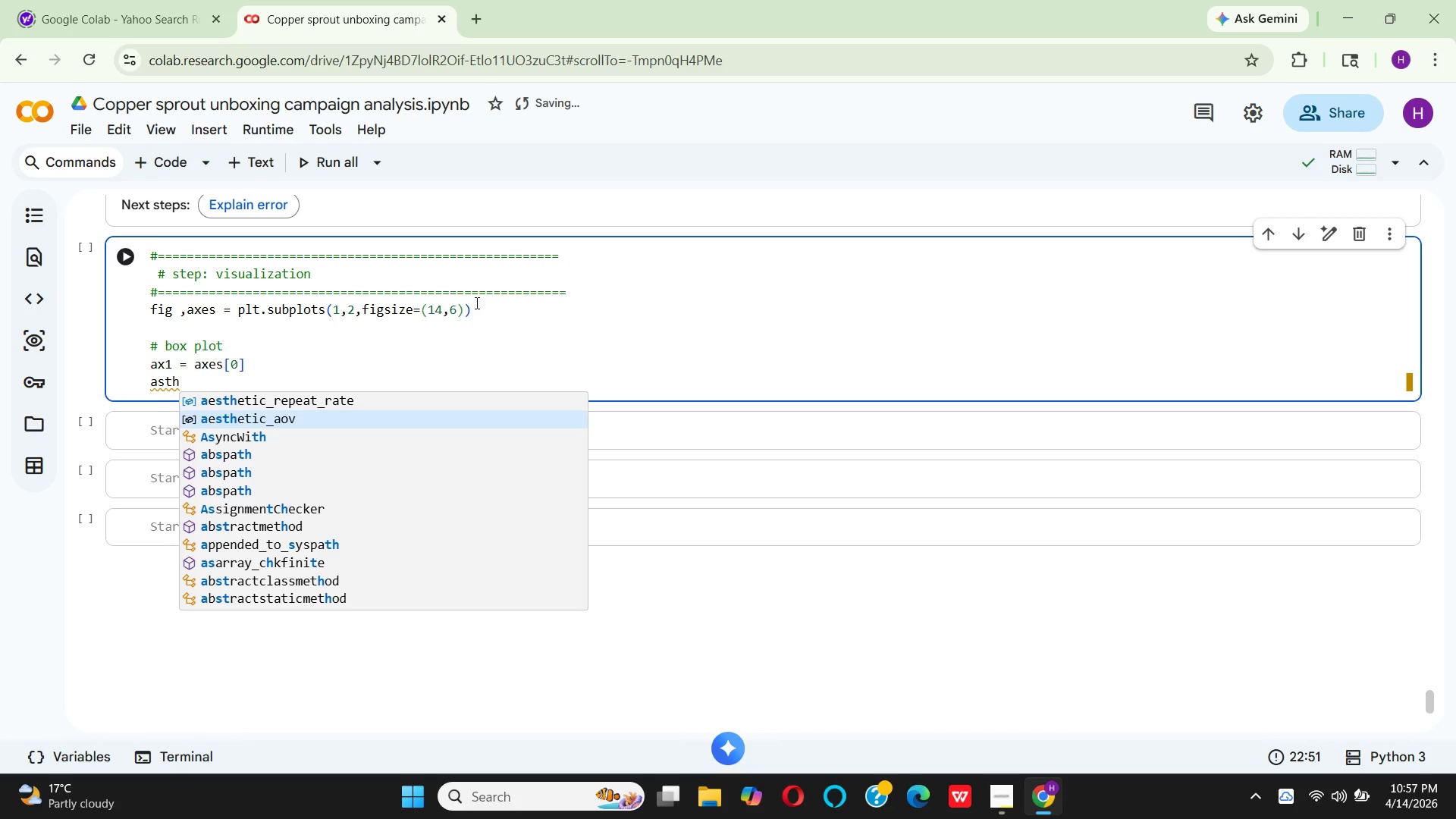 
key(Enter)
 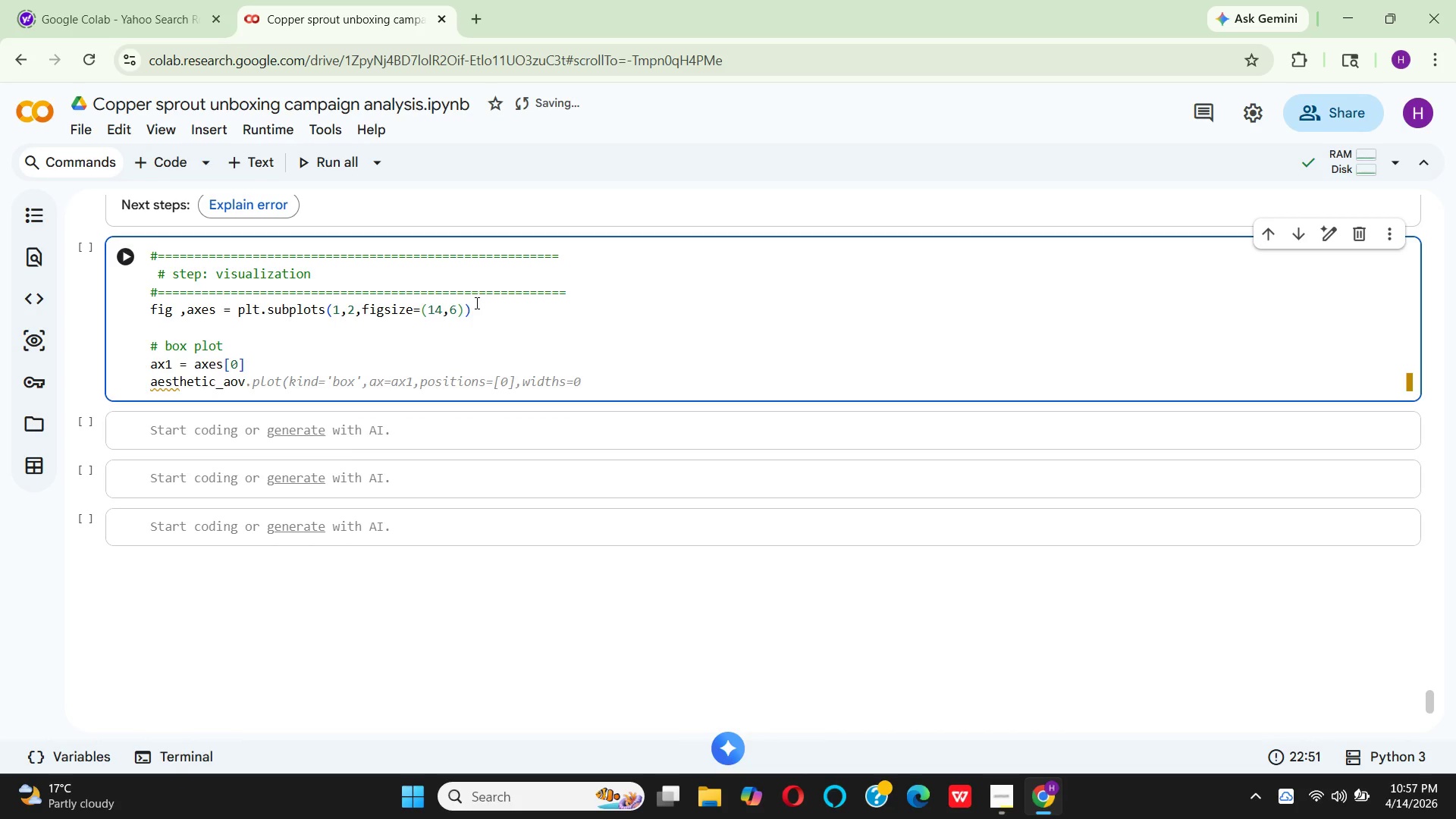 
hold_key(key=ShiftRight, duration=0.42)
 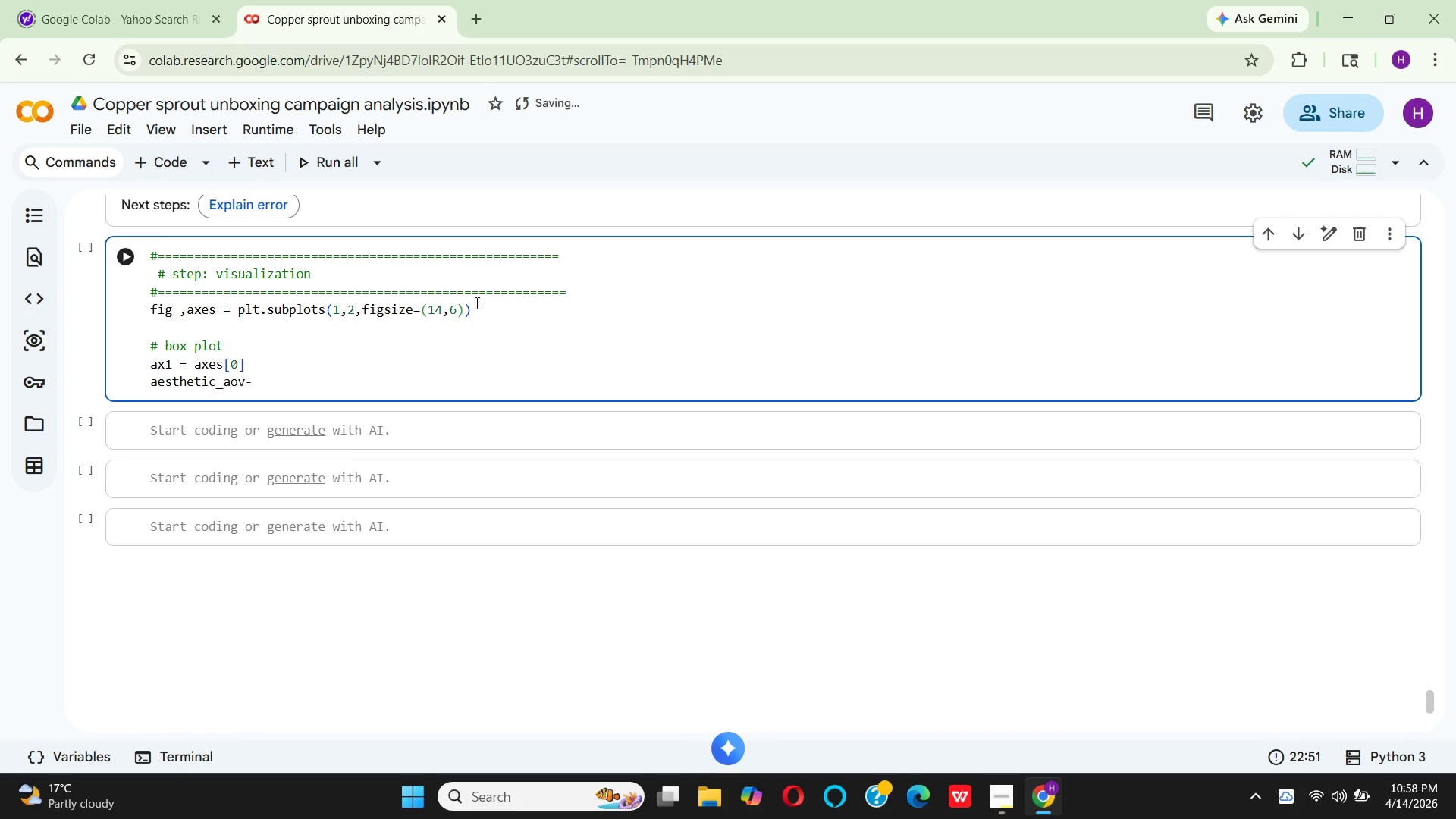 
key(Minus)
 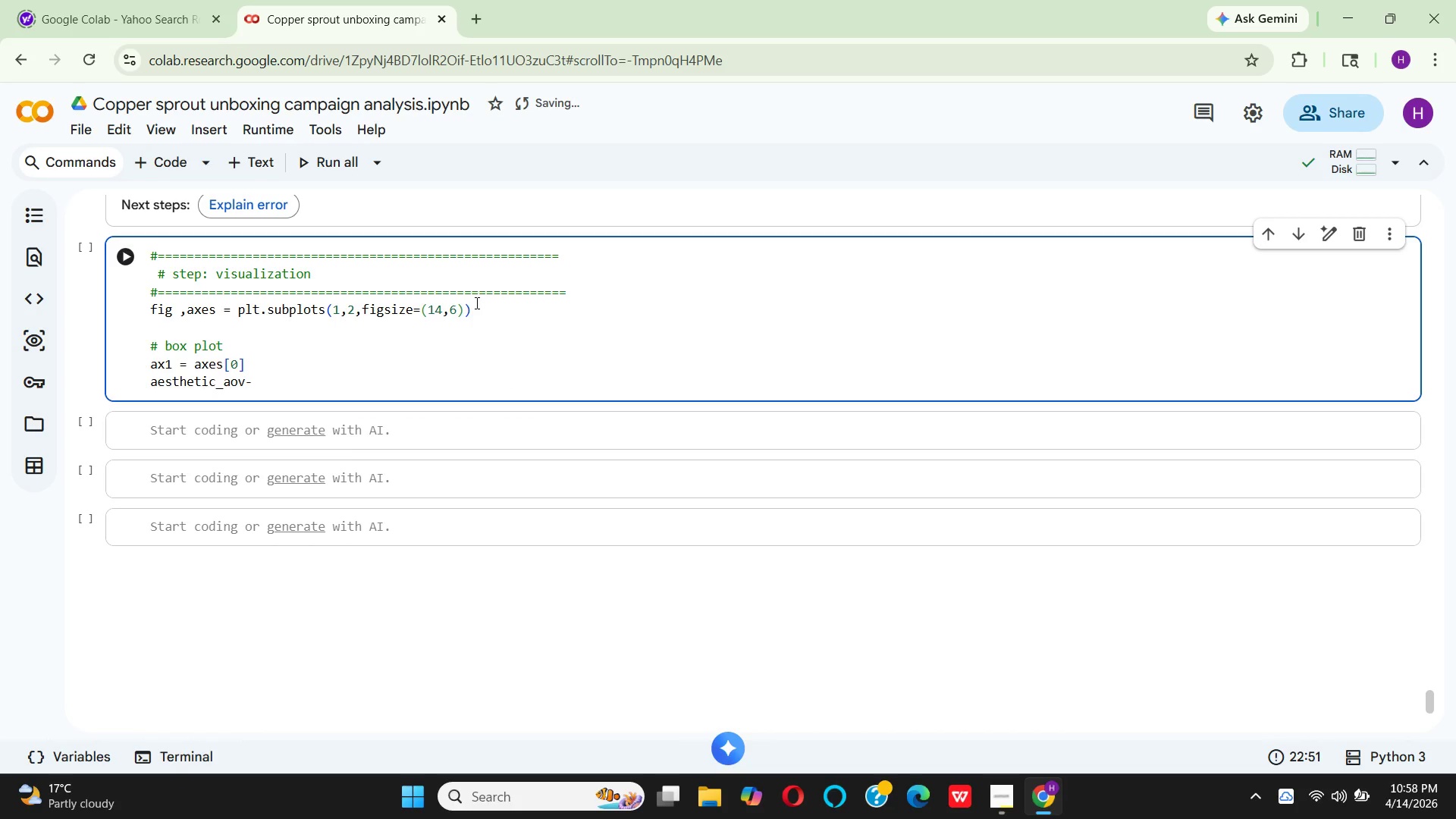 
key(Backspace)
 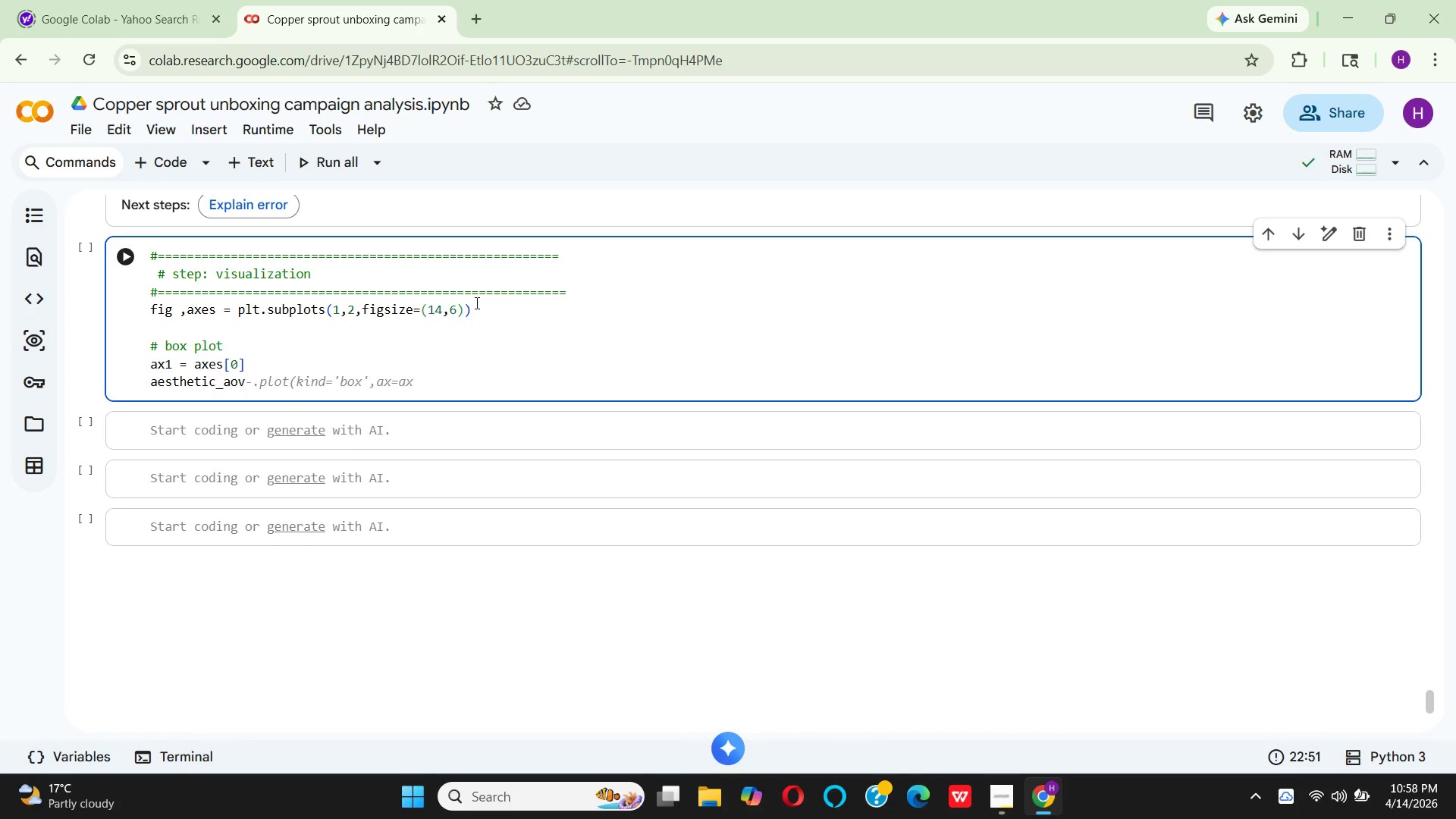 
type(  aes)
 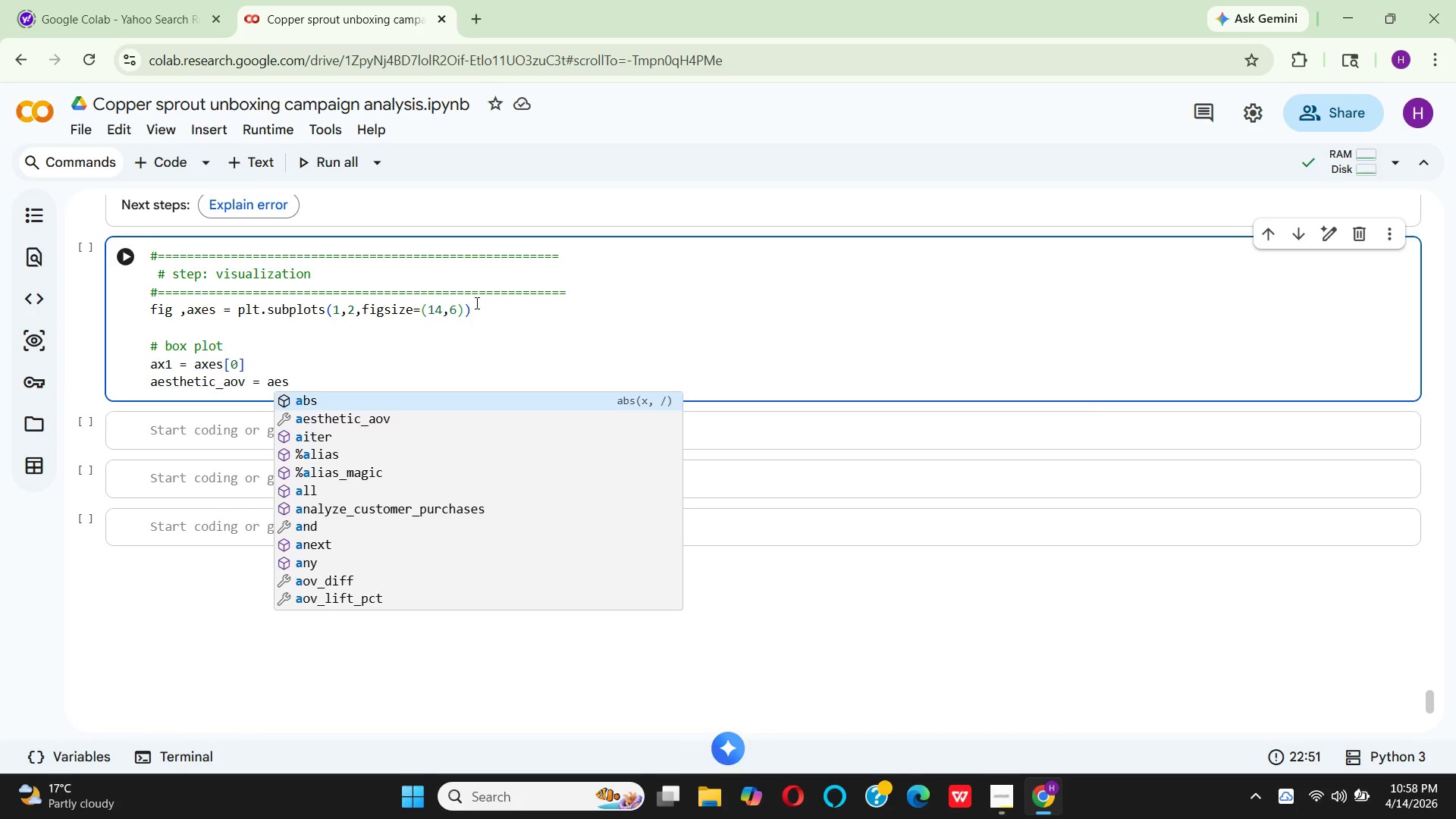 
hold_key(key=Equal, duration=0.33)
 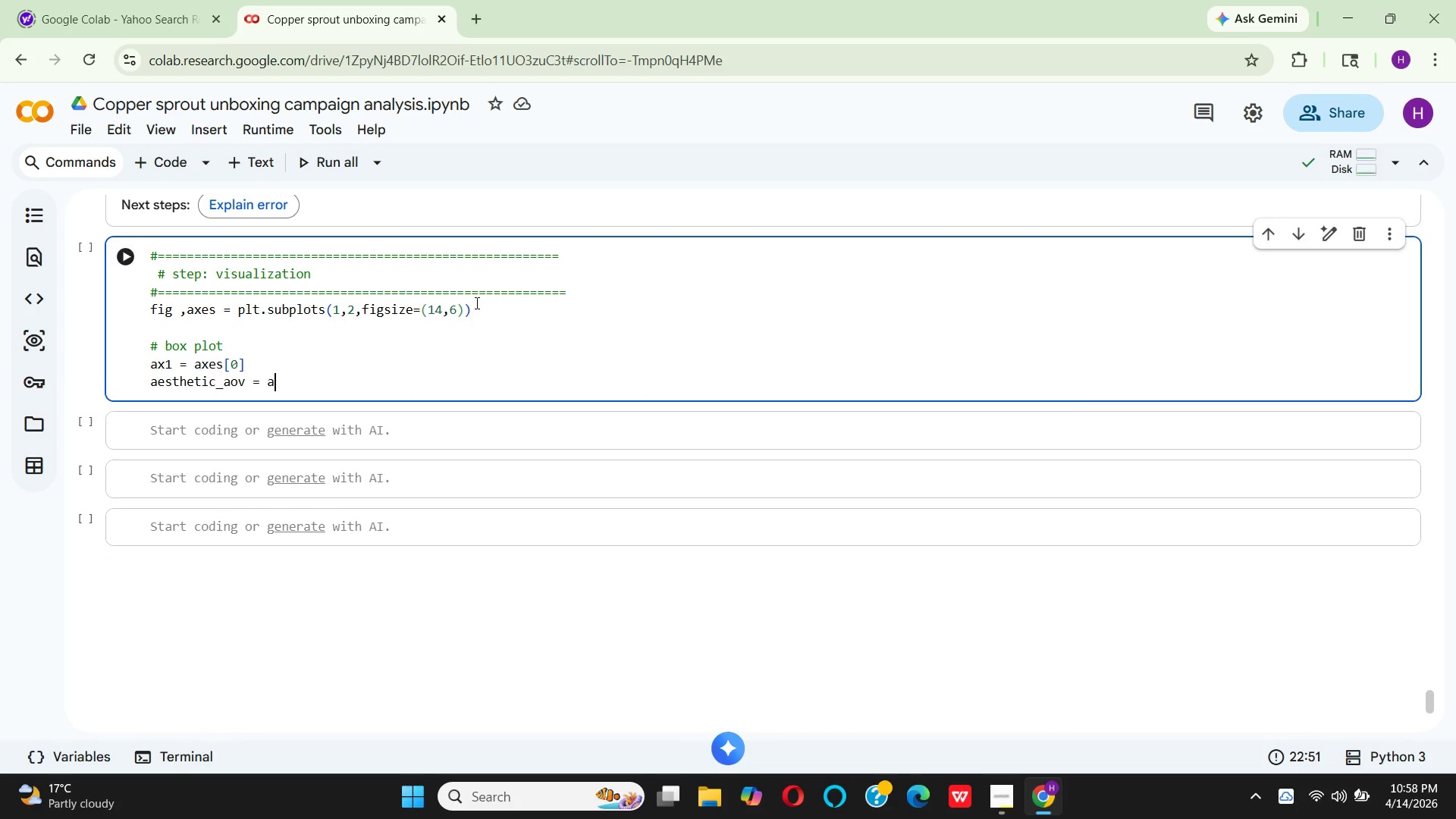 
key(Enter)
 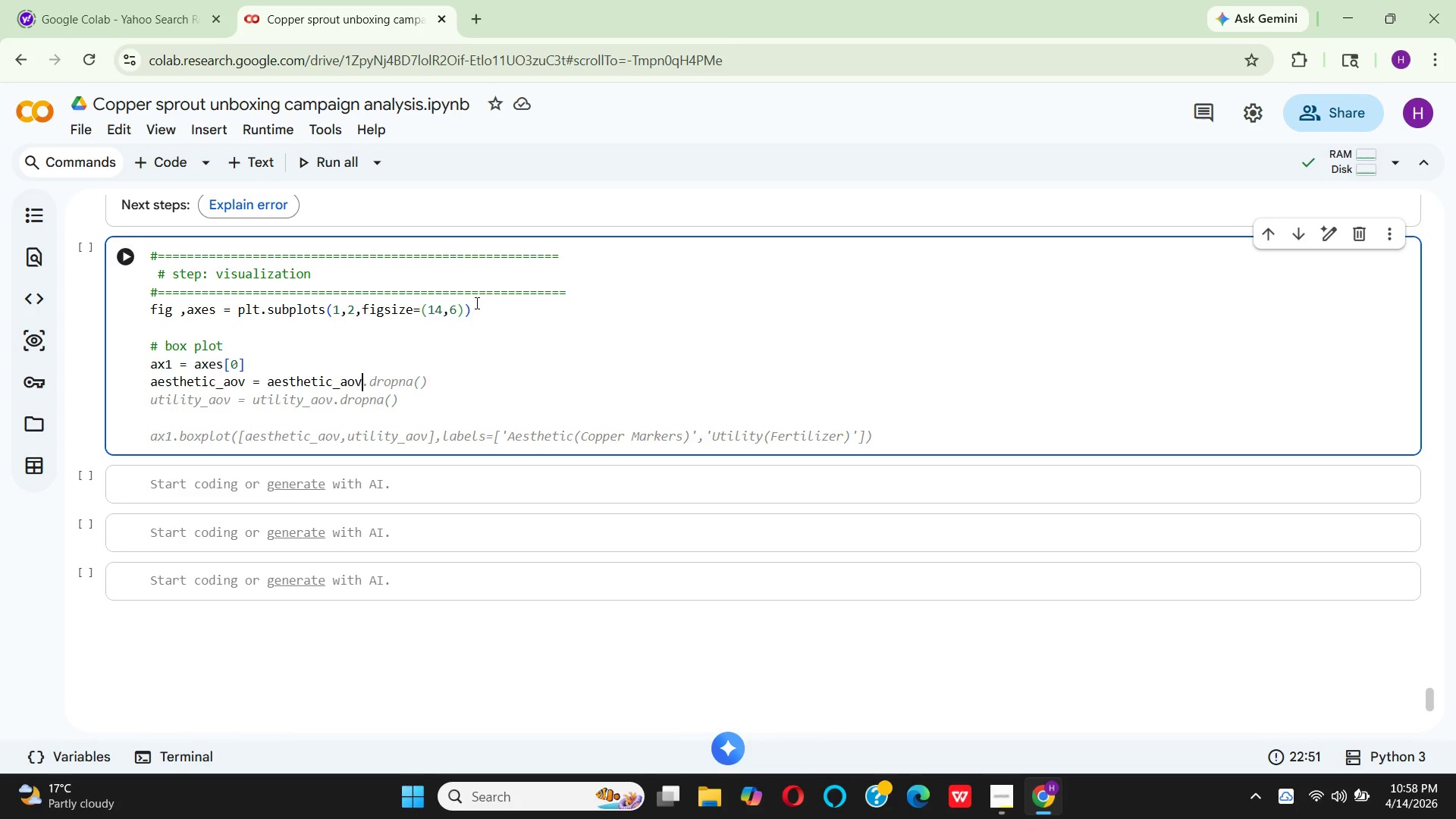 
wait(7.06)
 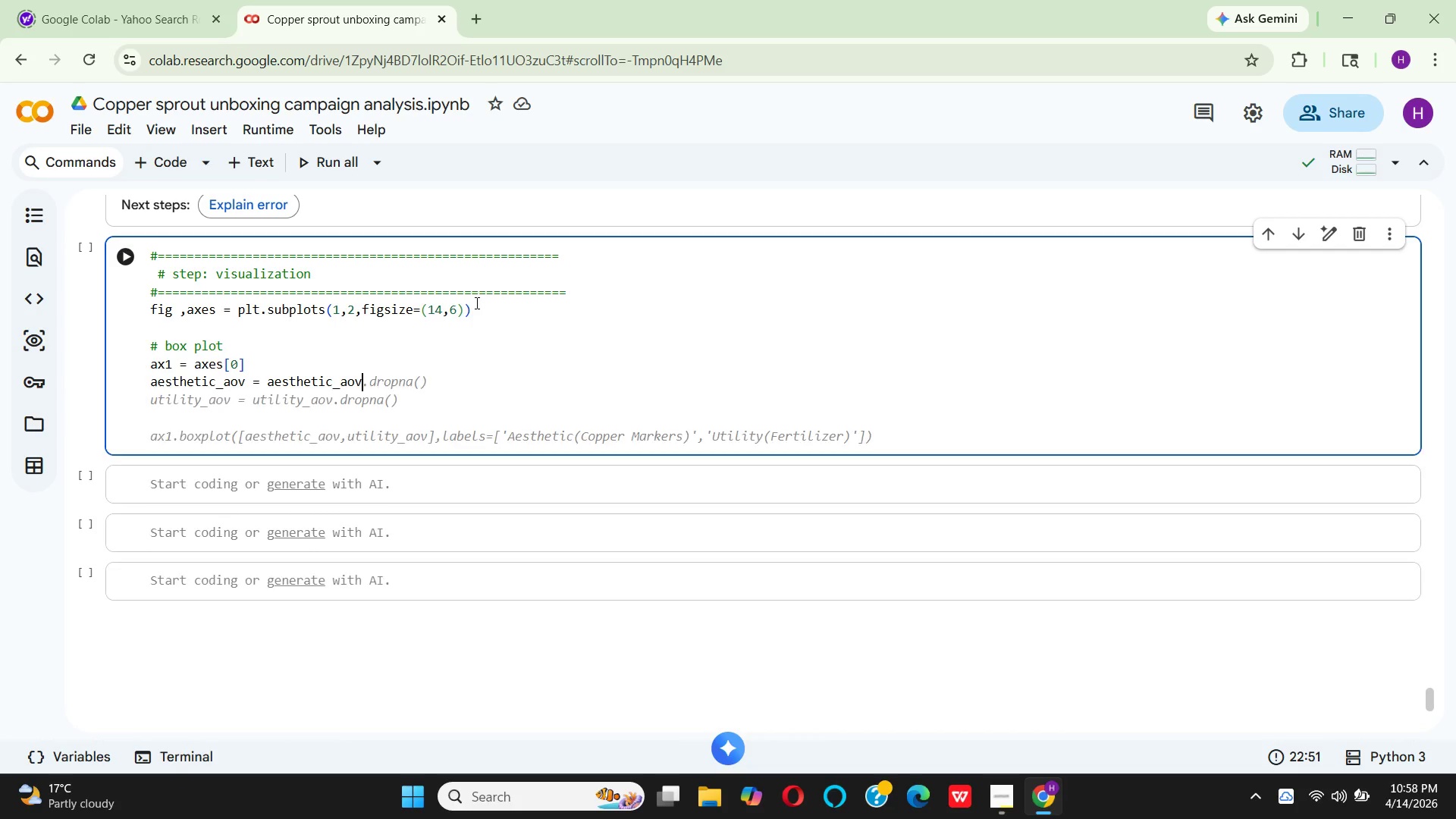 
key(Period)
 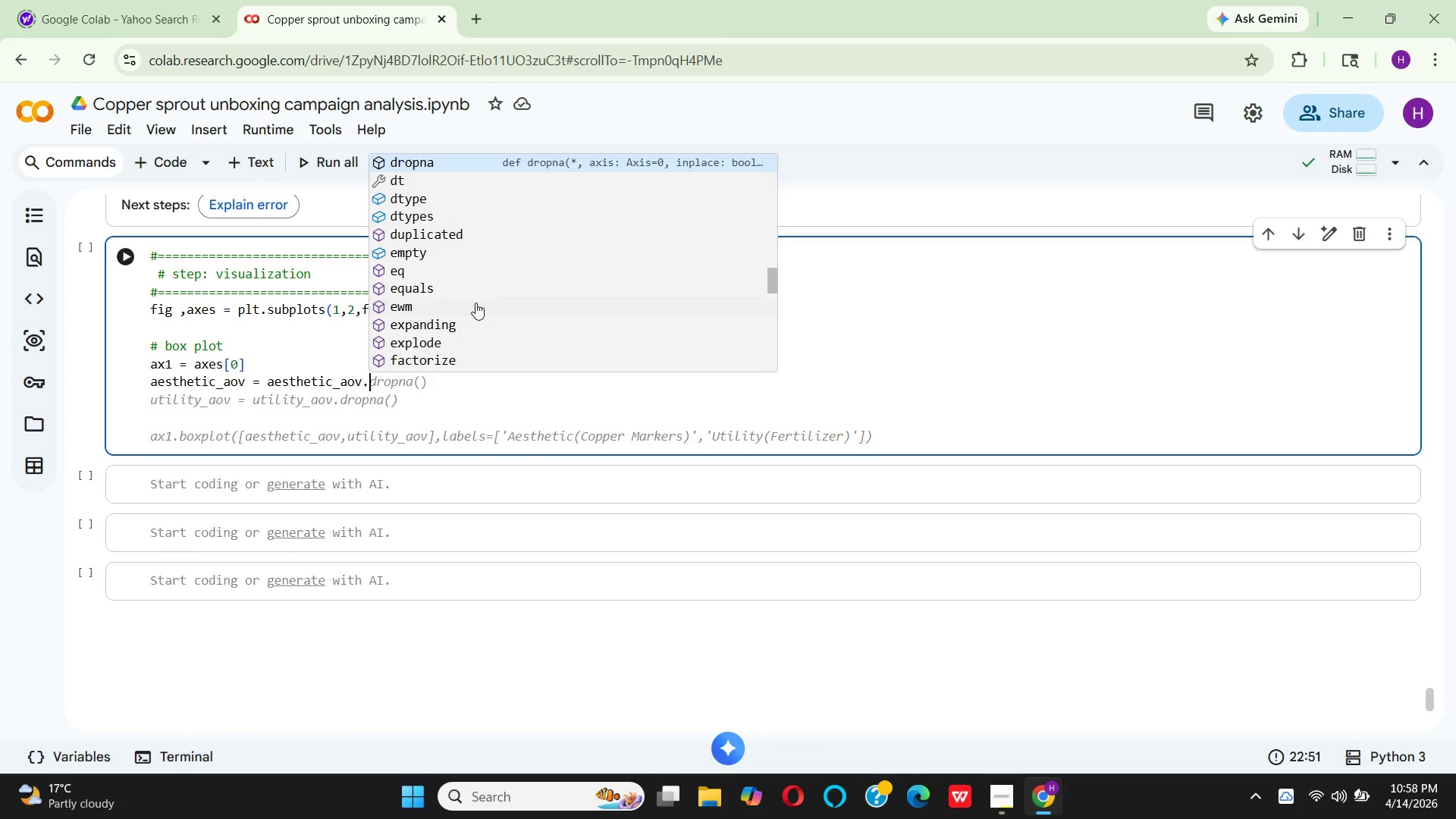 
key(Backspace)
 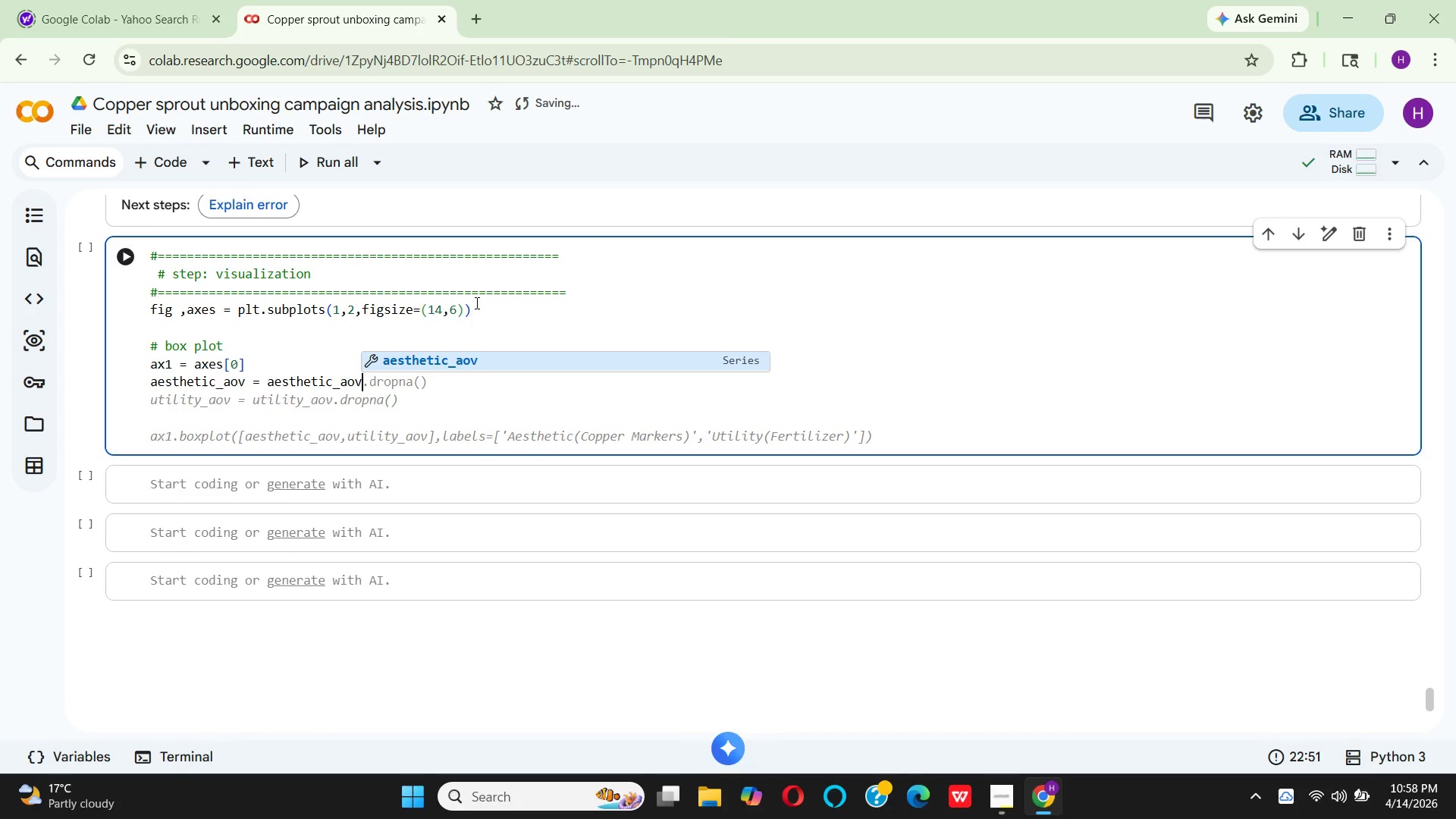 
wait(10.64)
 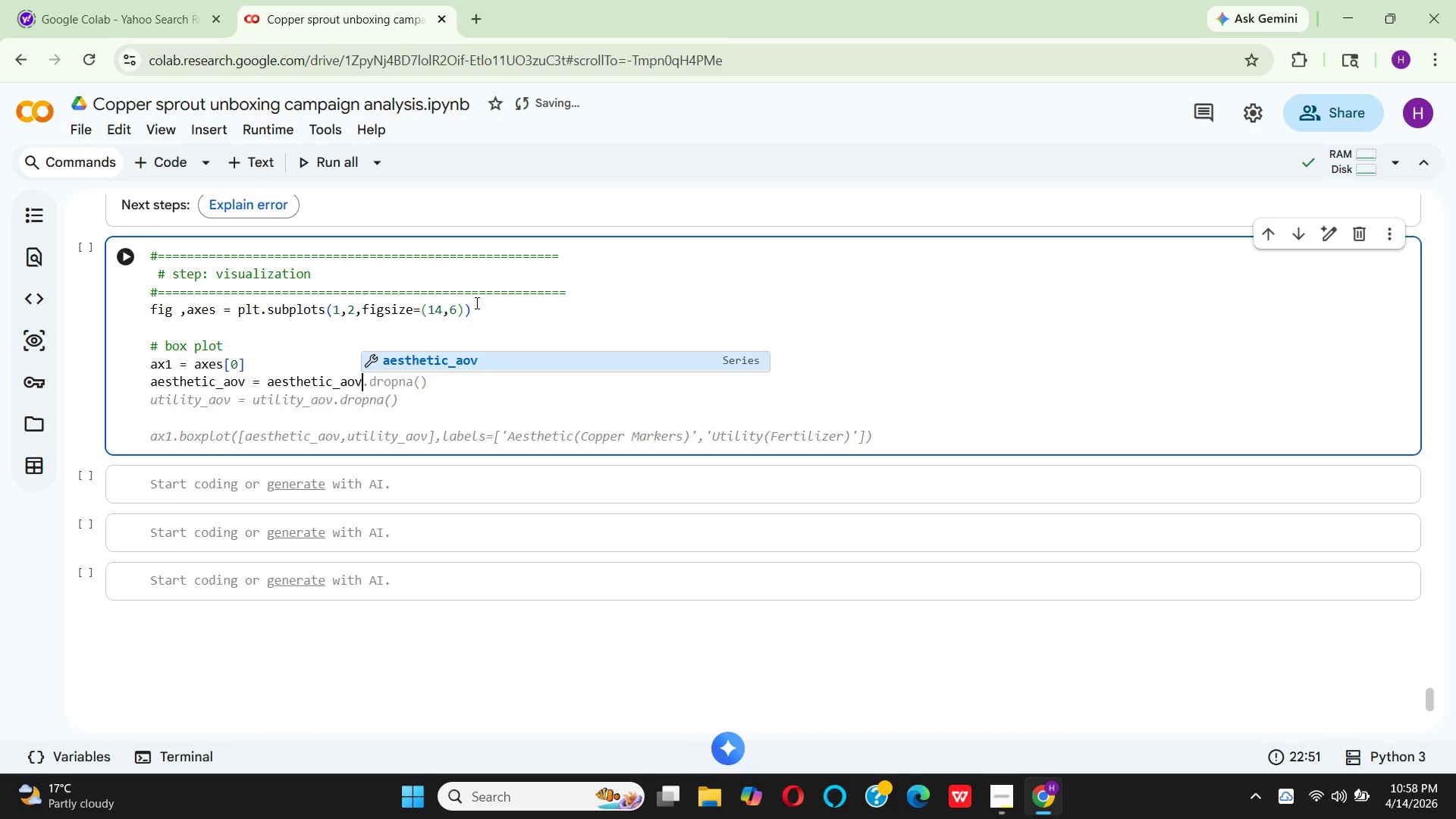 
key(BracketLeft)
 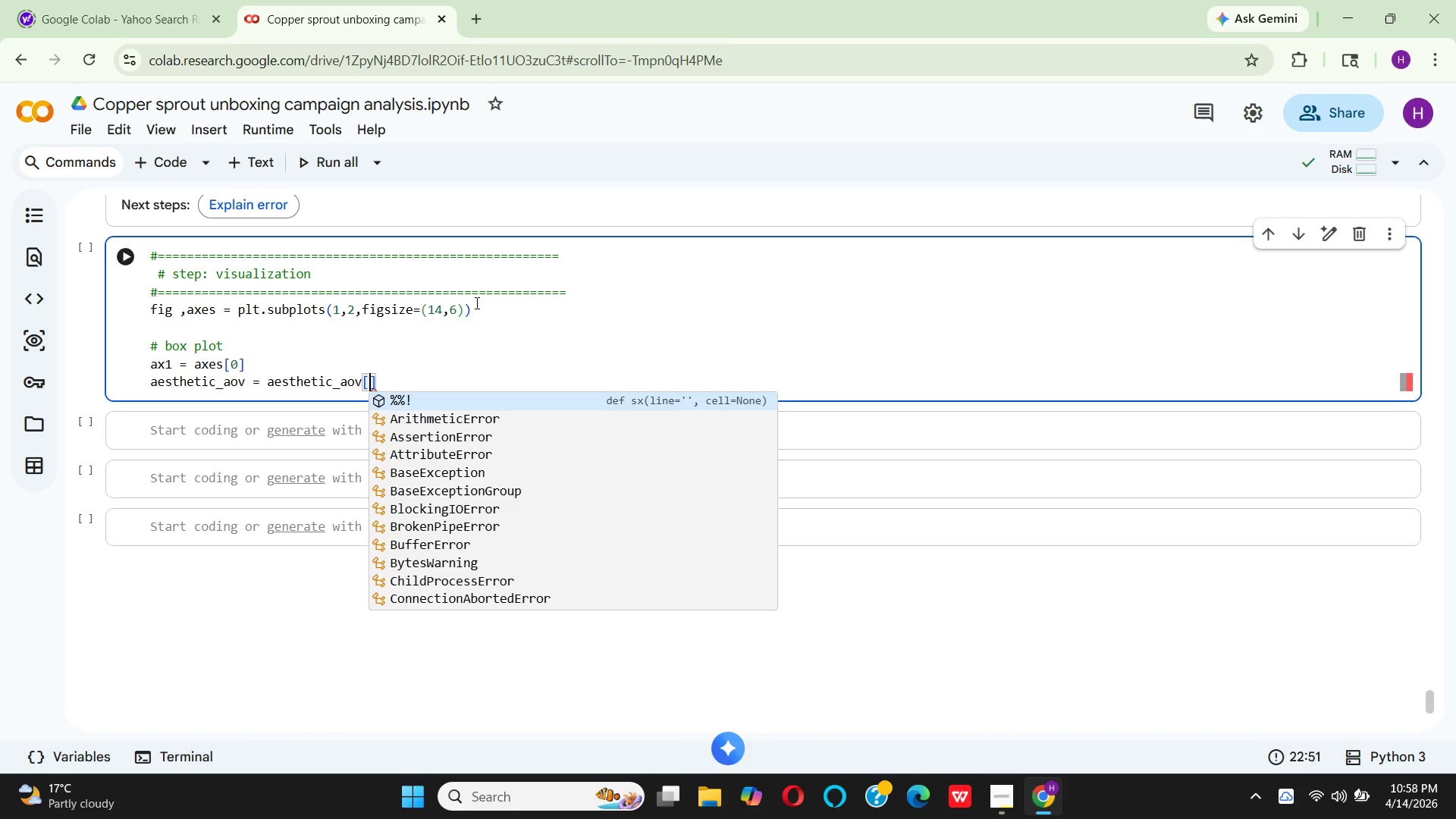 
wait(7.14)
 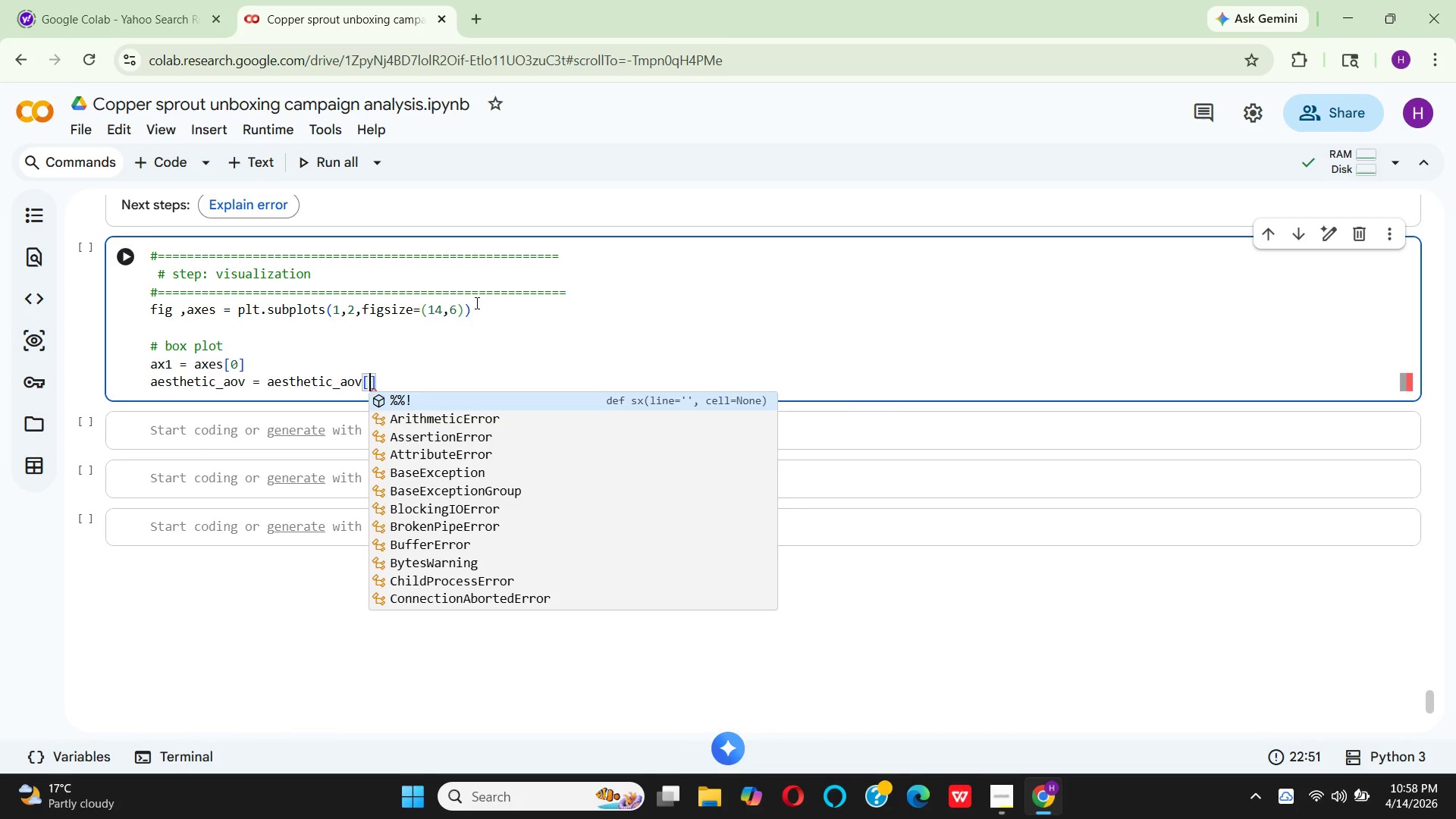 
type(ae)
 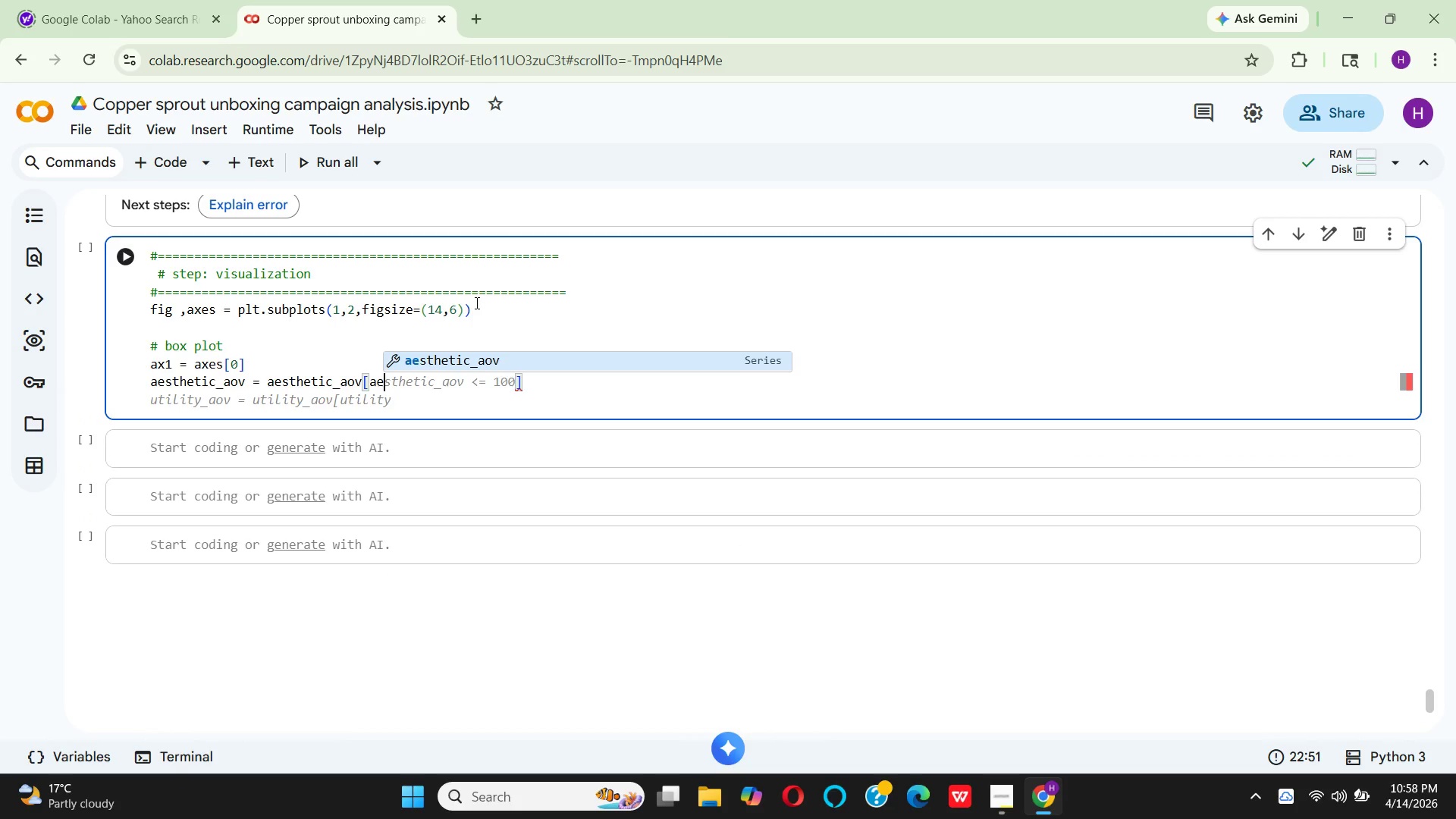 
key(Enter)
 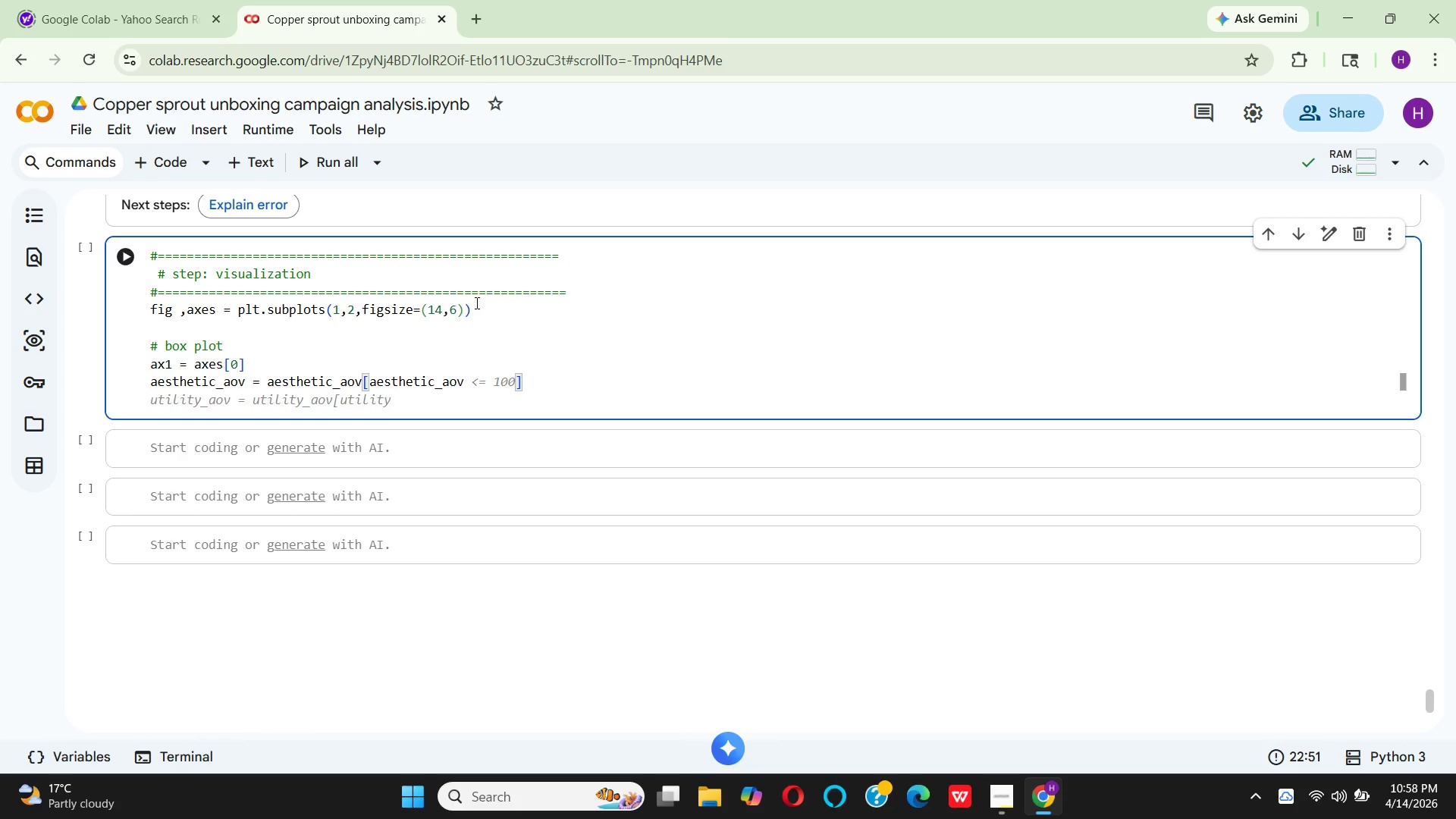 
wait(8.88)
 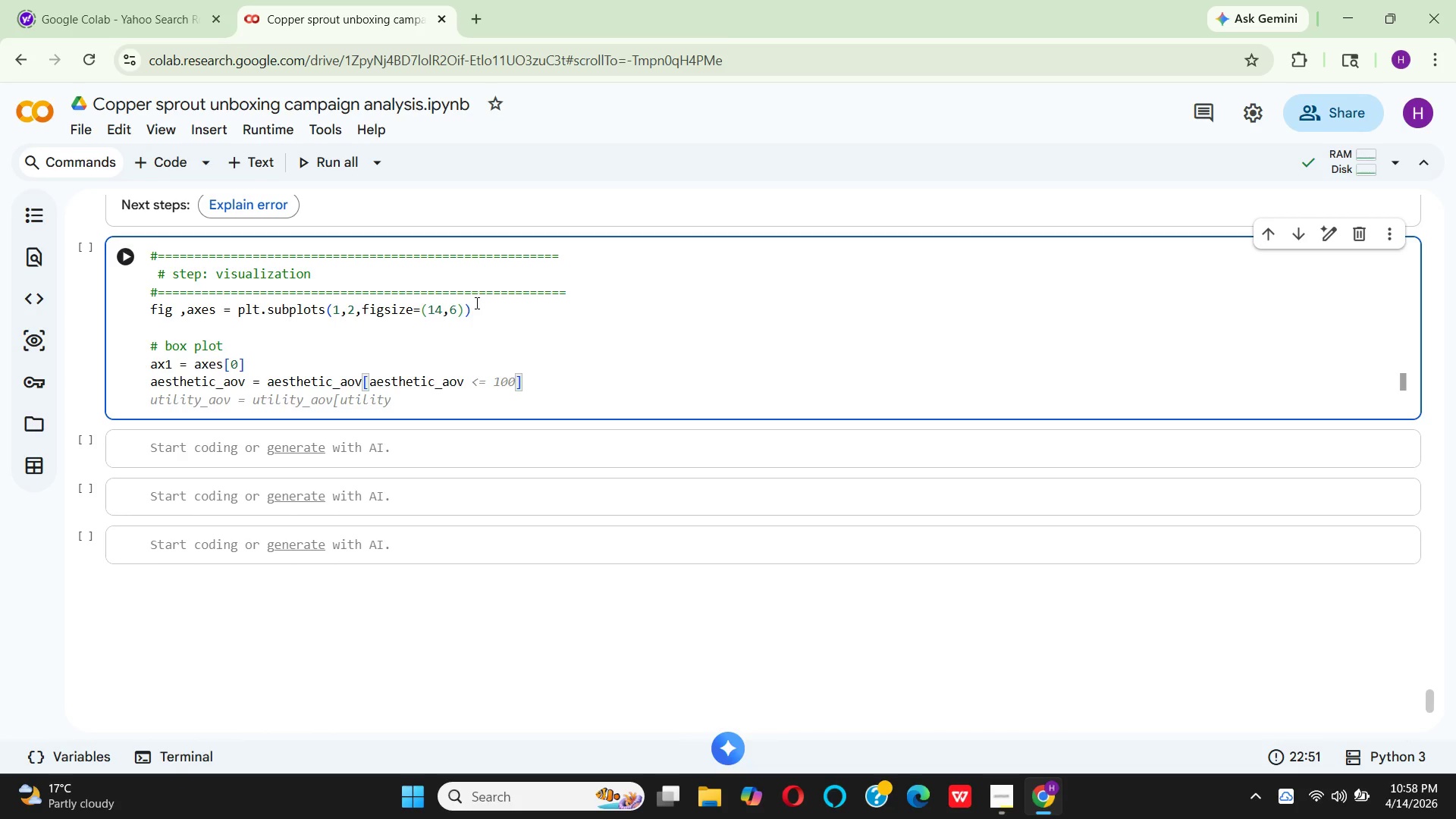 
key(Space)
 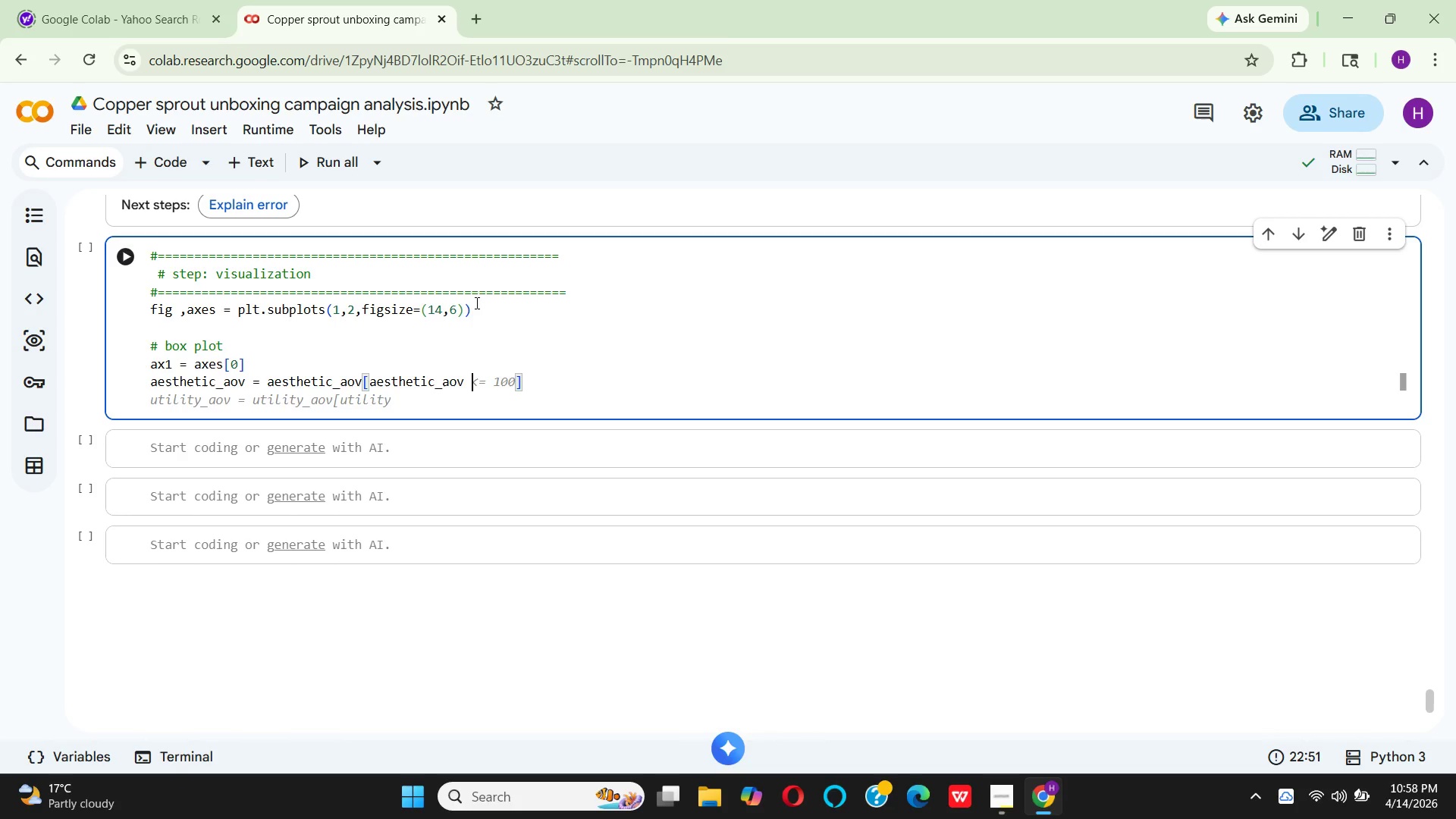 
key(ArrowLeft)
 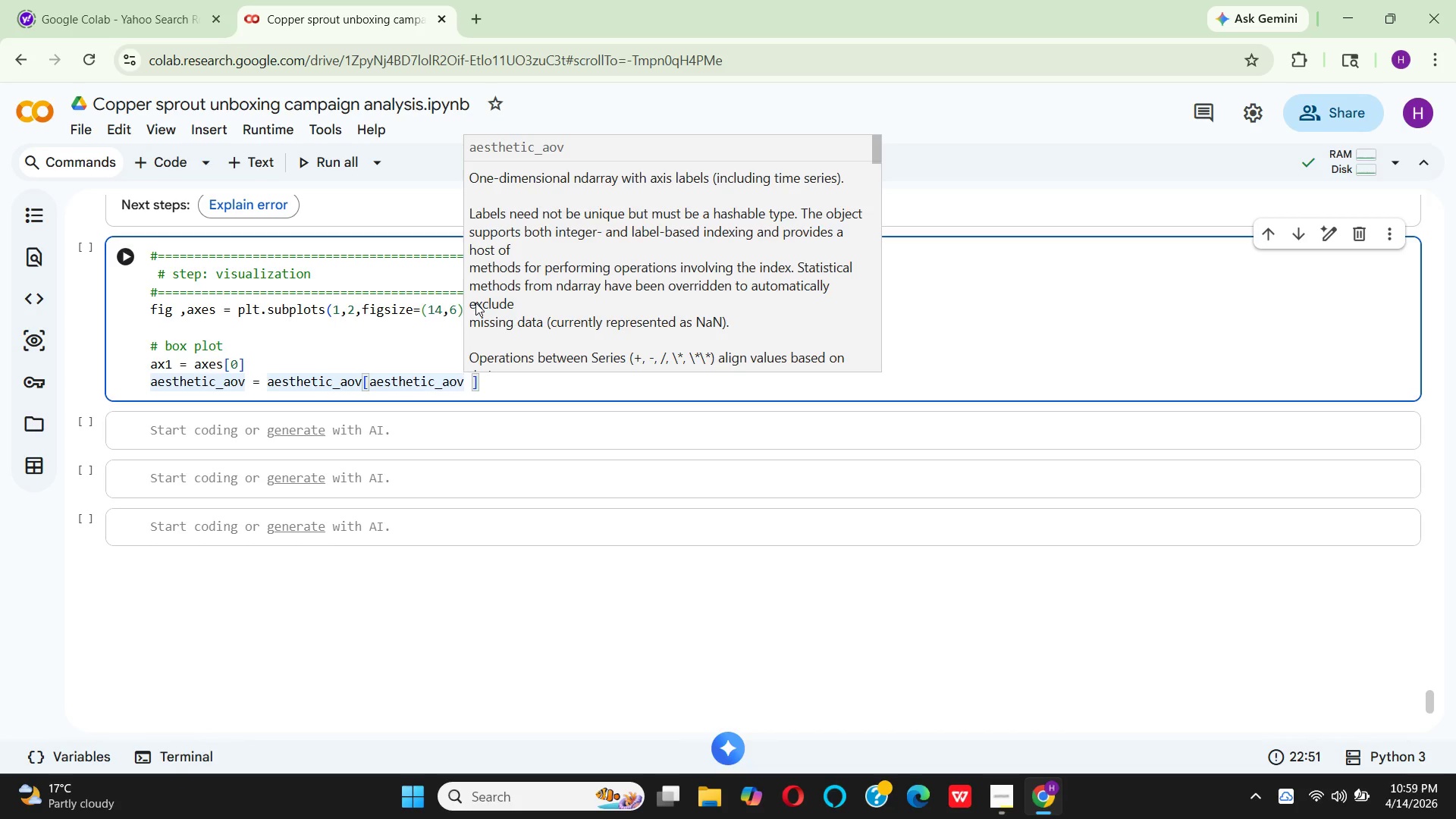 
key(Control+Z)
 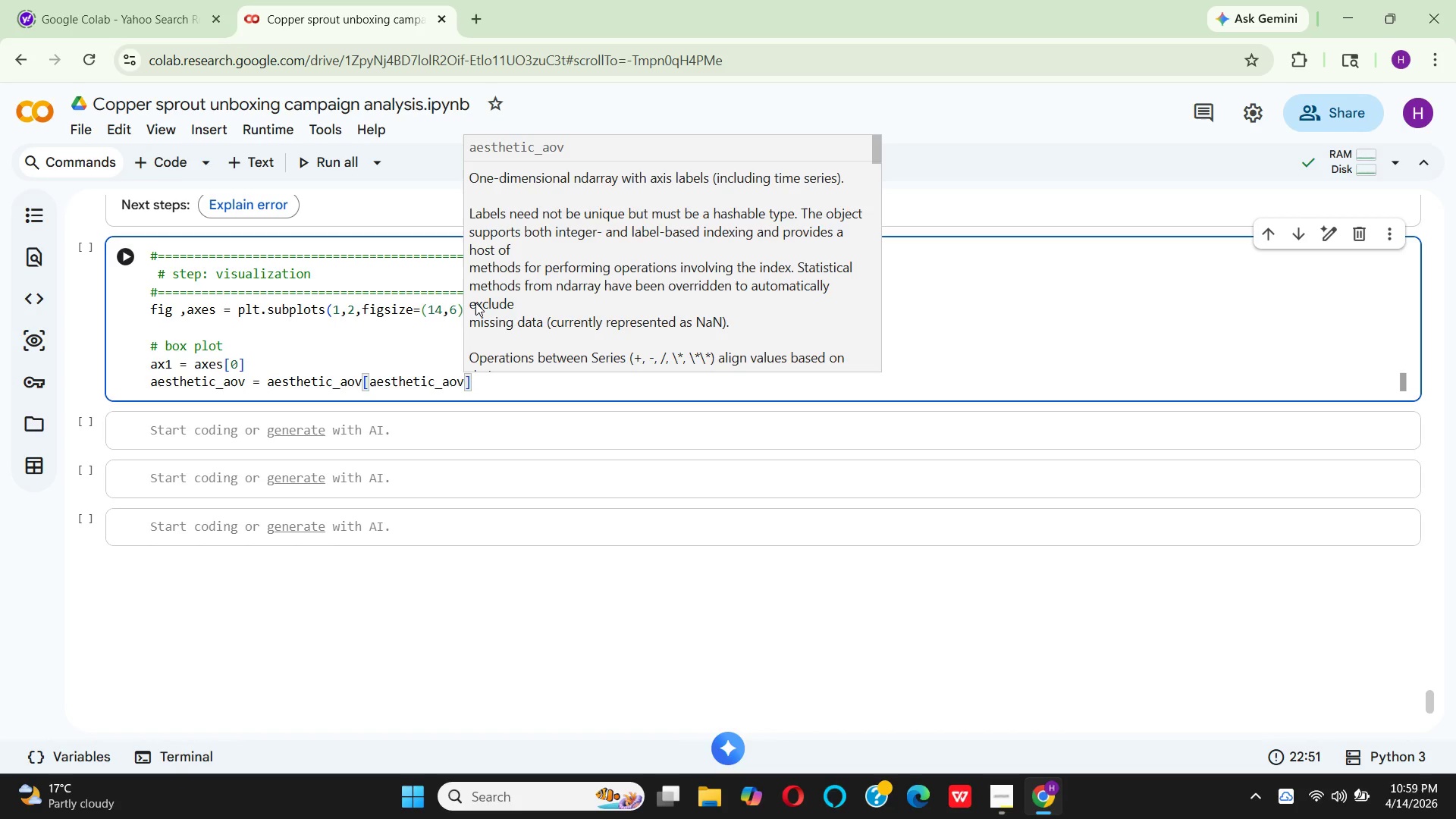 
key(Control+Z)
 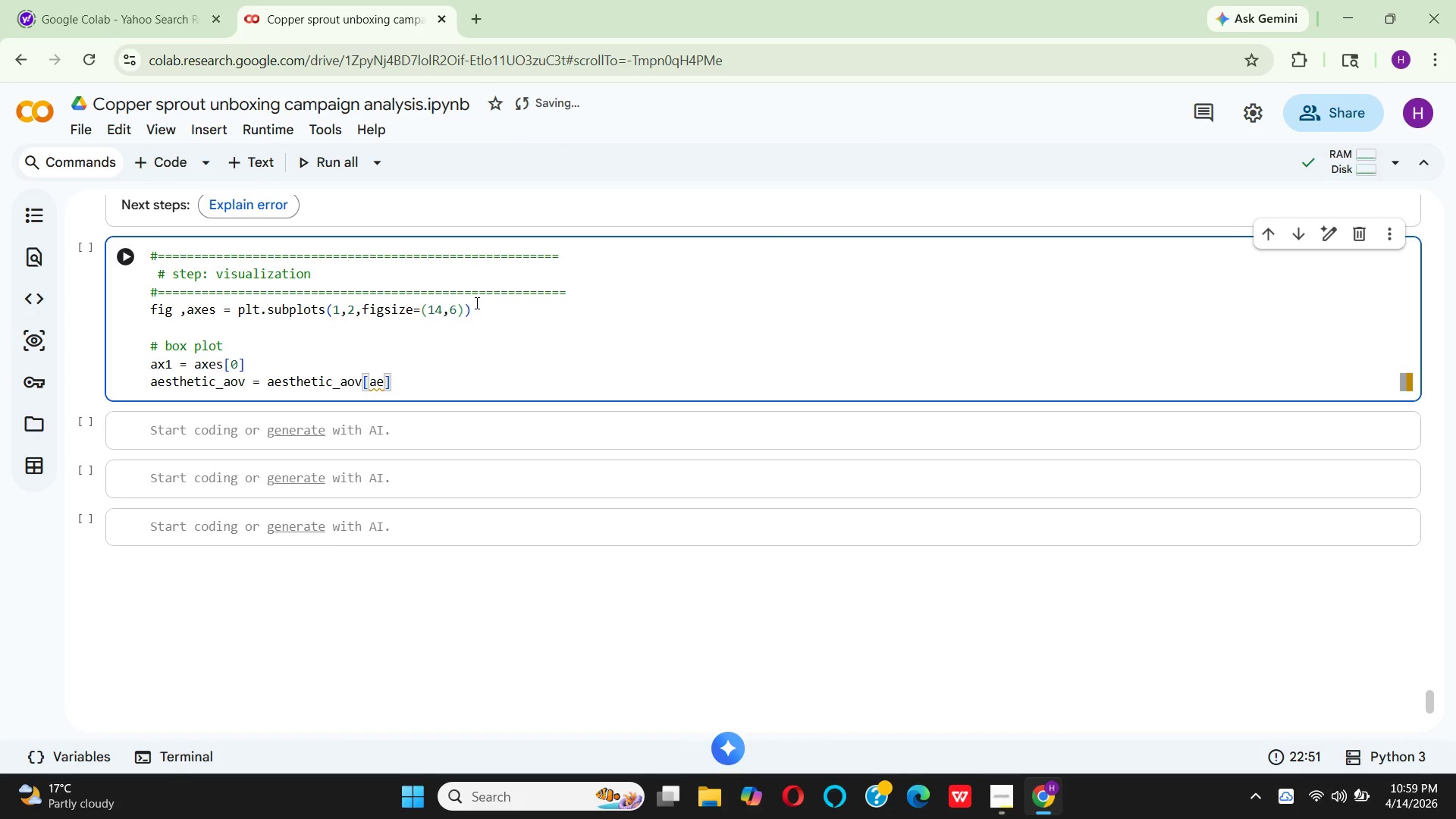 
wait(6.47)
 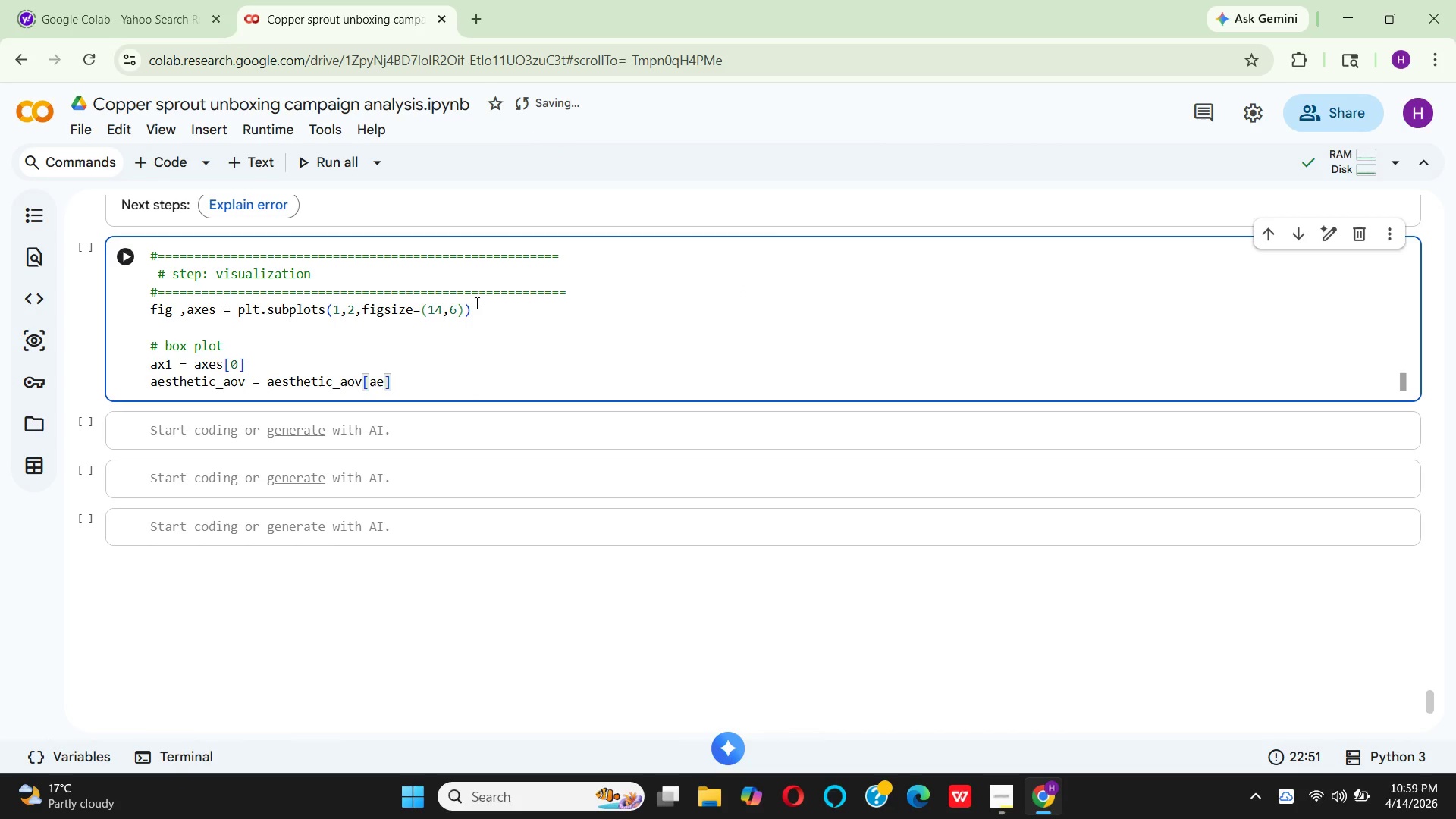 
type(sthe)
 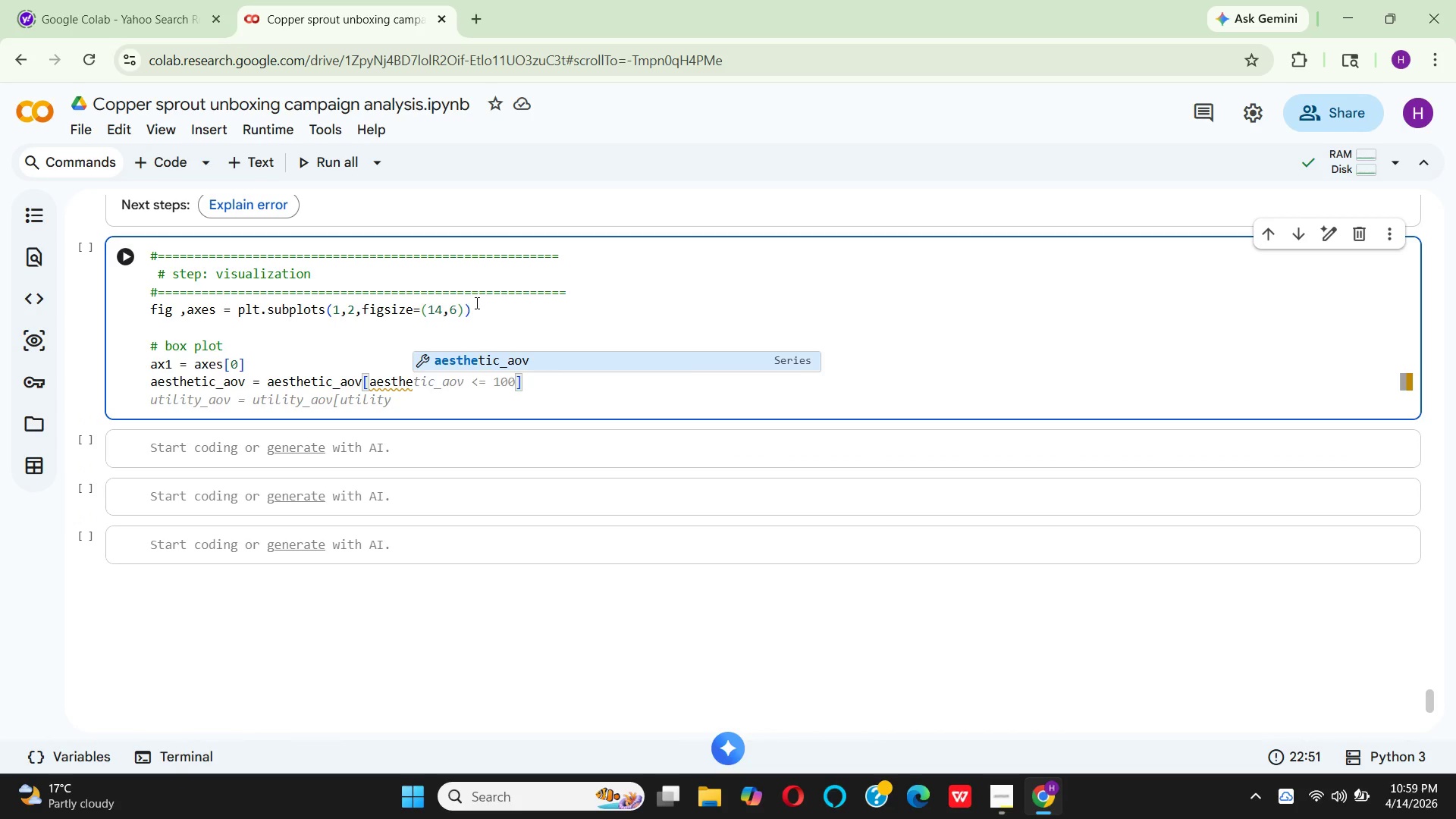 
key(Enter)
 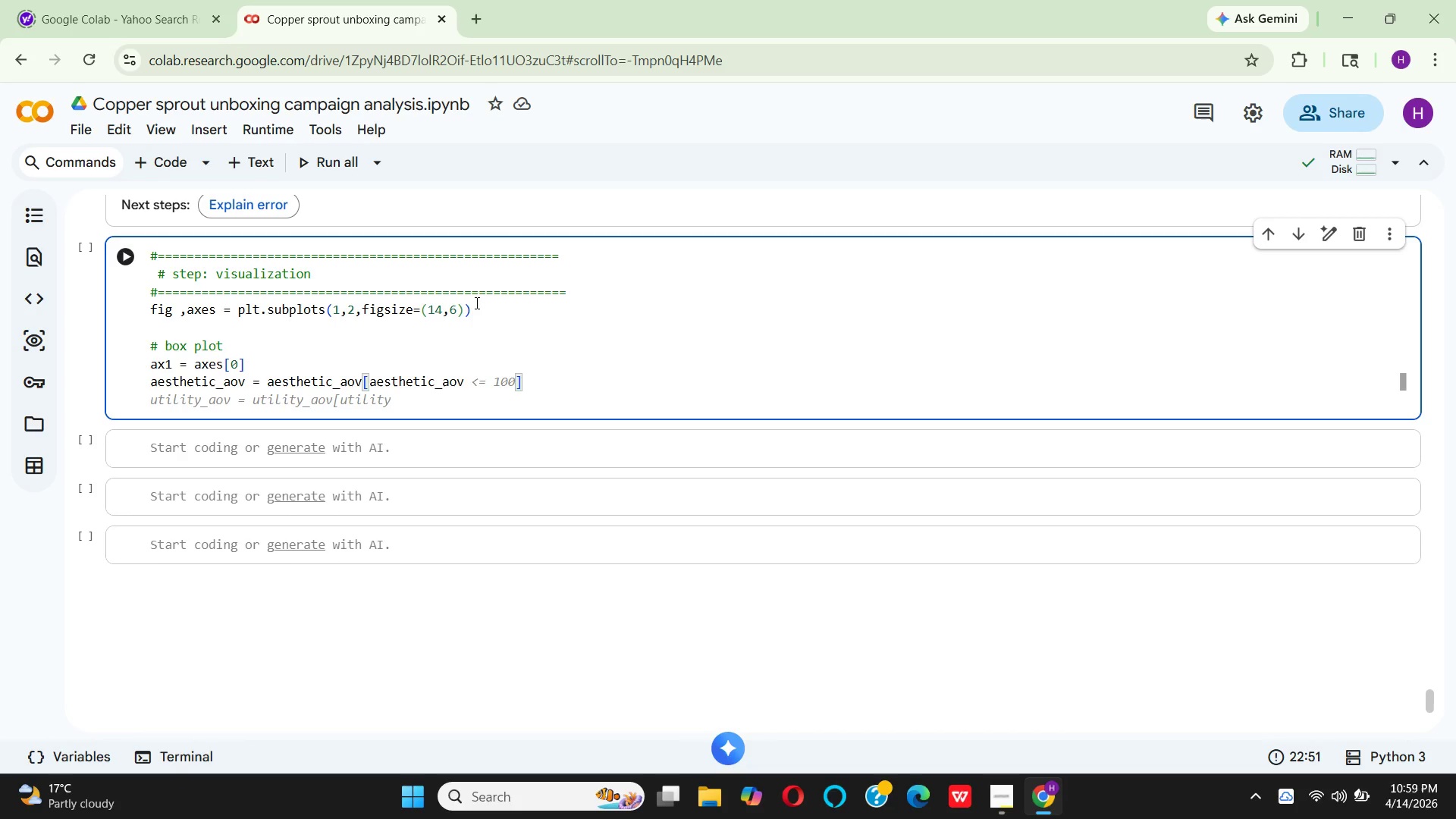 
wait(5.08)
 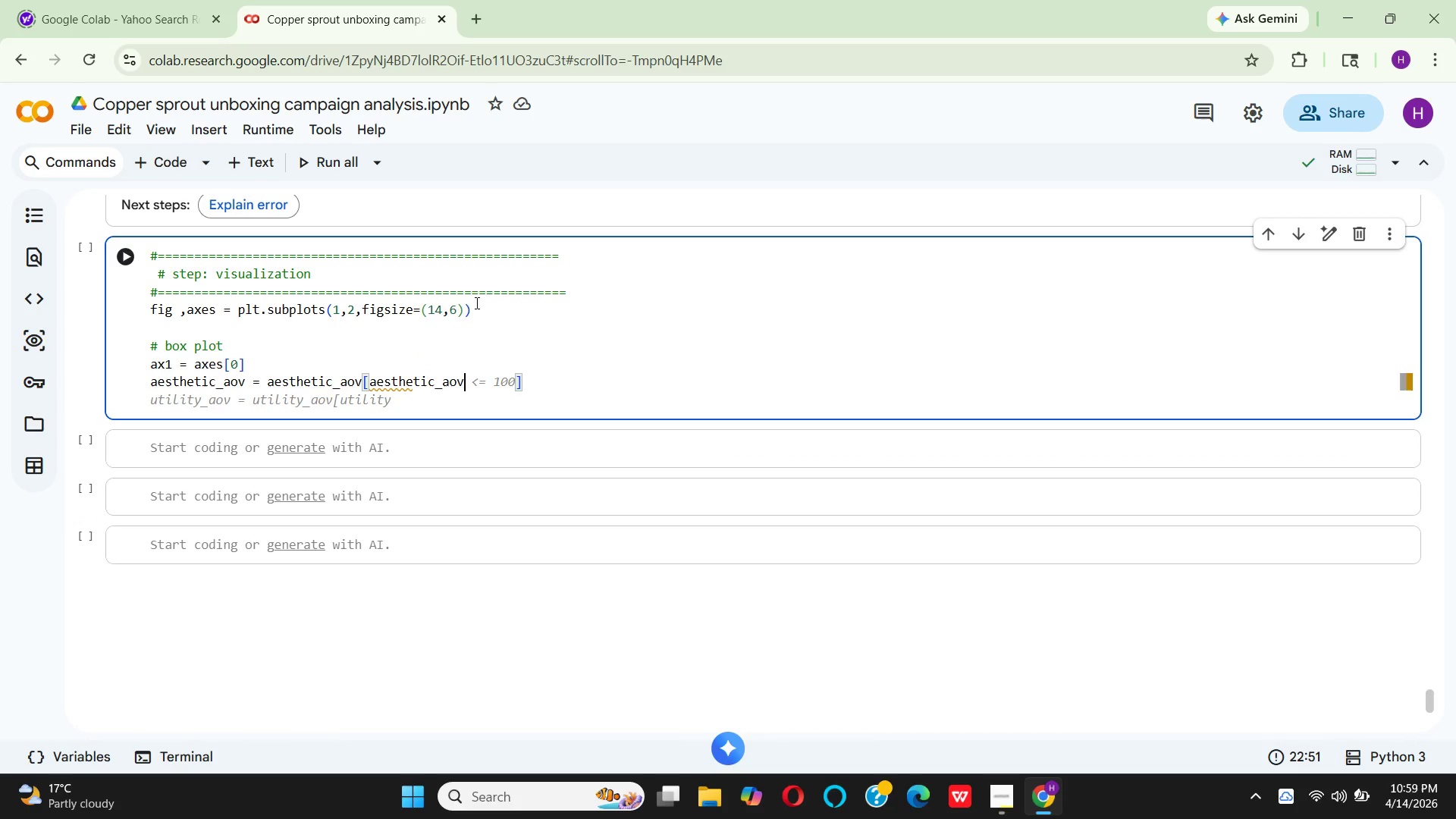 
type( <= 100)
 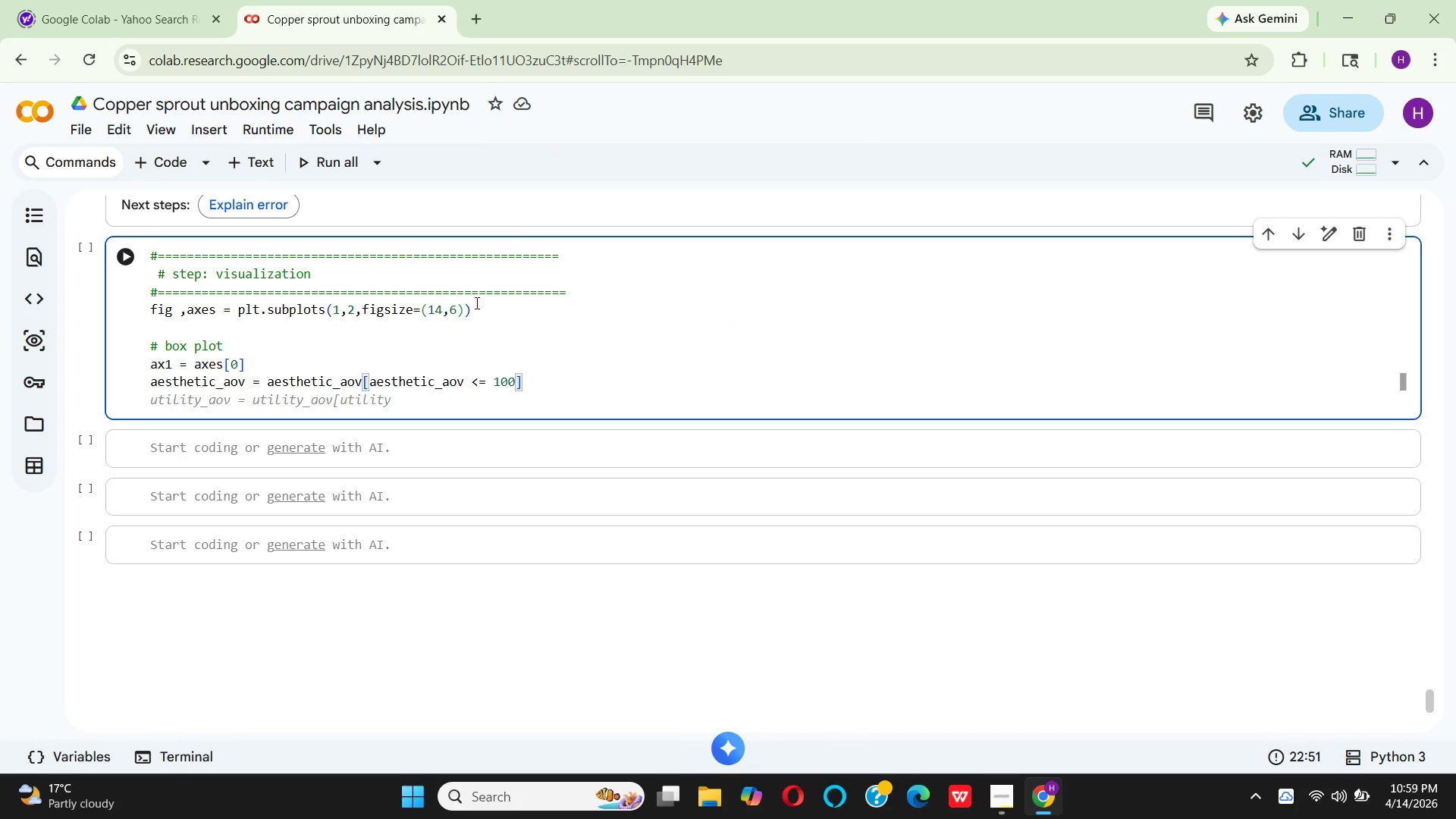 
key(ArrowRight)
 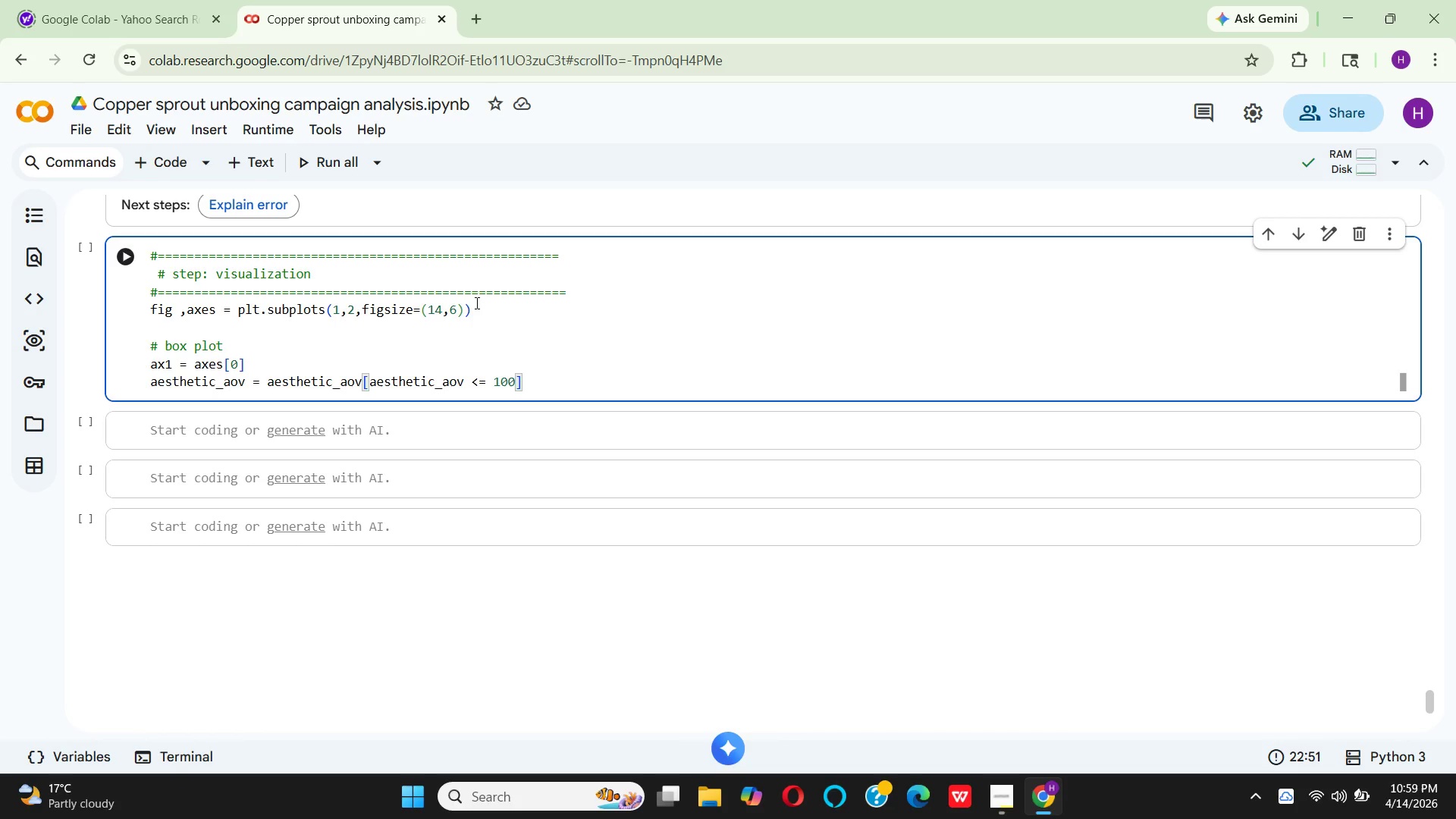 
key(Enter)
 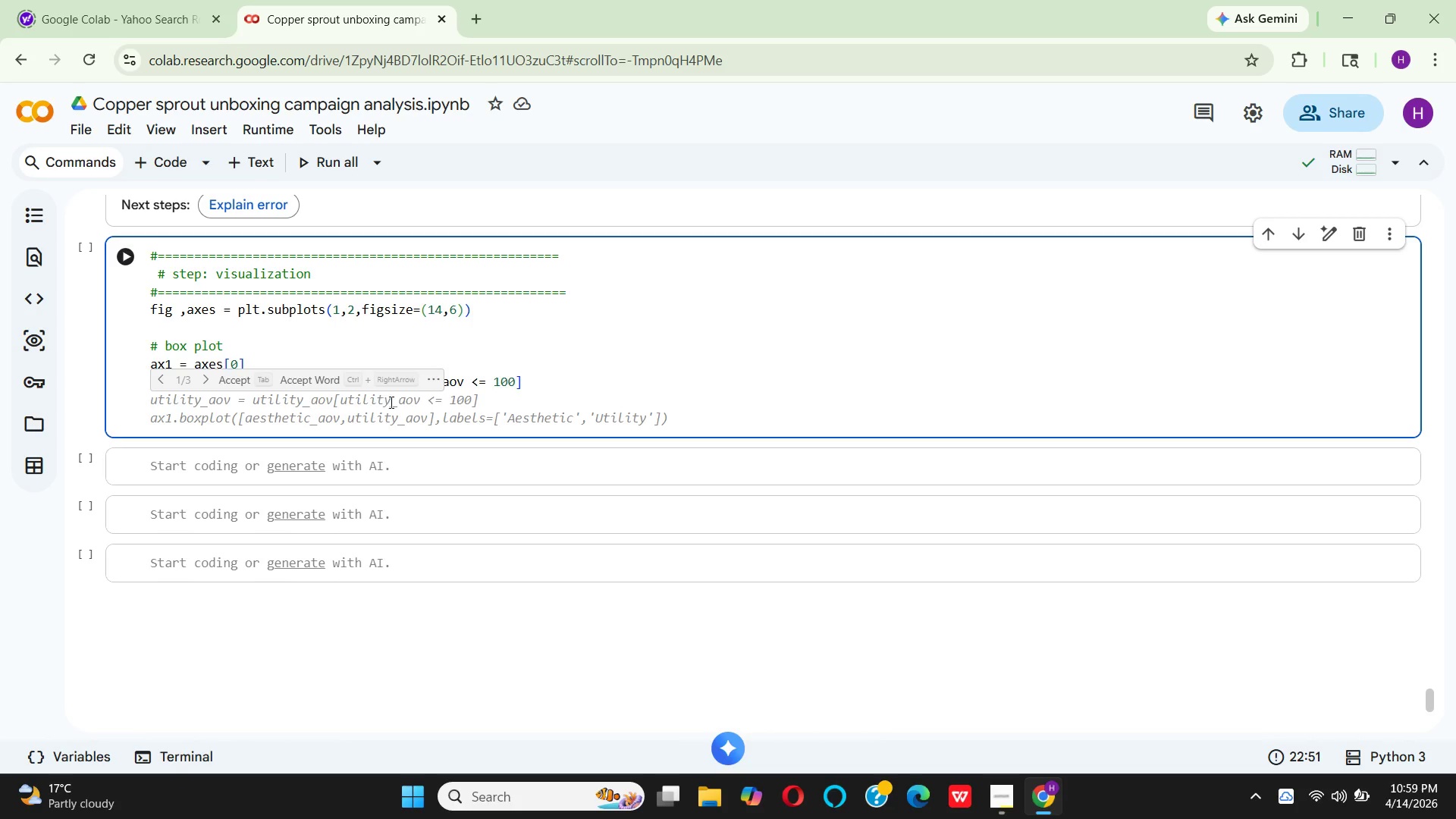 
wait(23.19)
 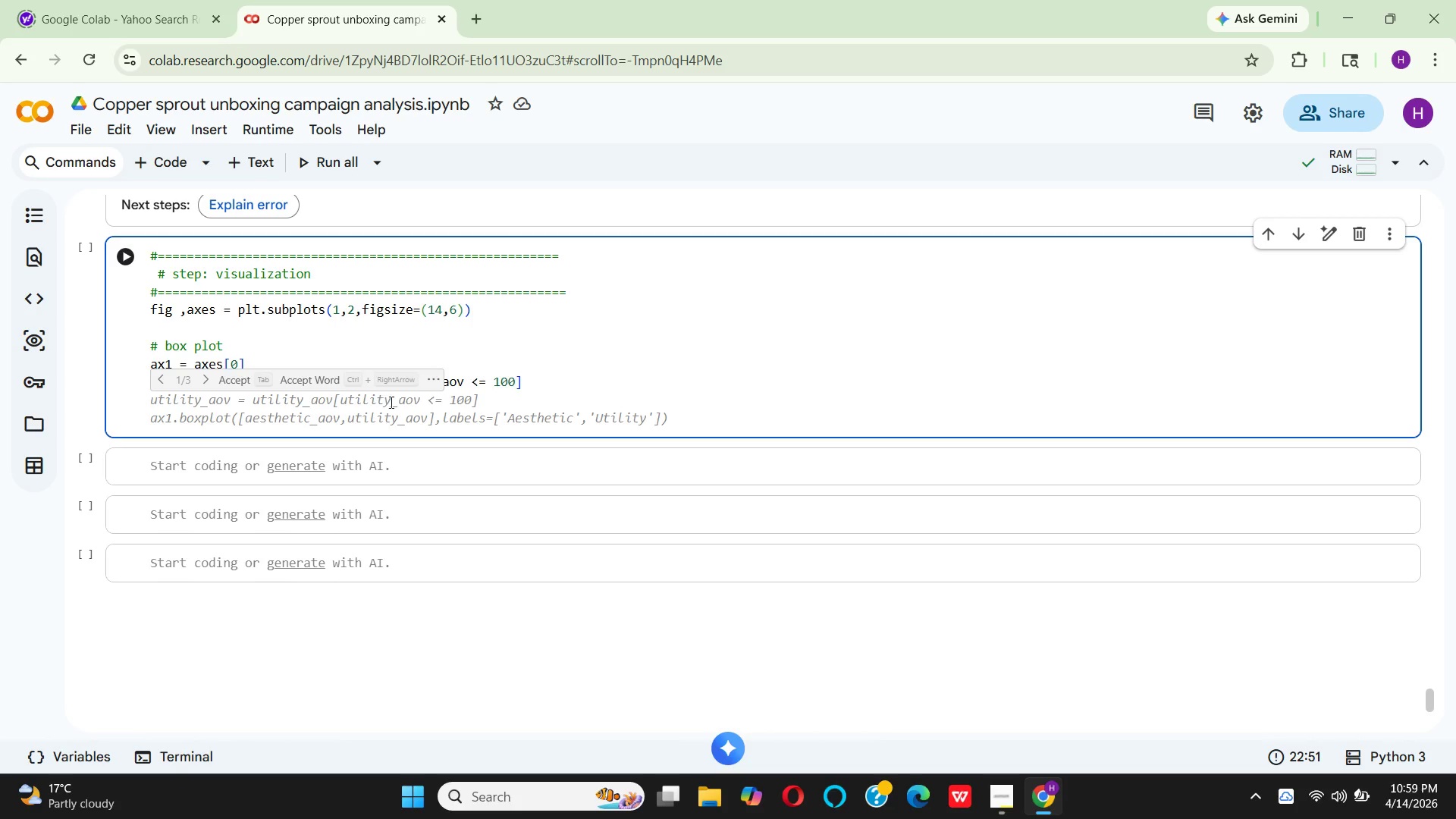 
left_click([486, 381])
 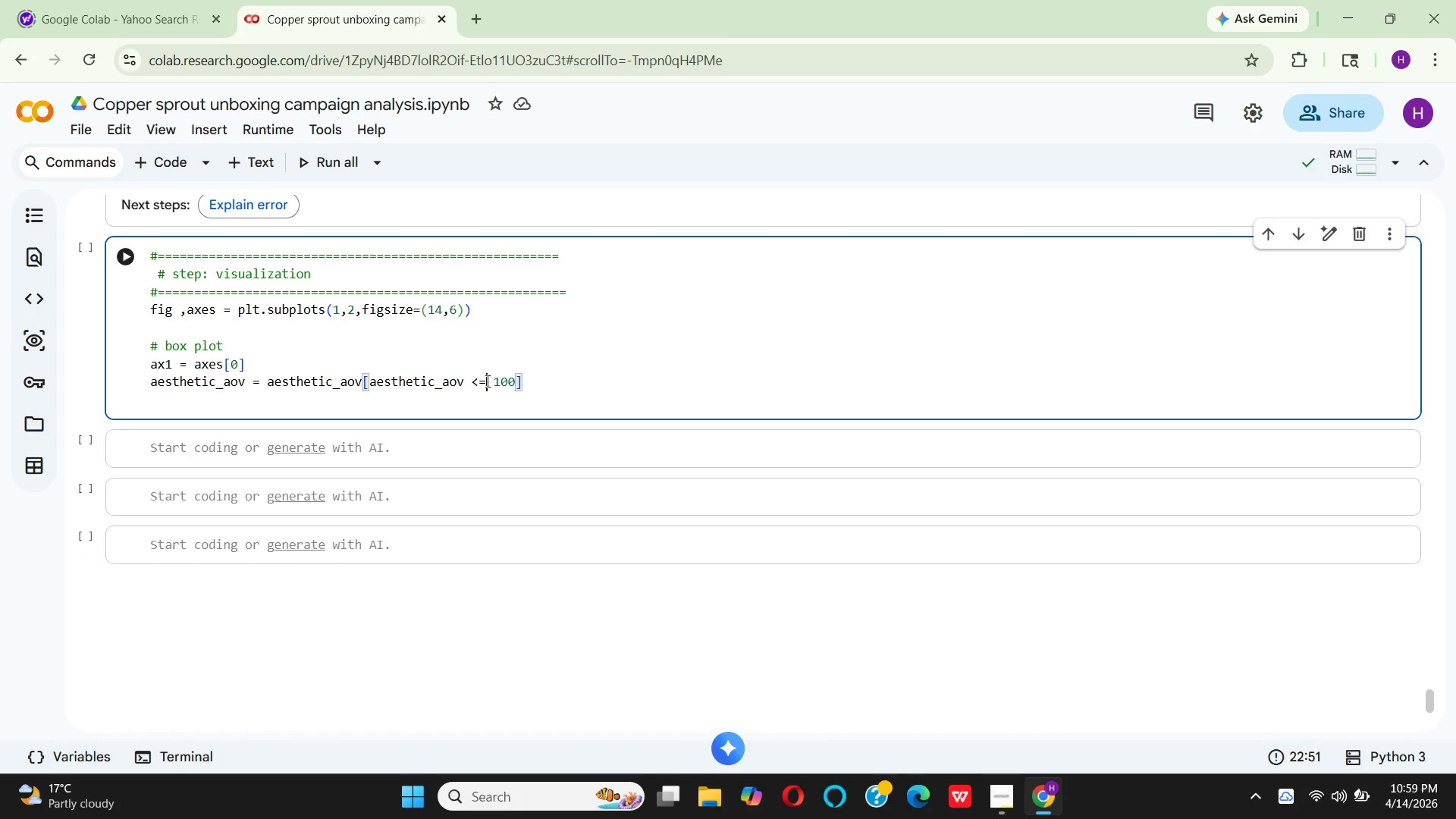 
key(Backspace)
 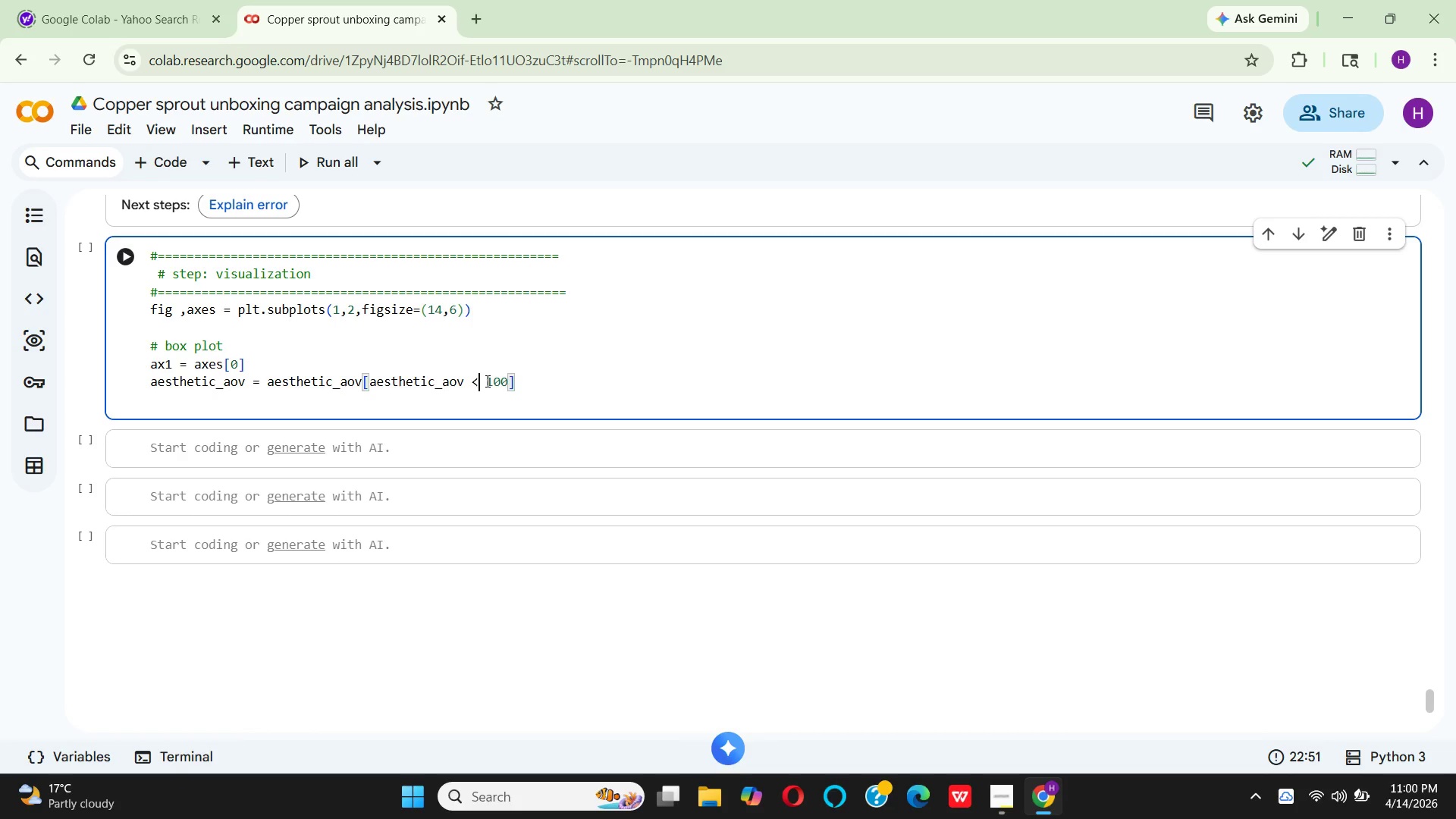 
wait(9.89)
 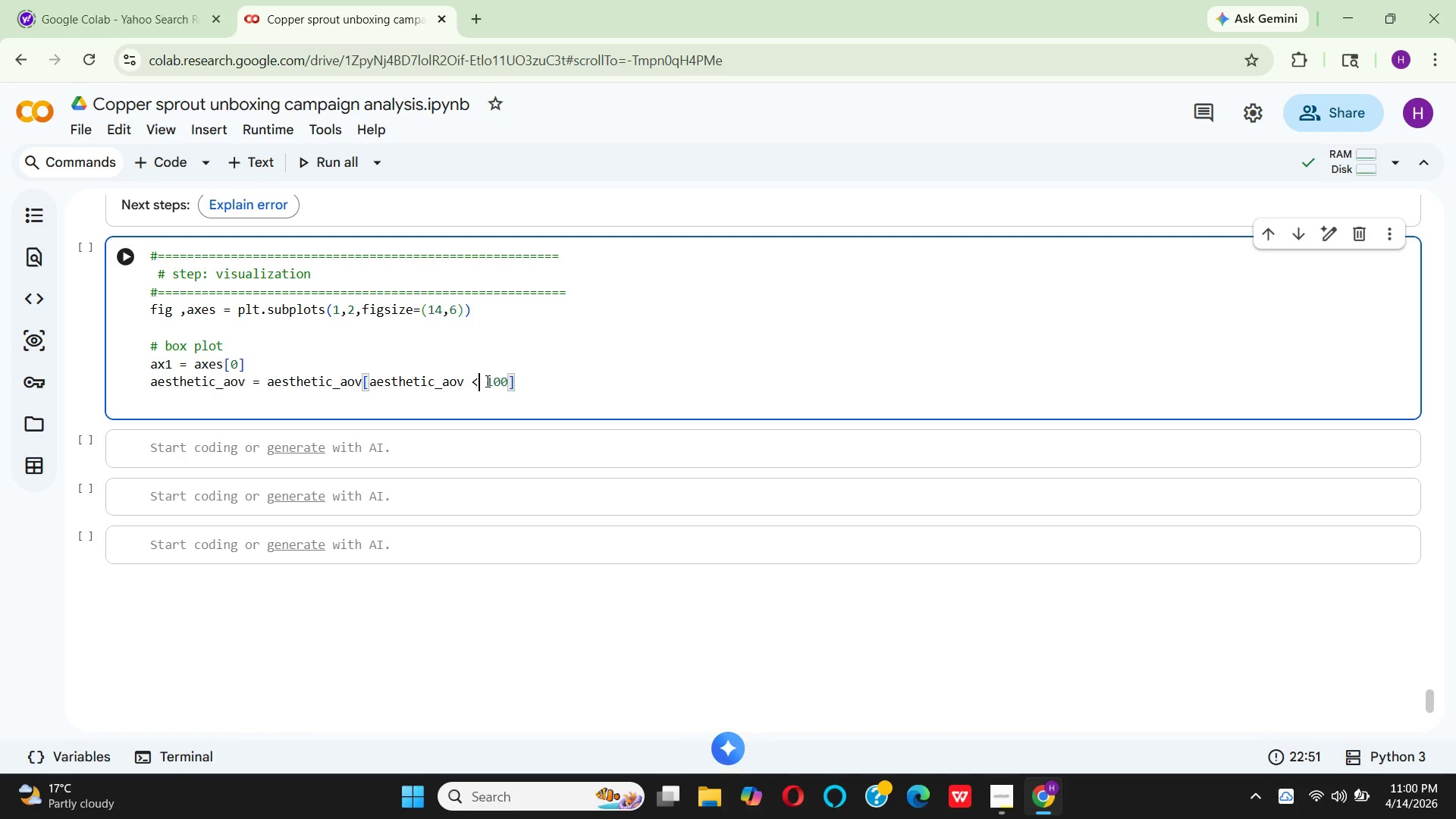 
left_click([489, 381])
 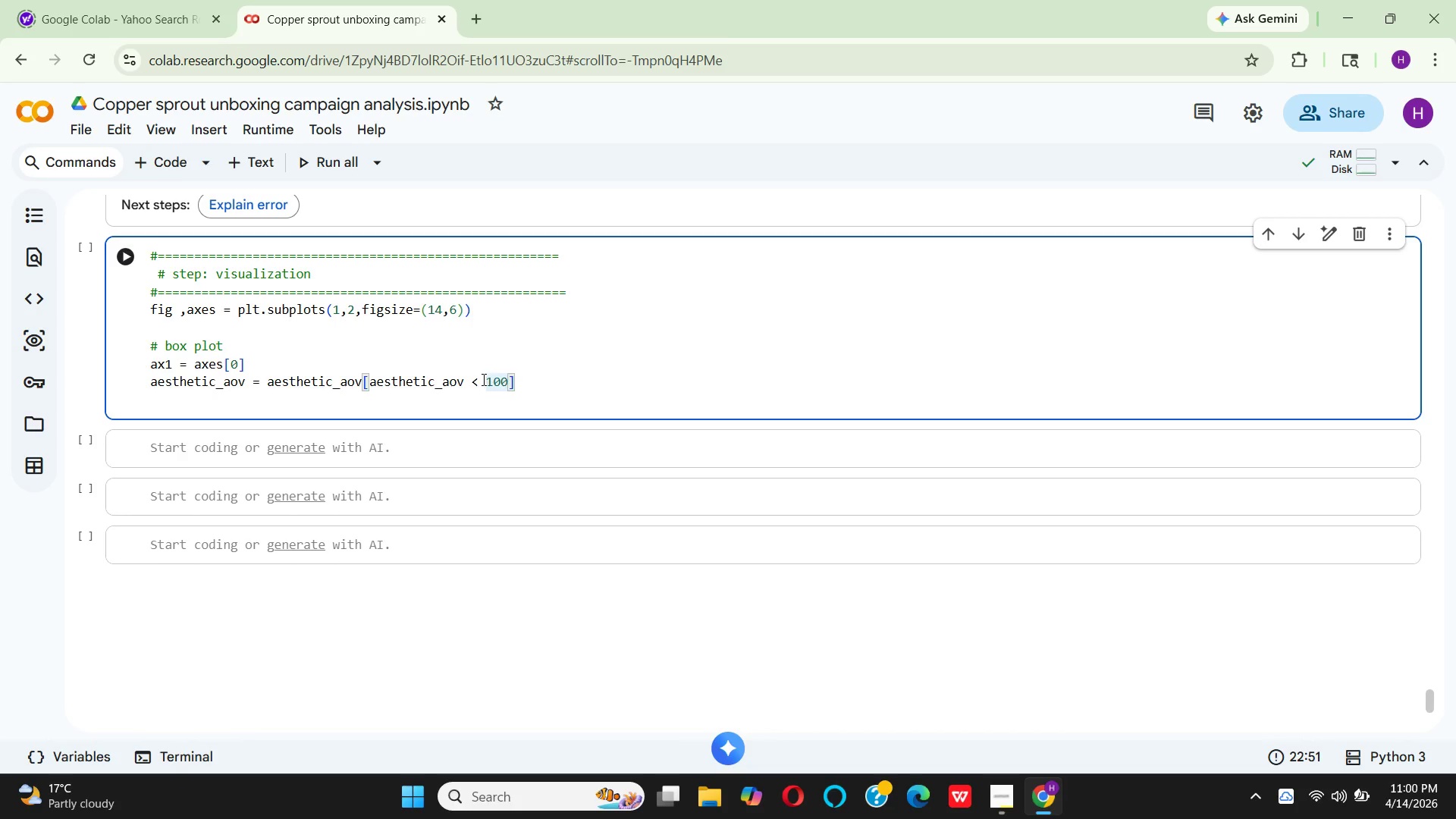 
left_click([482, 379])
 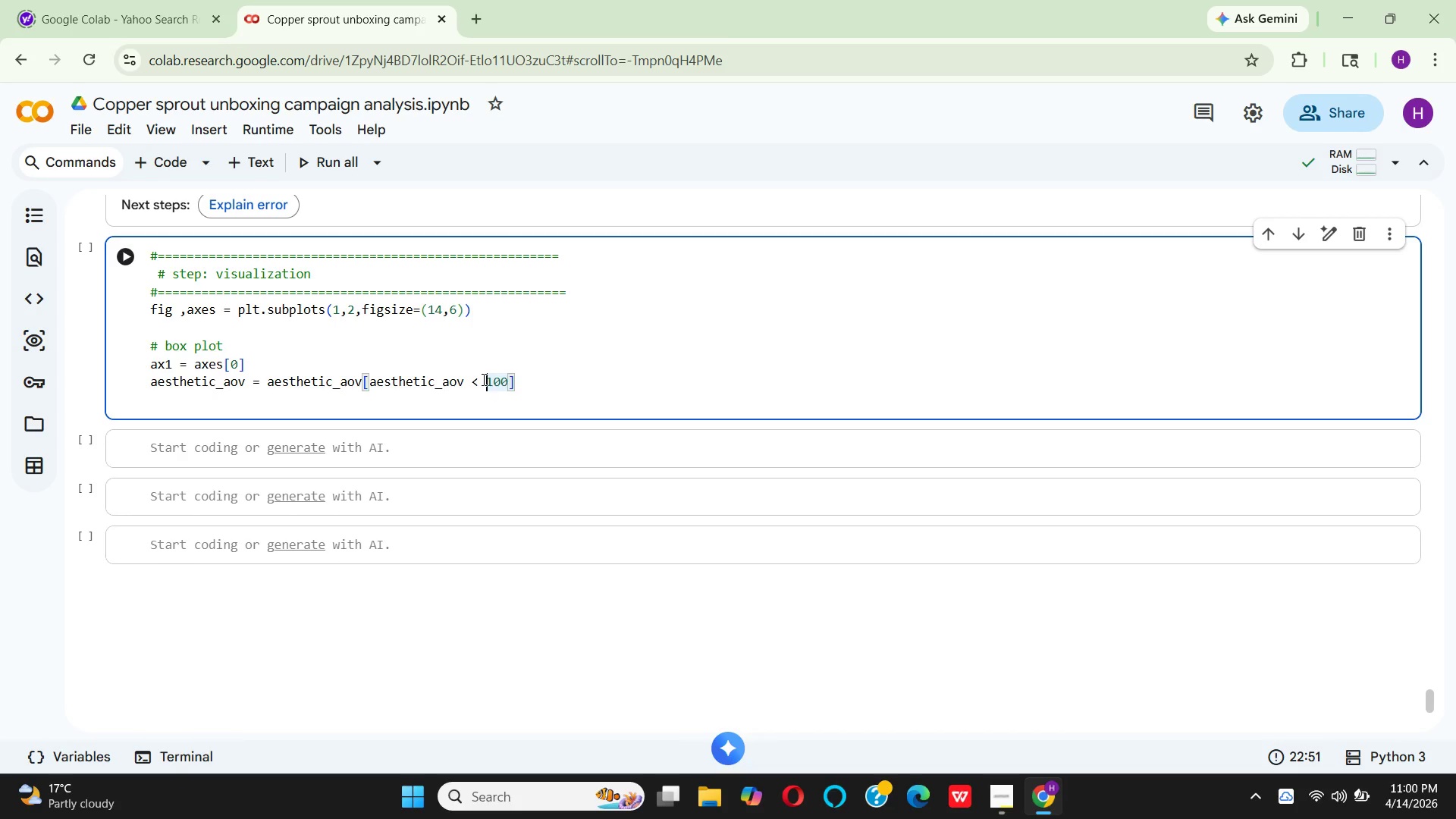 
wait(7.09)
 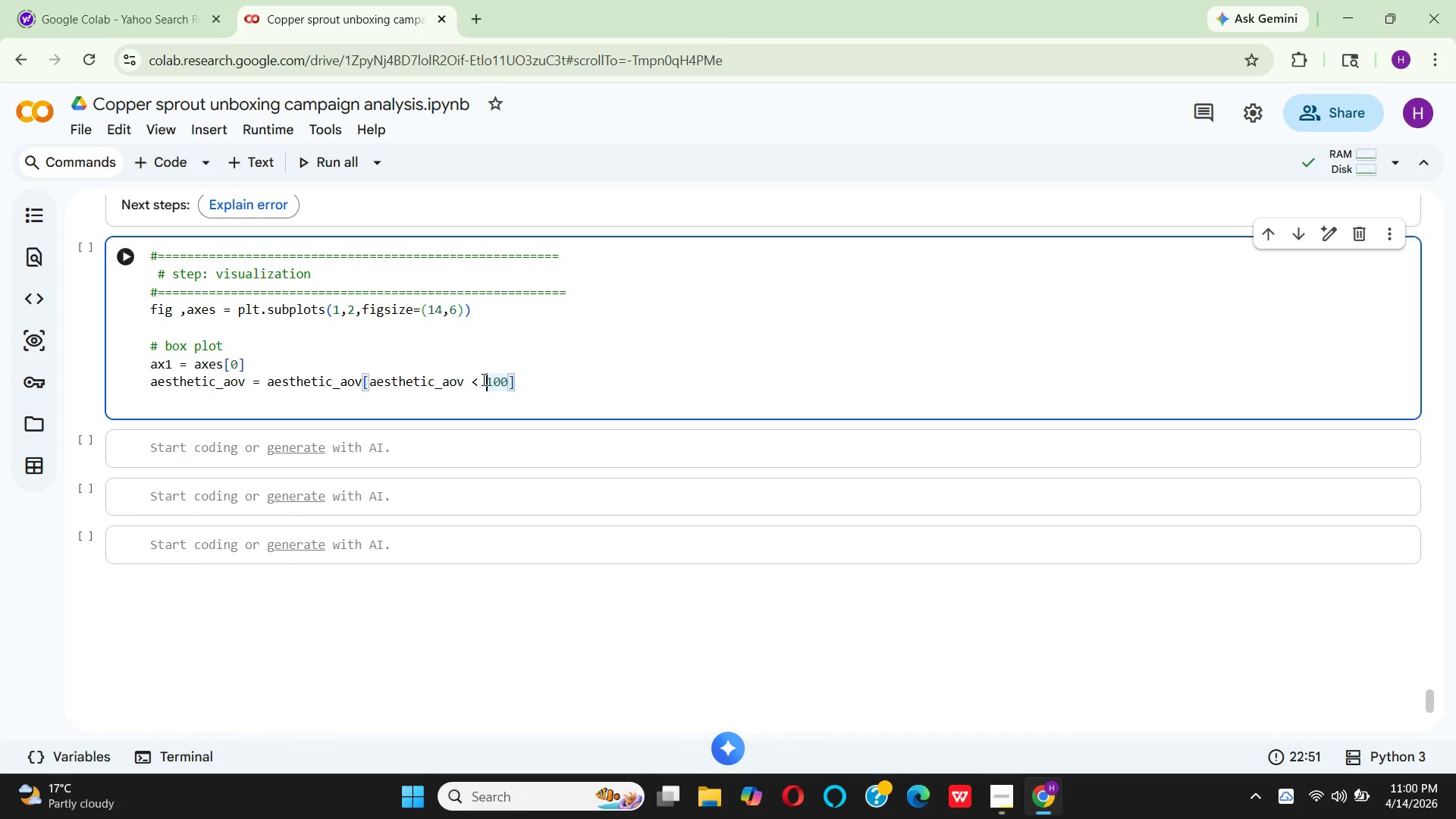 
left_click([510, 382])
 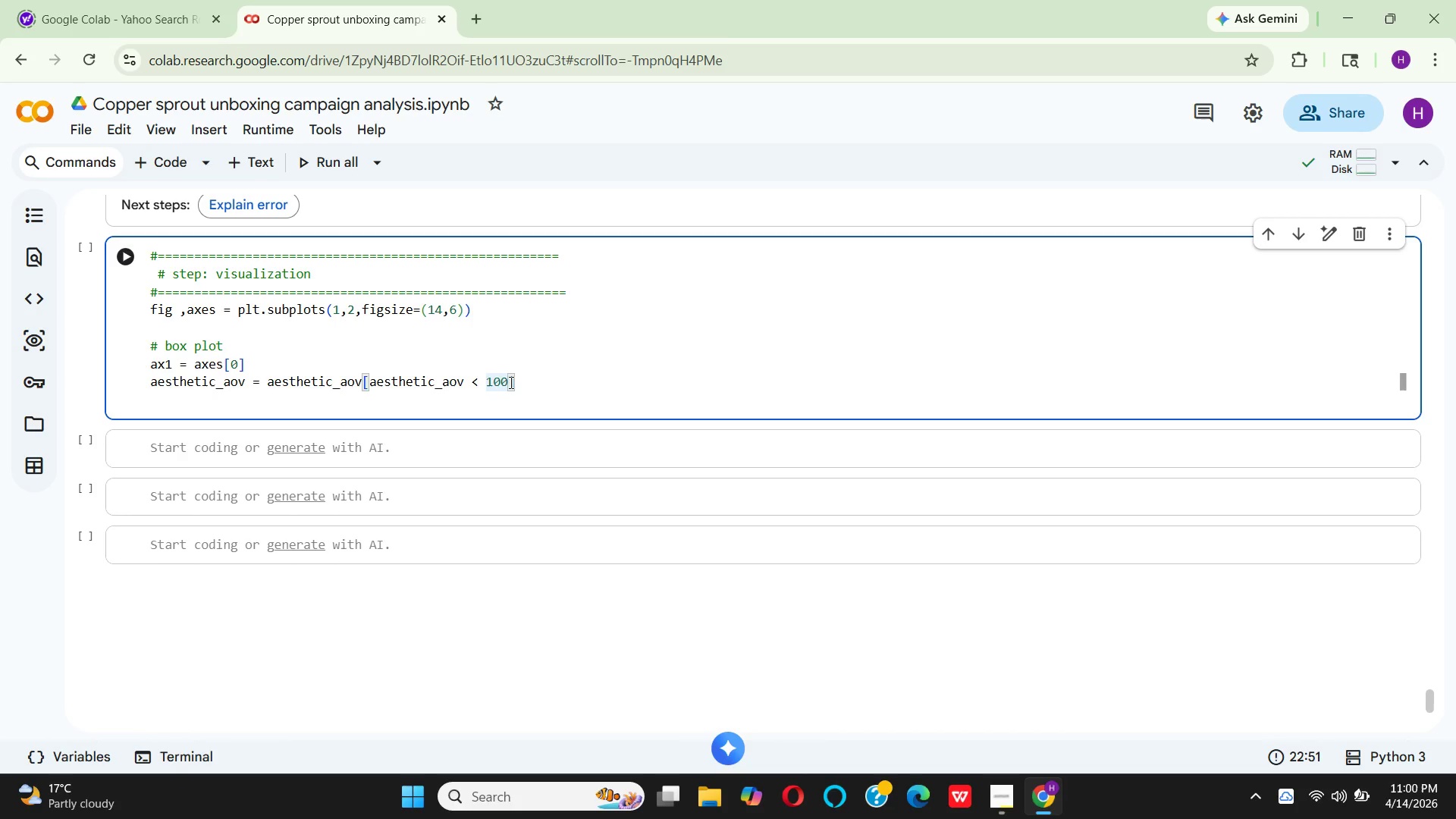 
key(Backspace)
 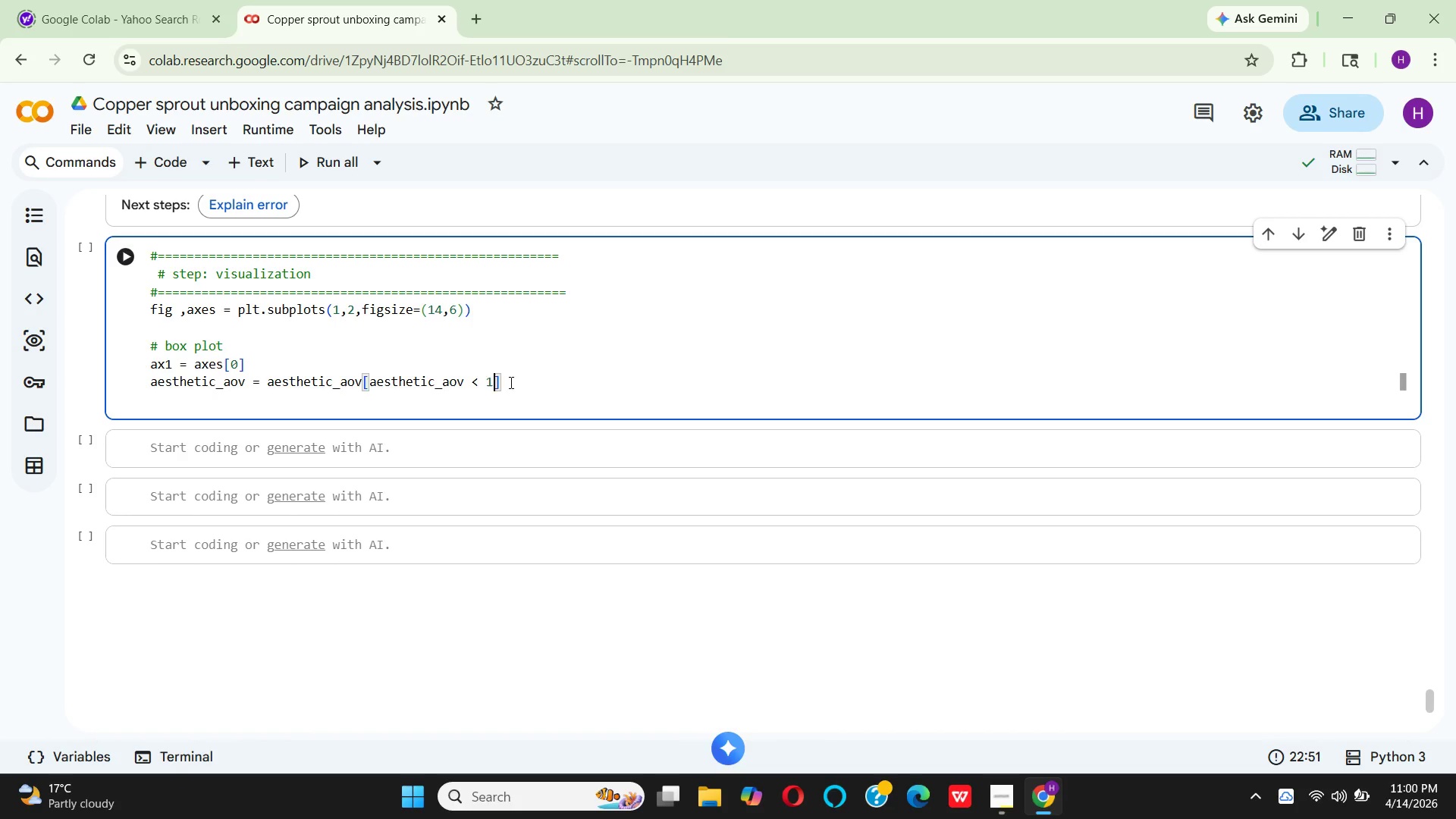 
key(Backspace)
 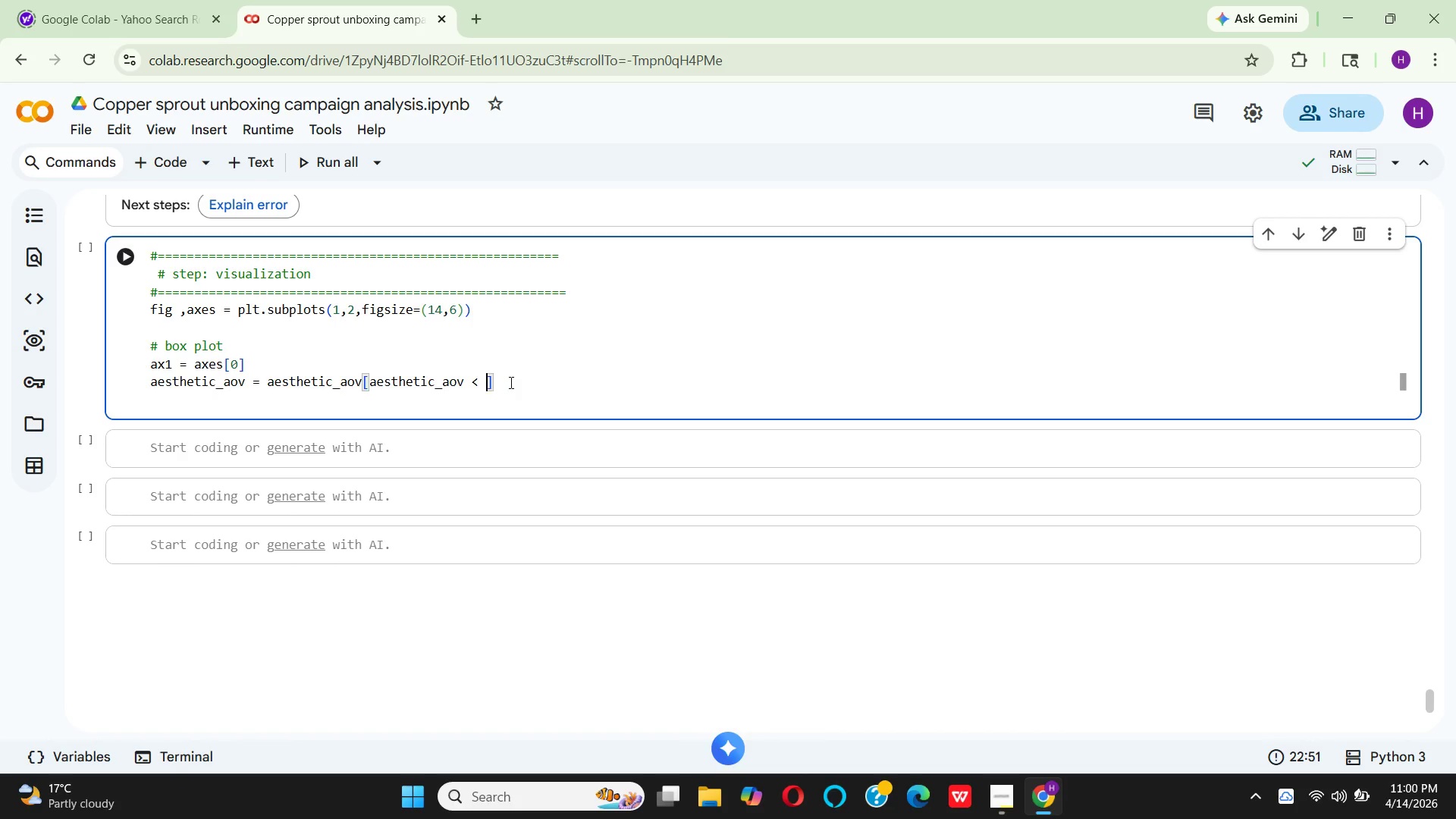 
key(Backspace)
 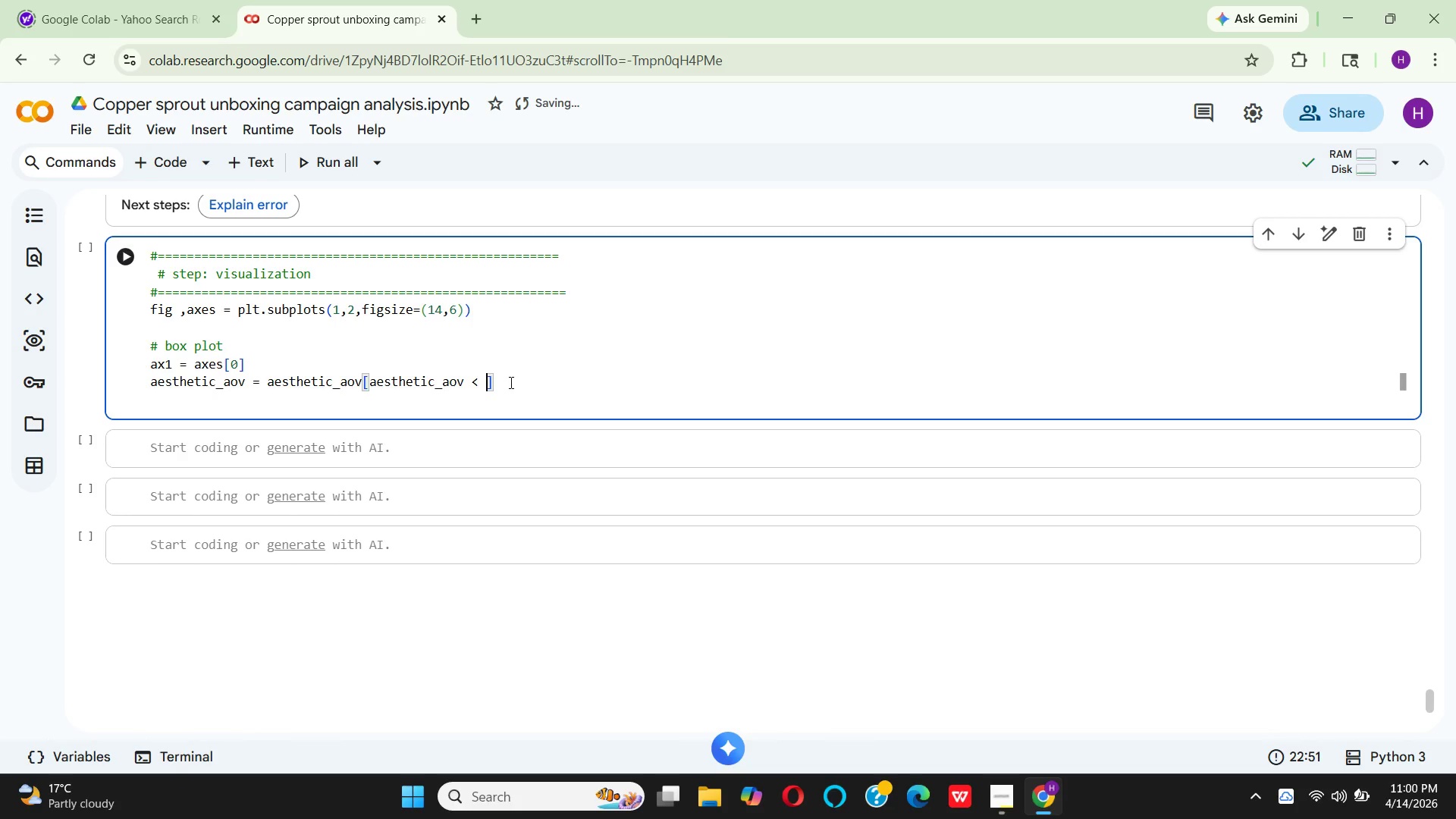 
type(as)
 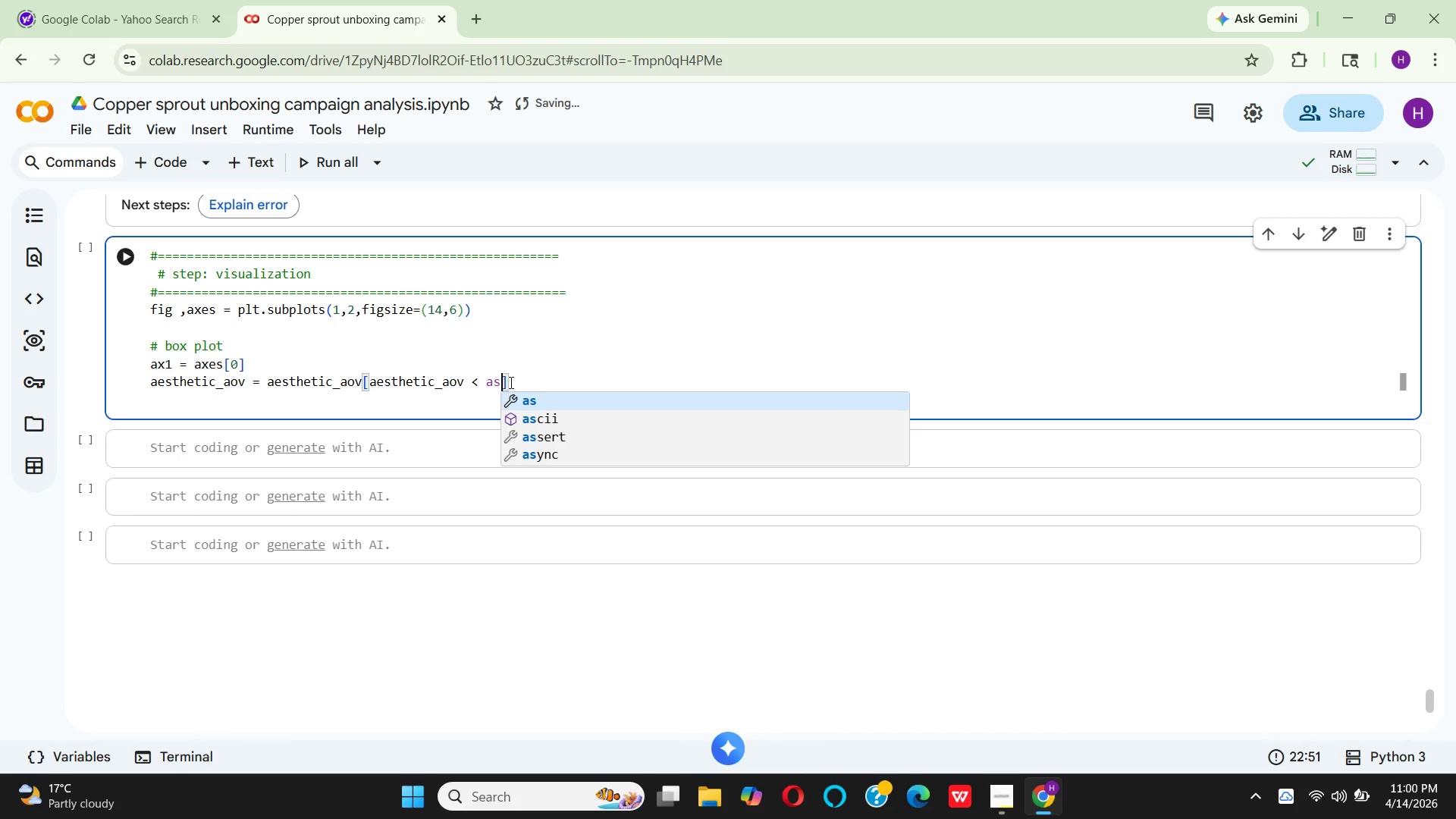 
wait(6.77)
 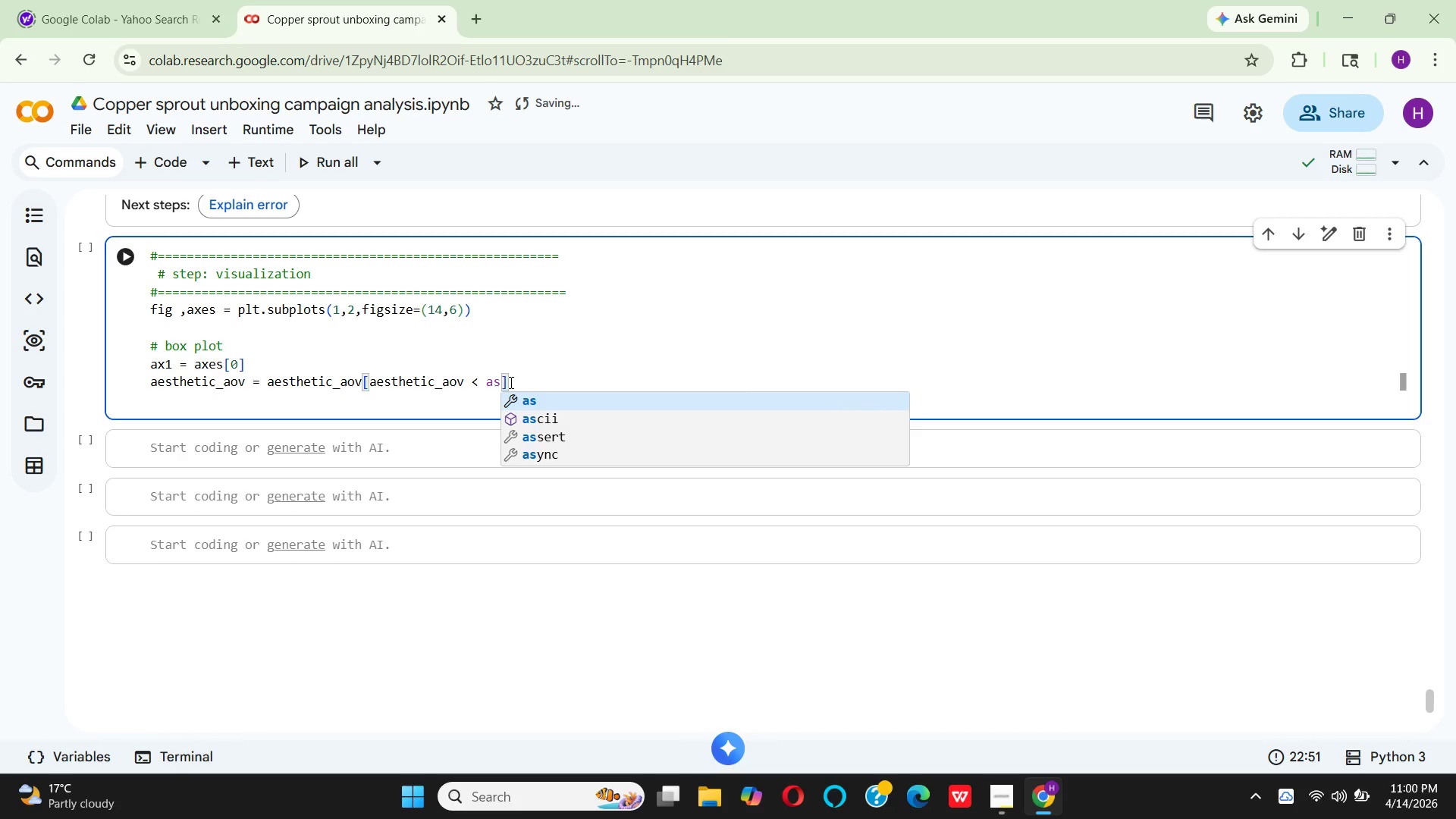 
key(Backspace)
type(esth)
 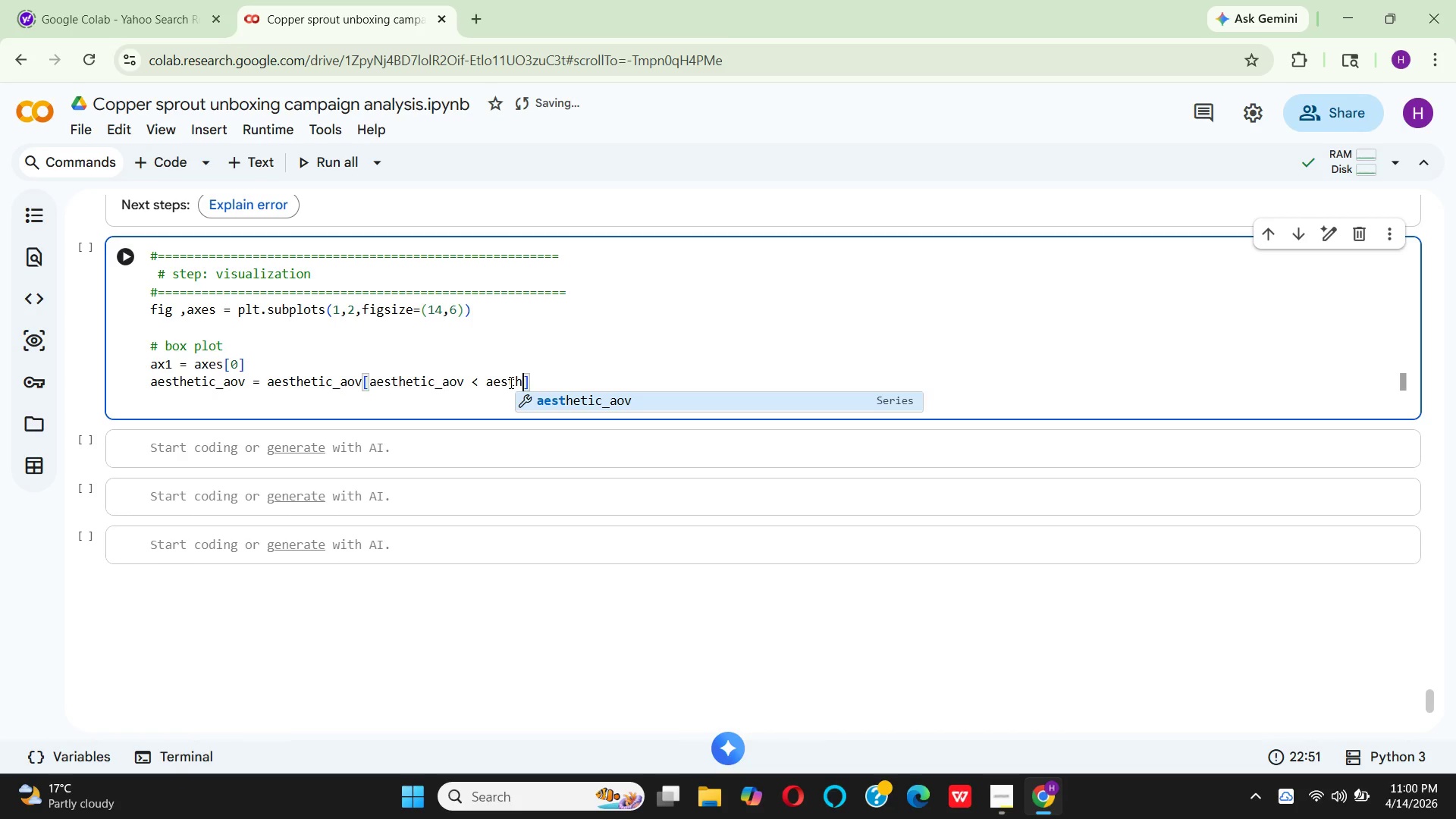 
key(Enter)
 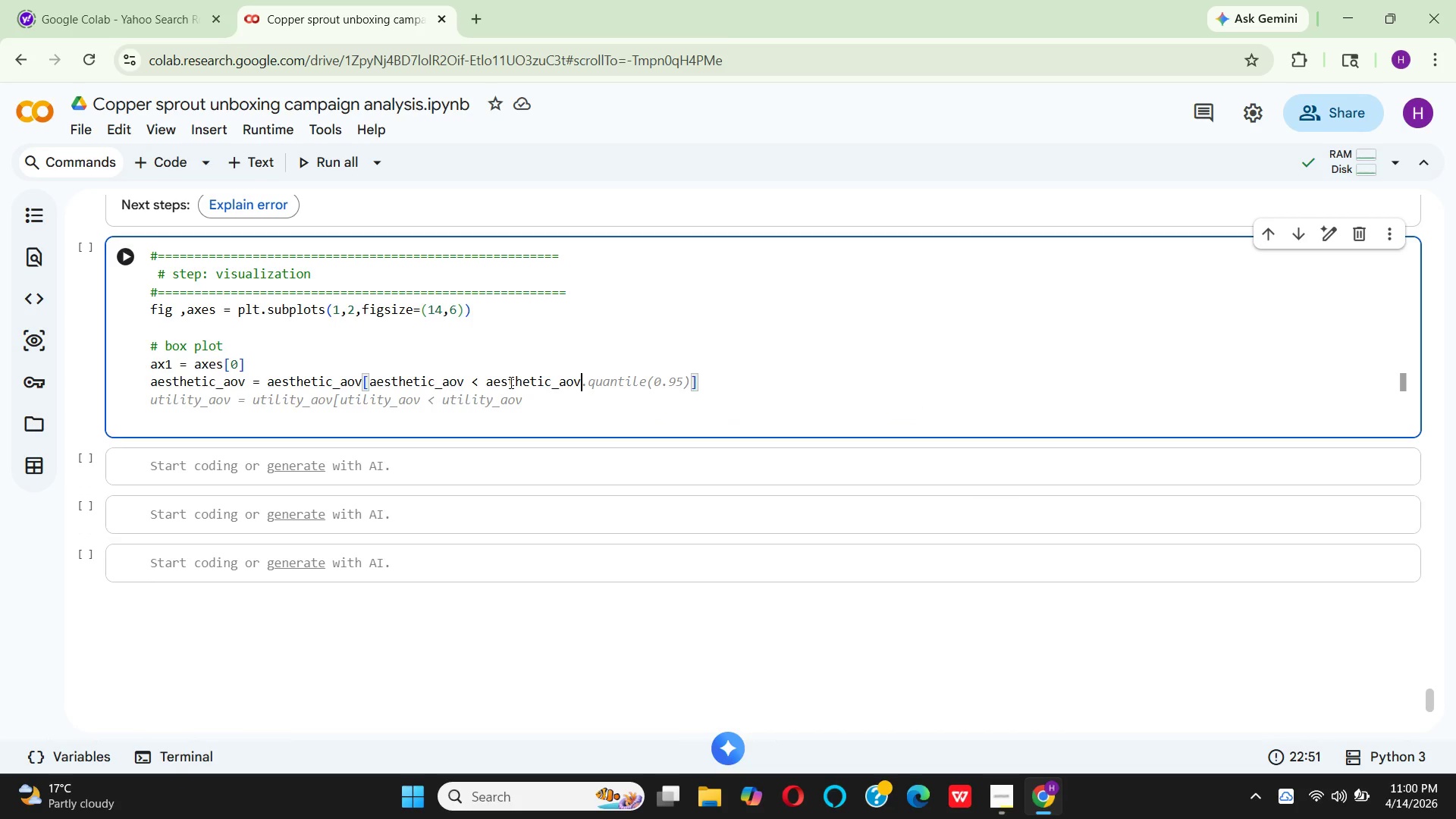 
key(Period)
 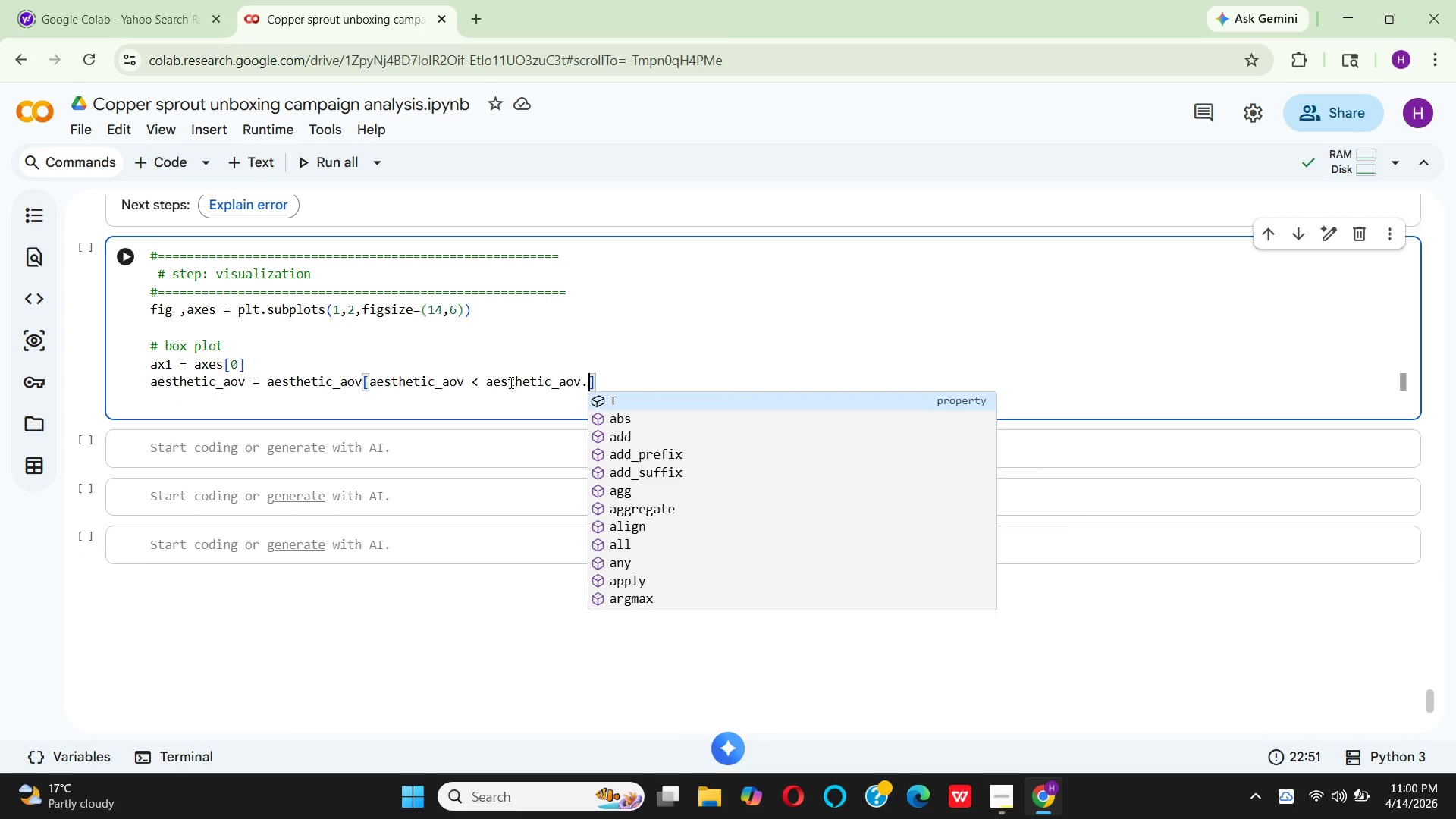 
type(qa)
 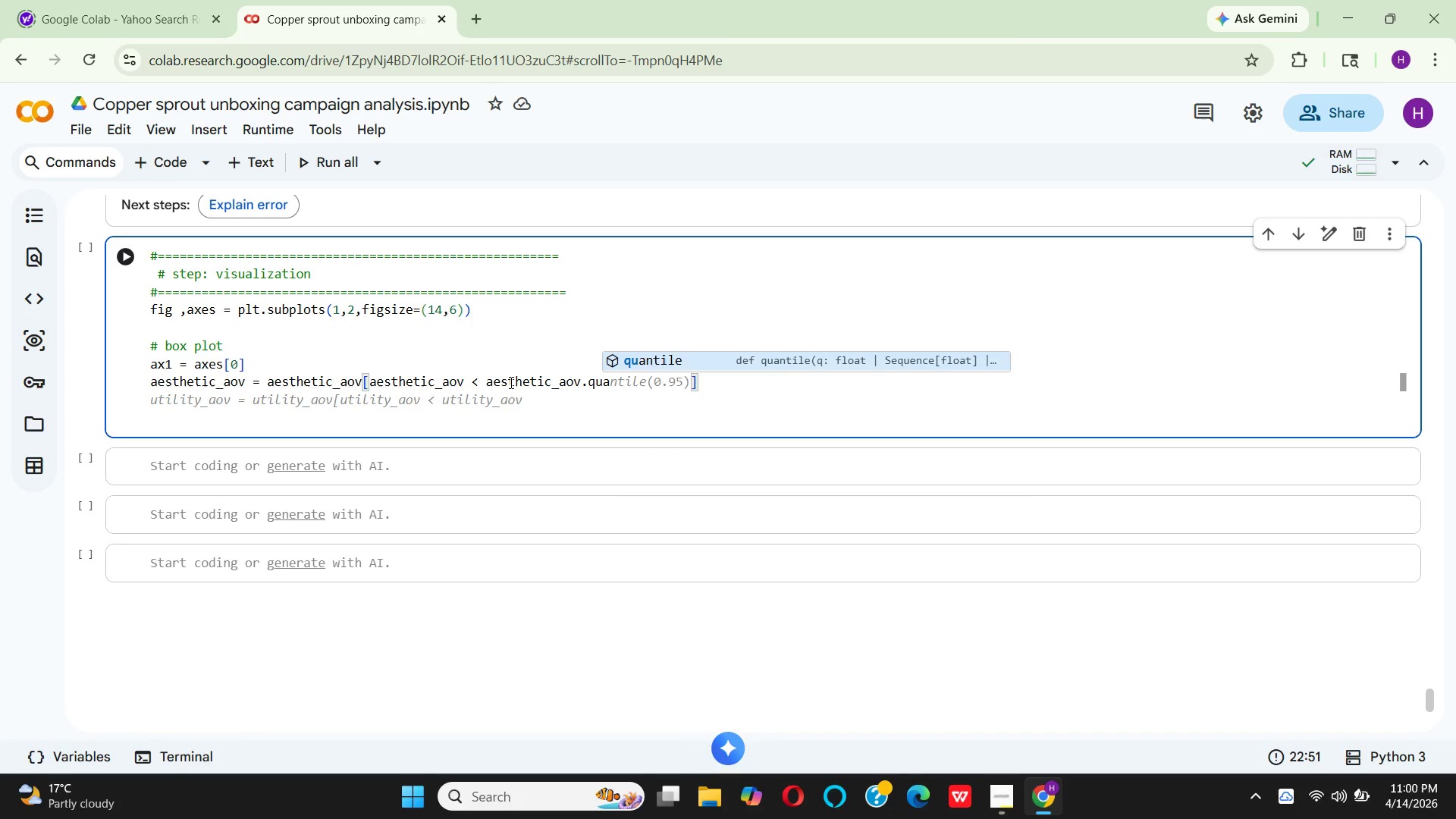 
hold_key(key=U, duration=0.39)
 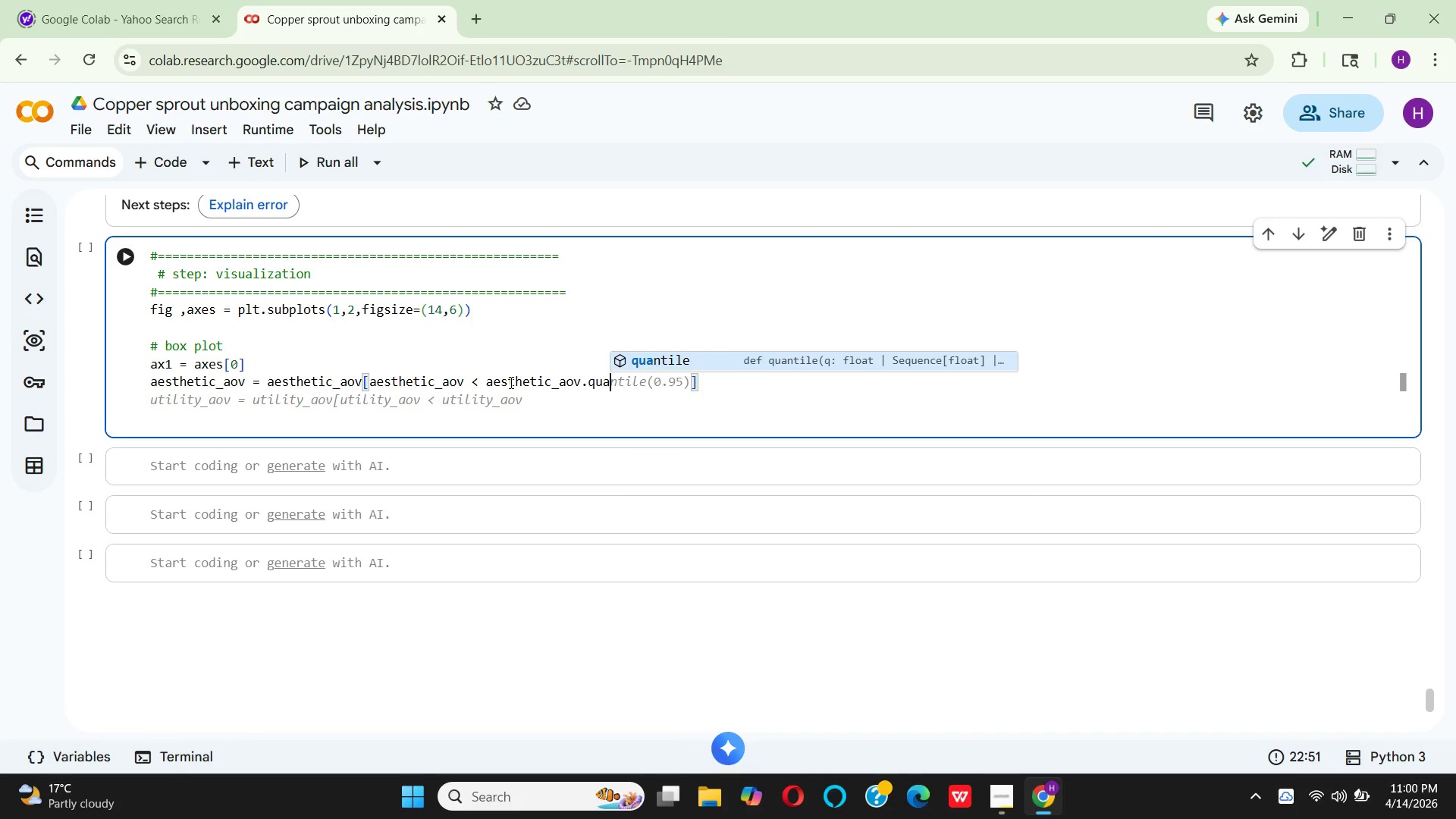 
wait(6.36)
 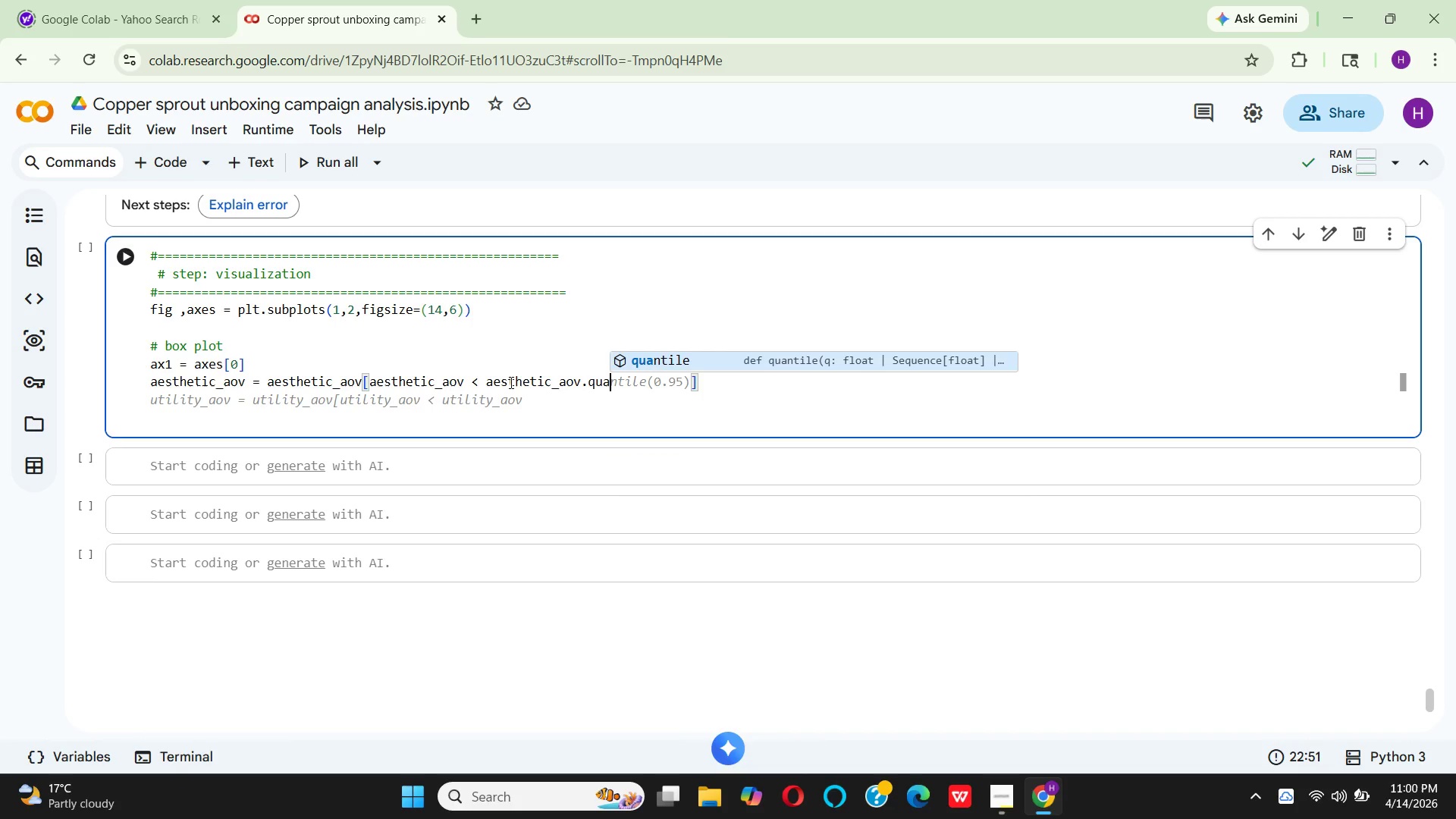 
mouse_move([647, 368])
 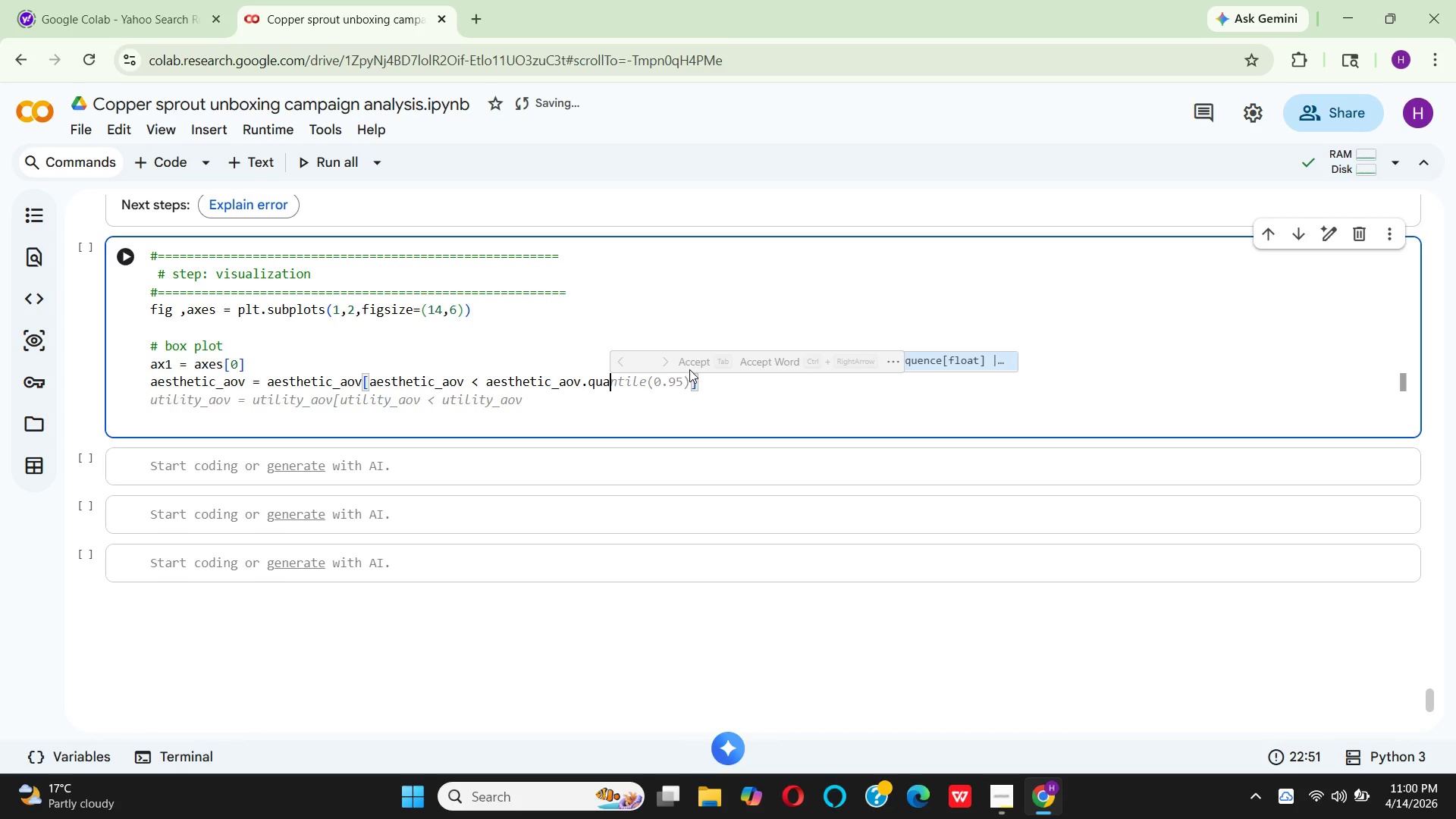 
left_click([695, 357])
 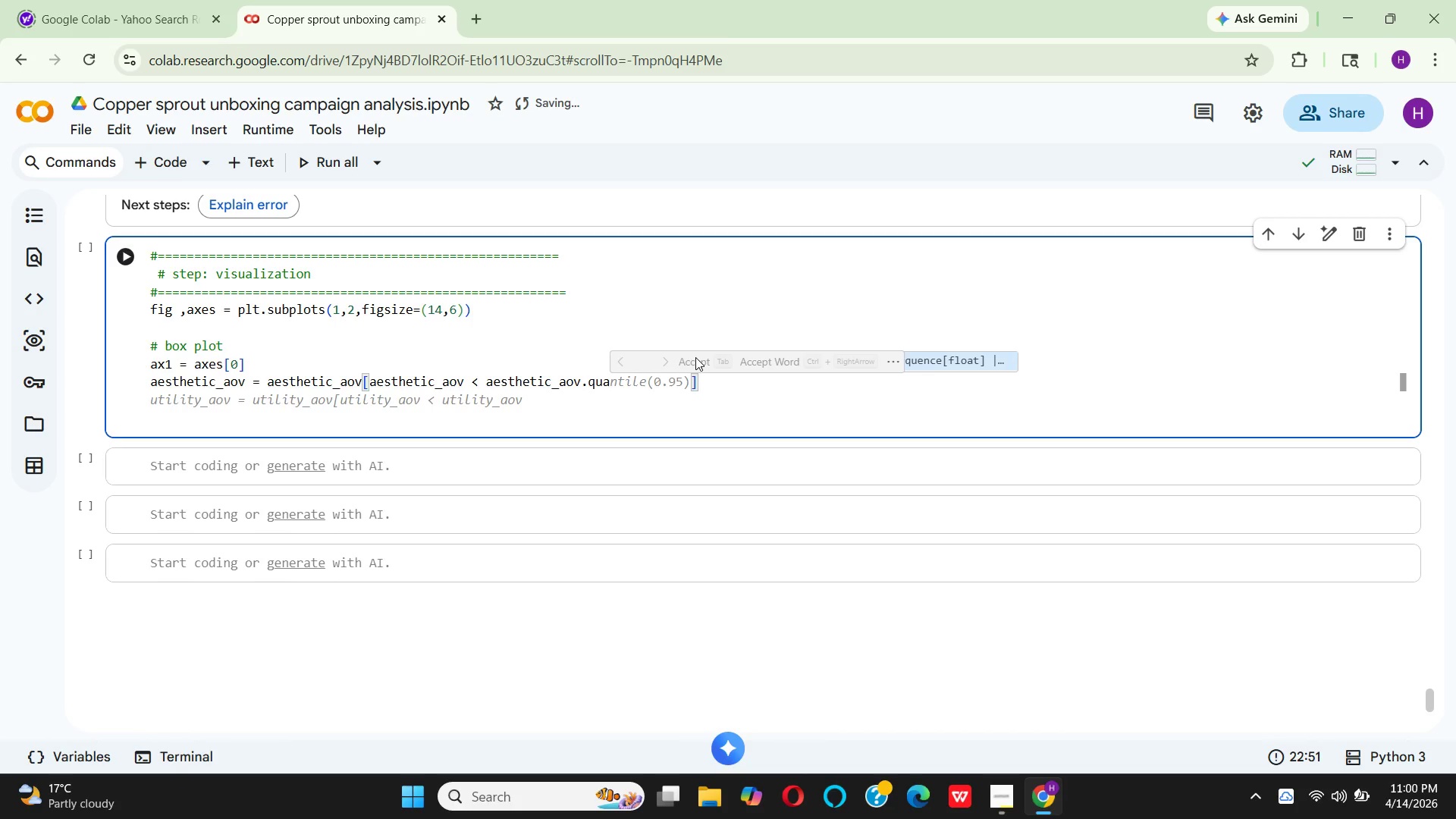 
left_click([695, 357])
 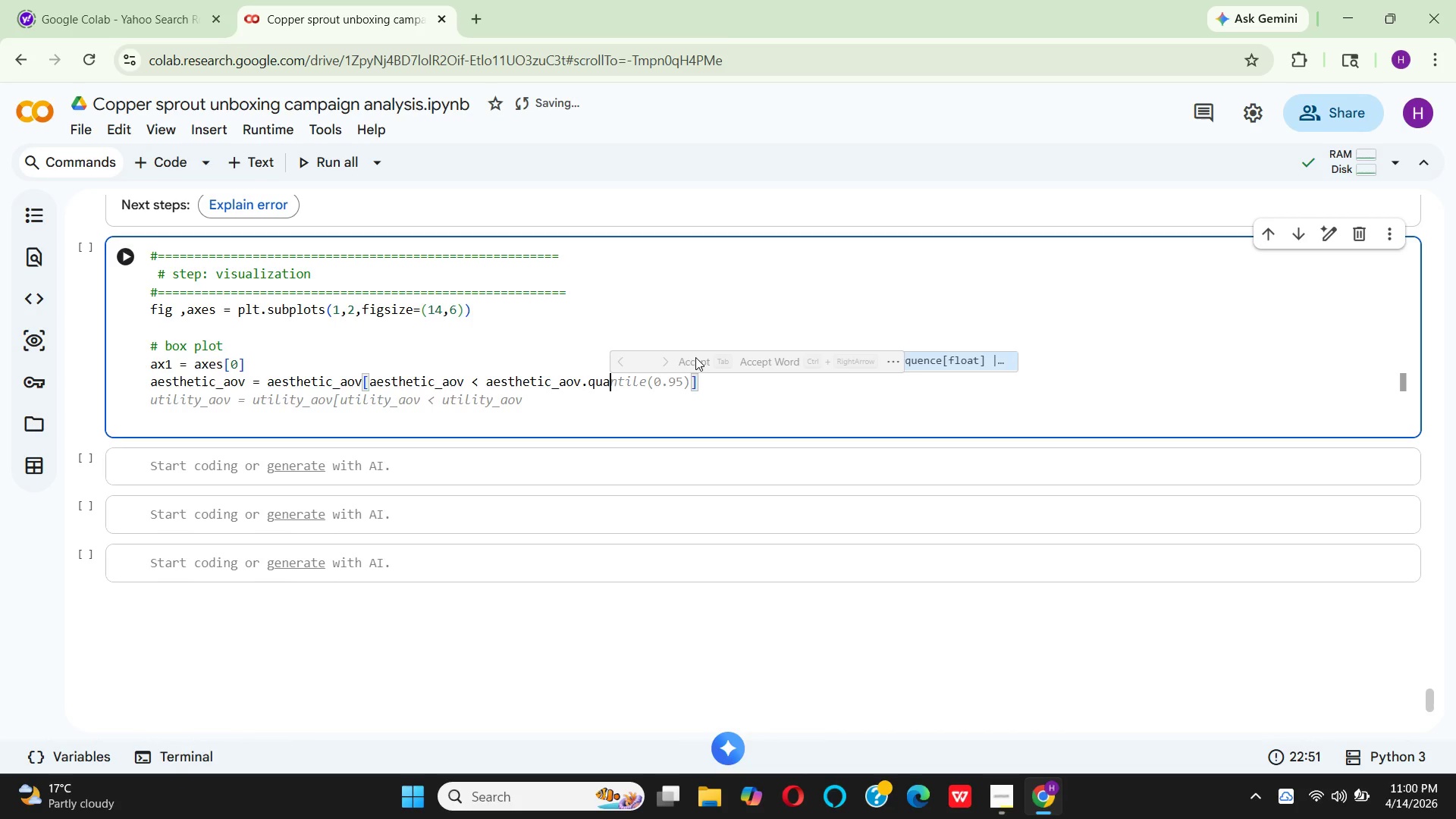 
left_click_drag(start_coordinate=[695, 357], to_coordinate=[703, 362])
 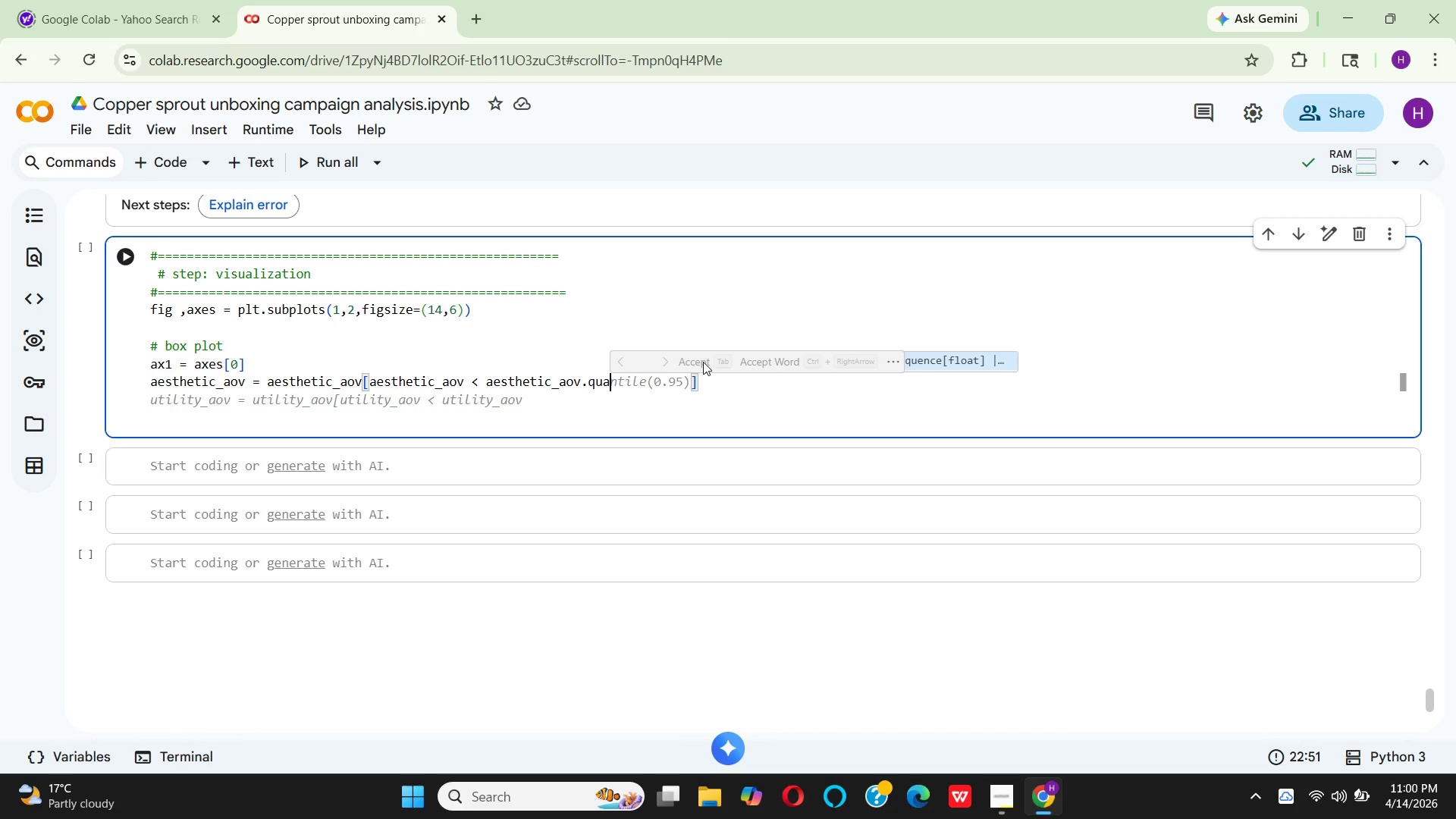 
double_click([703, 362])
 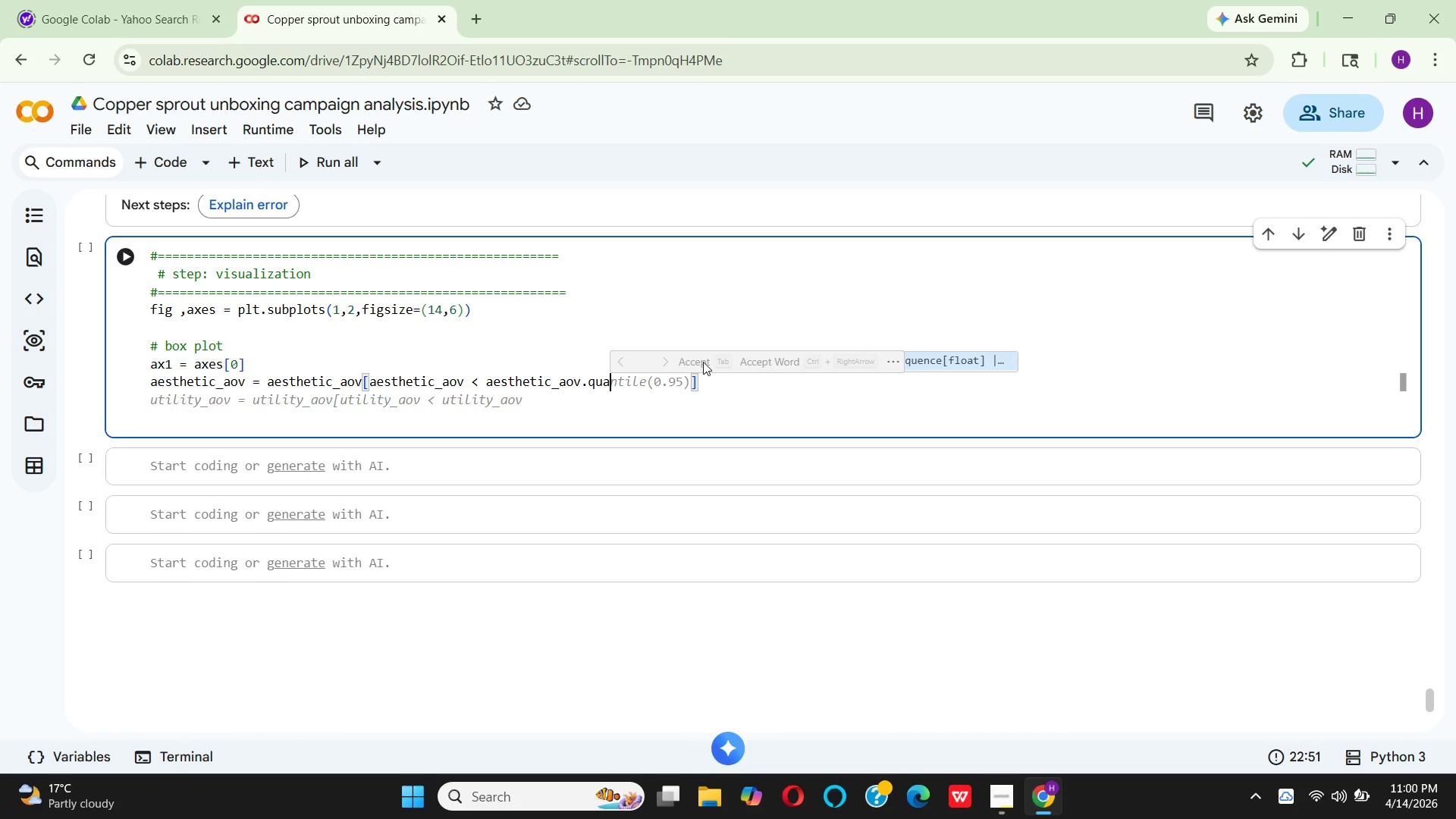 
double_click([703, 362])
 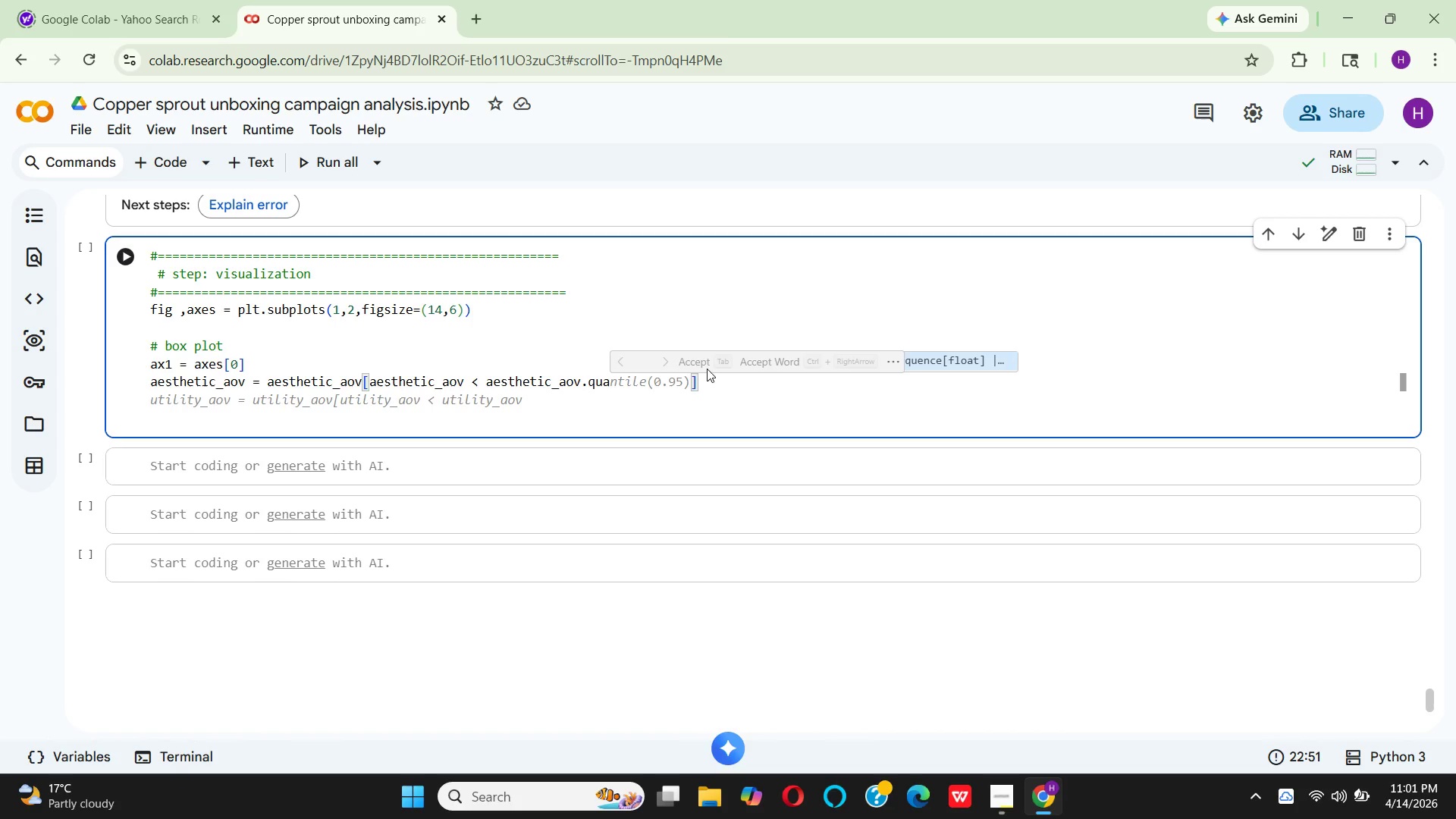 
double_click([707, 369])
 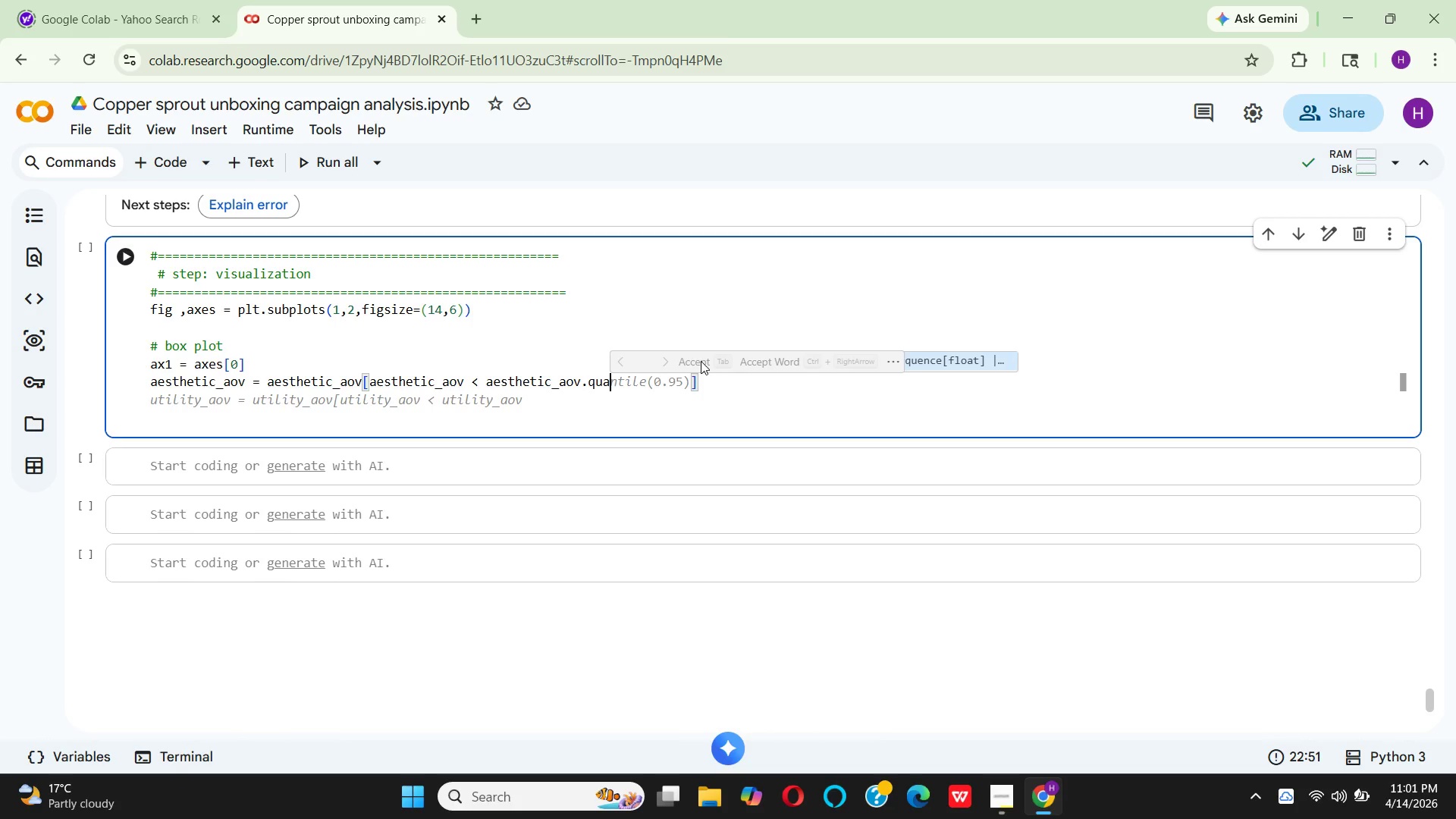 
double_click([701, 361])
 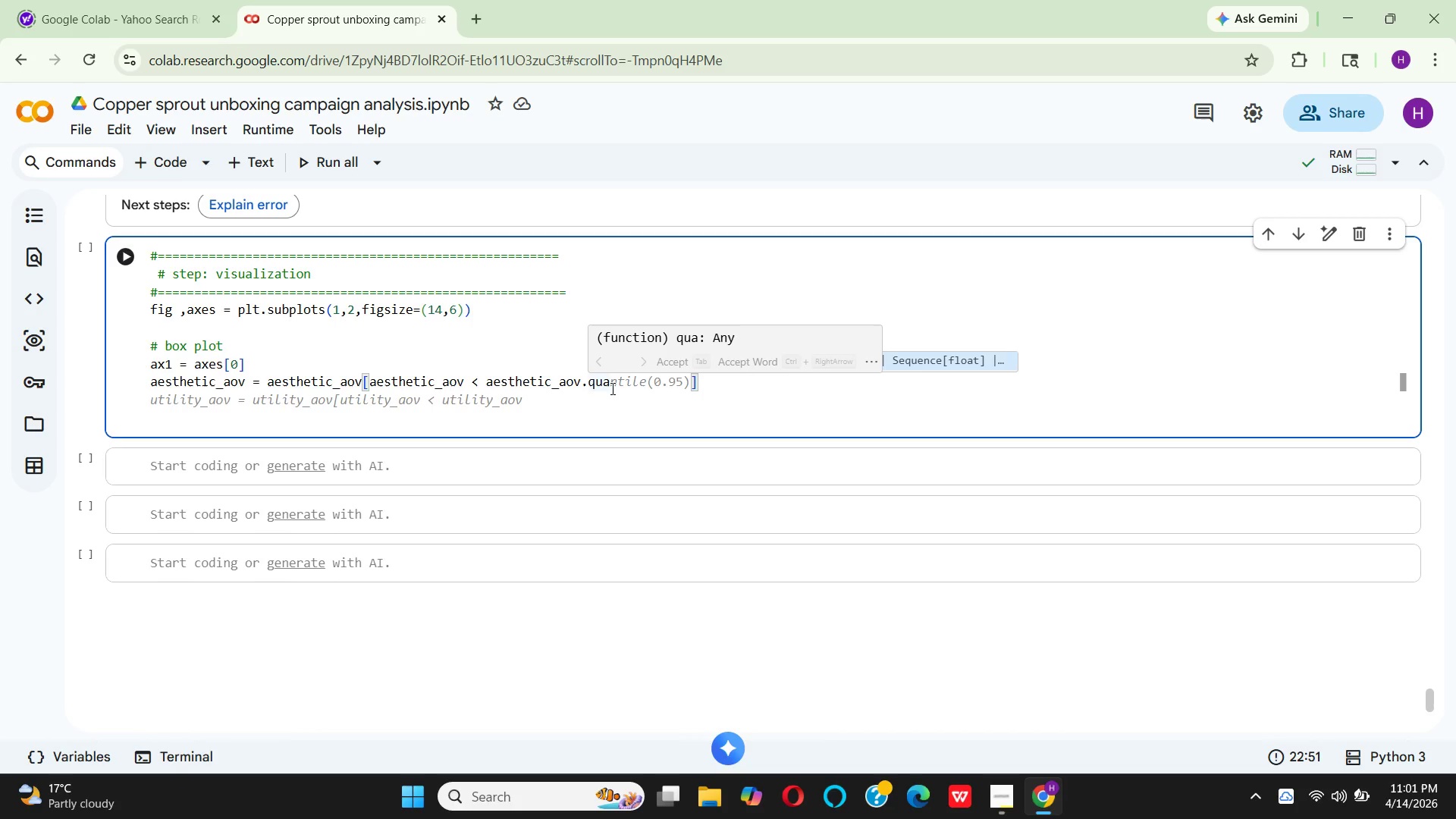 
key(N)
 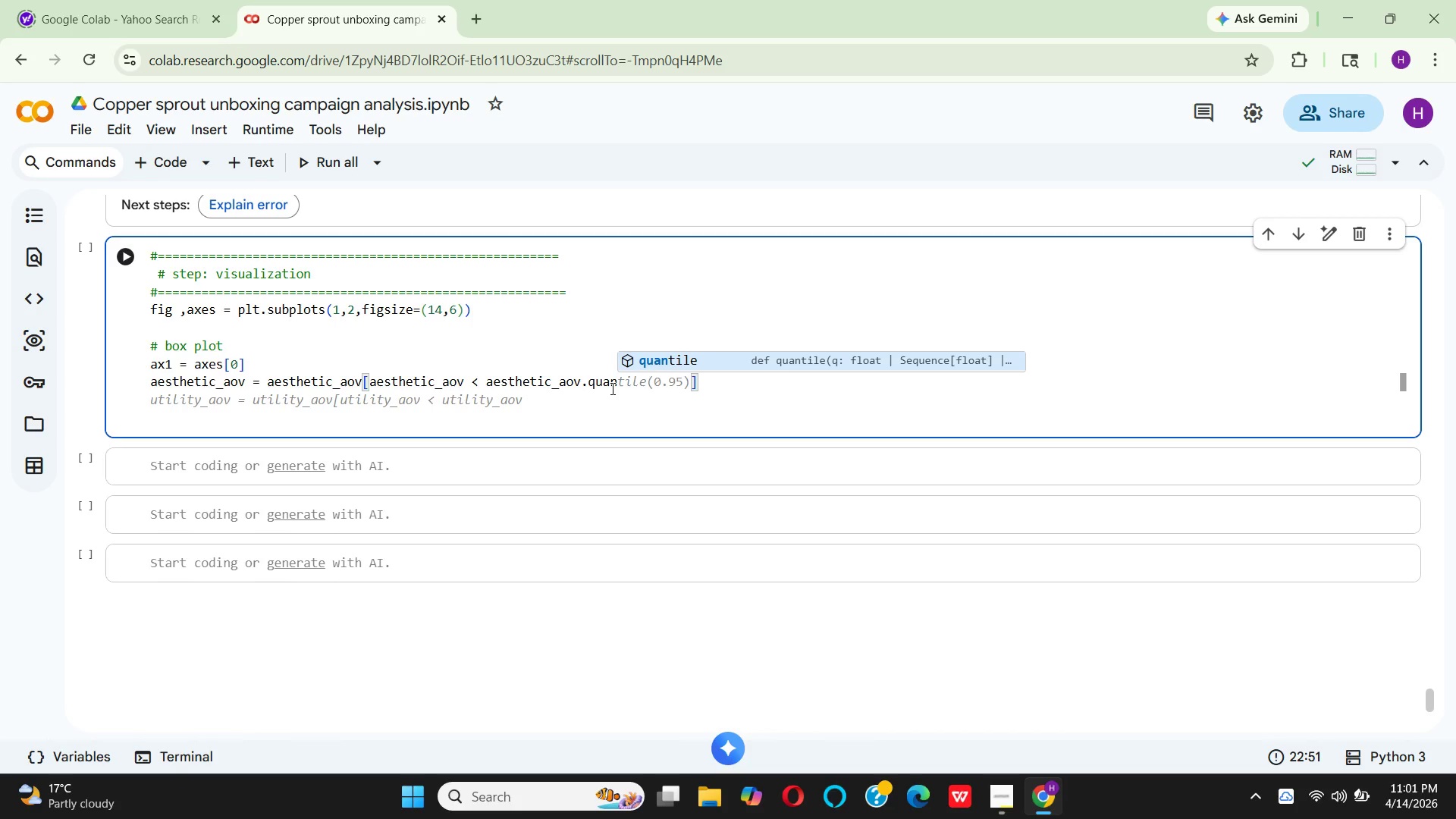 
key(Enter)
 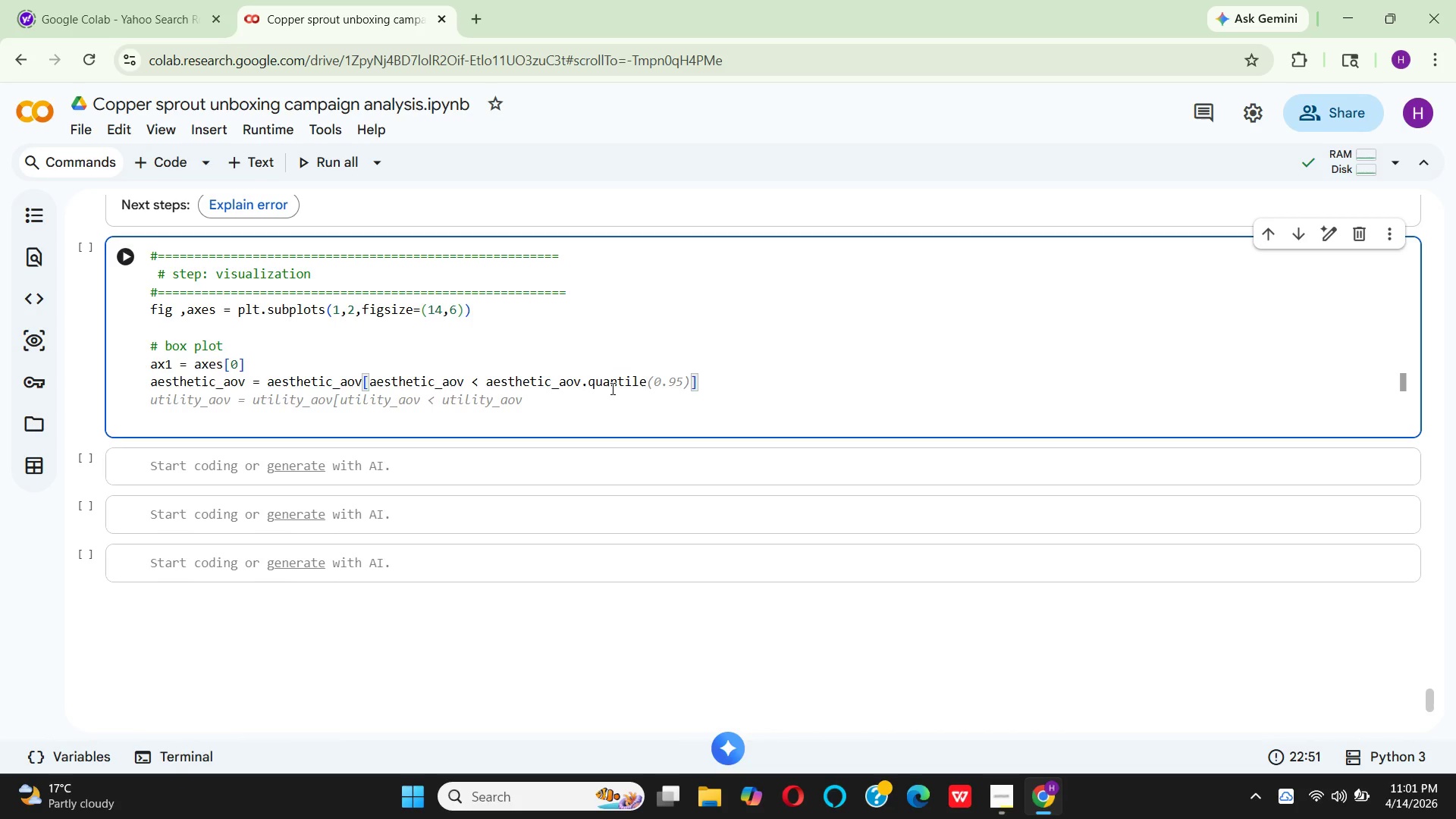 
key(Shift+0)
 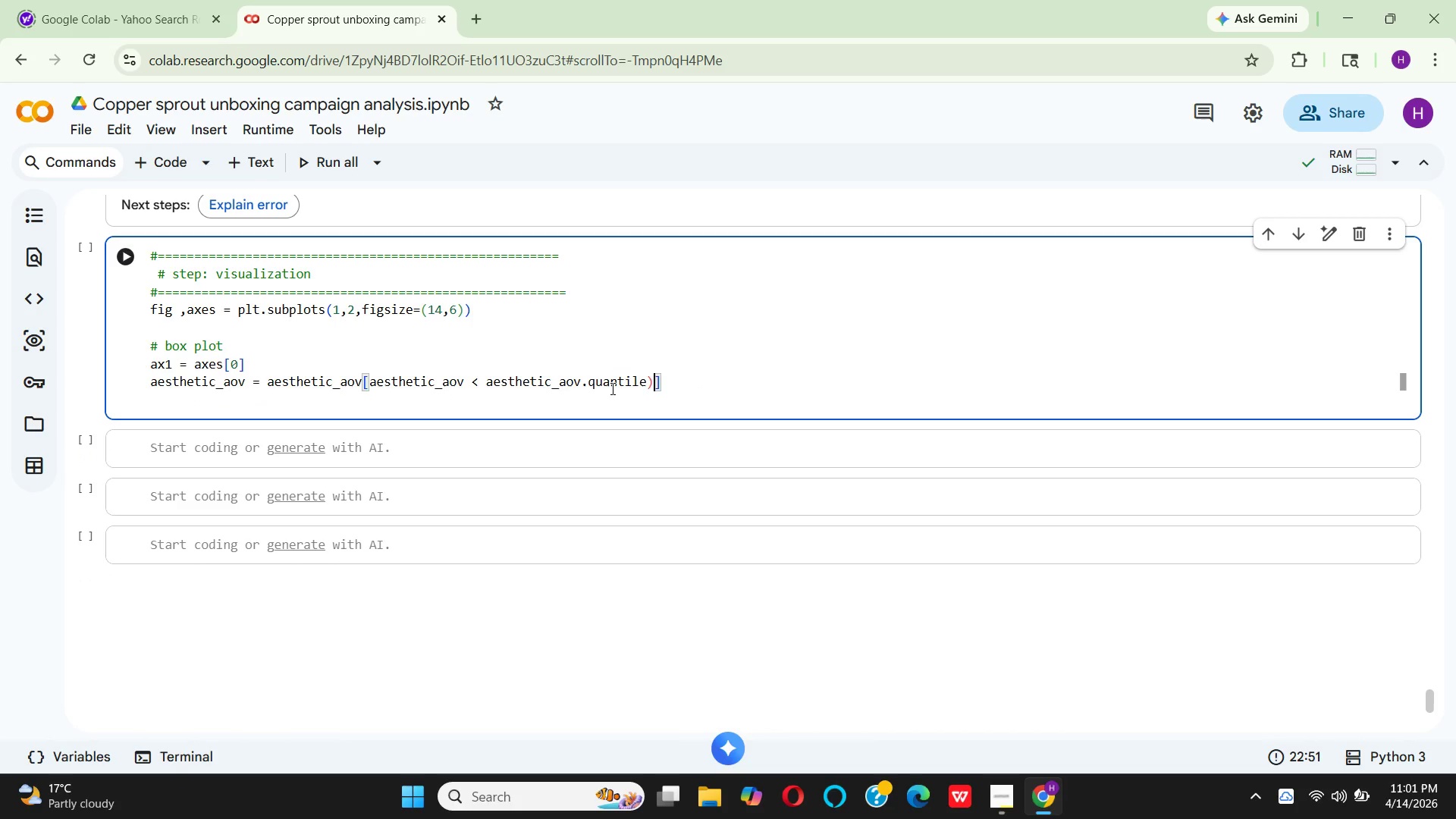 
key(Backspace)
 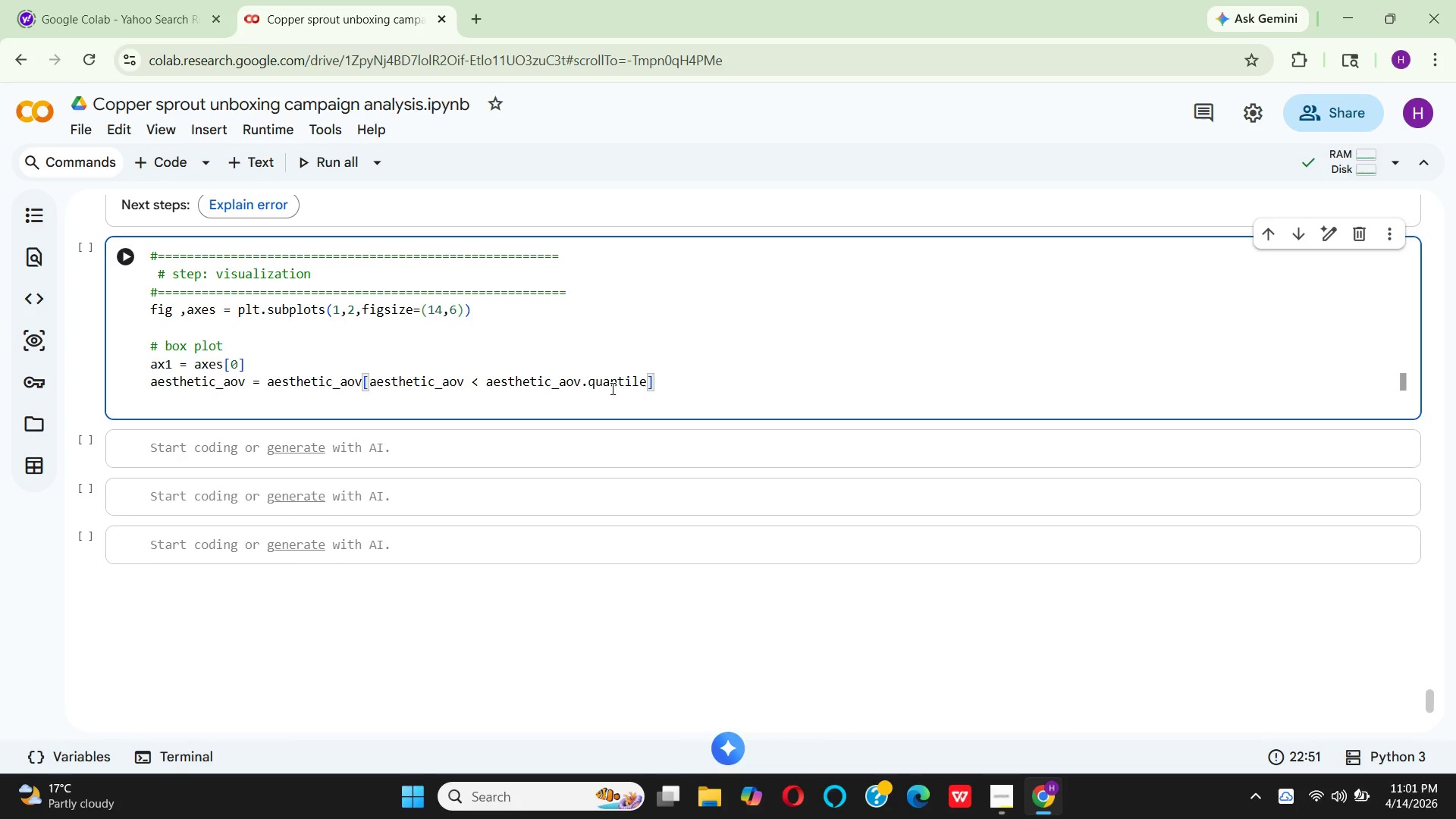 
wait(10.22)
 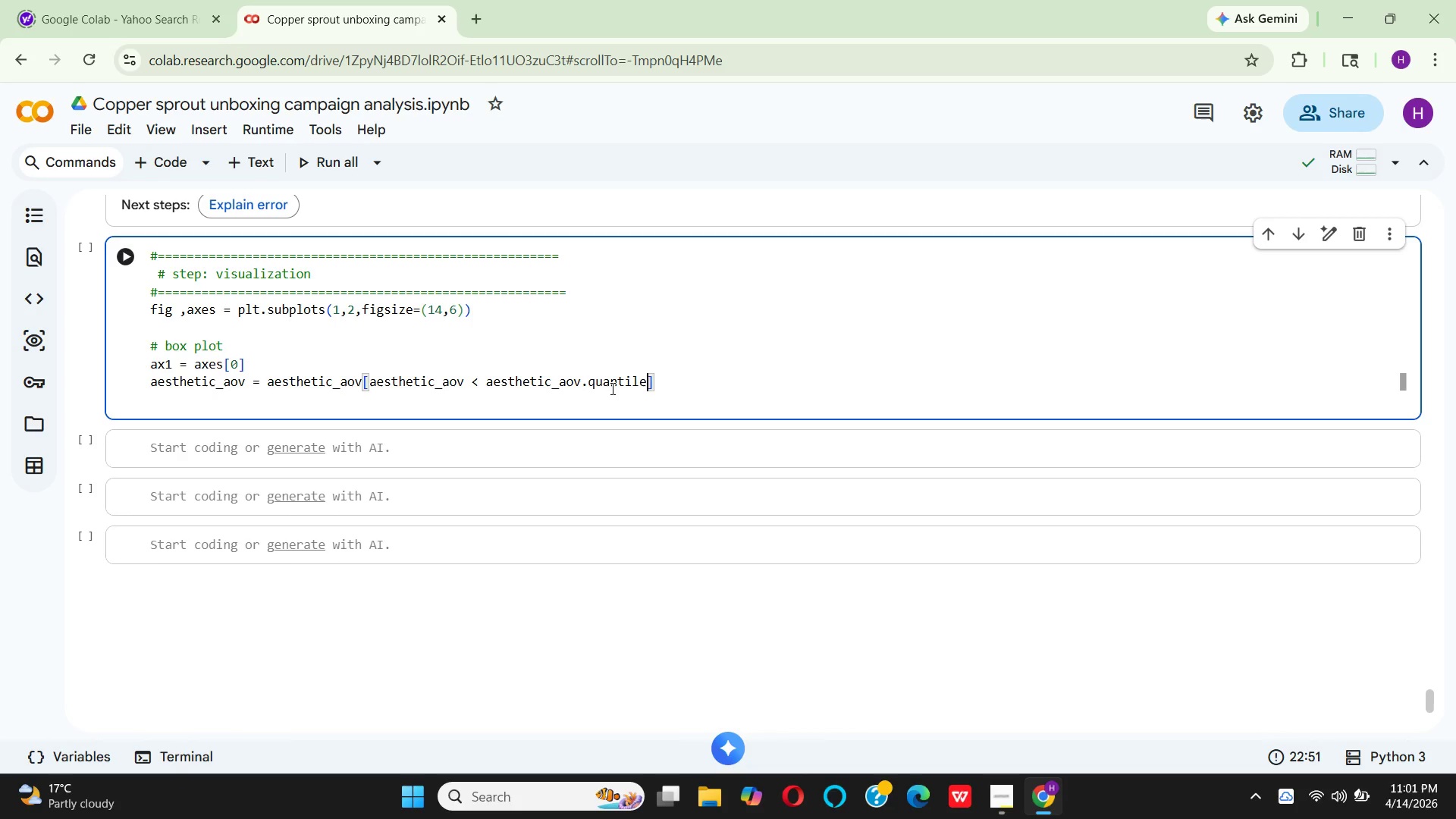 
key(Shift+9)
 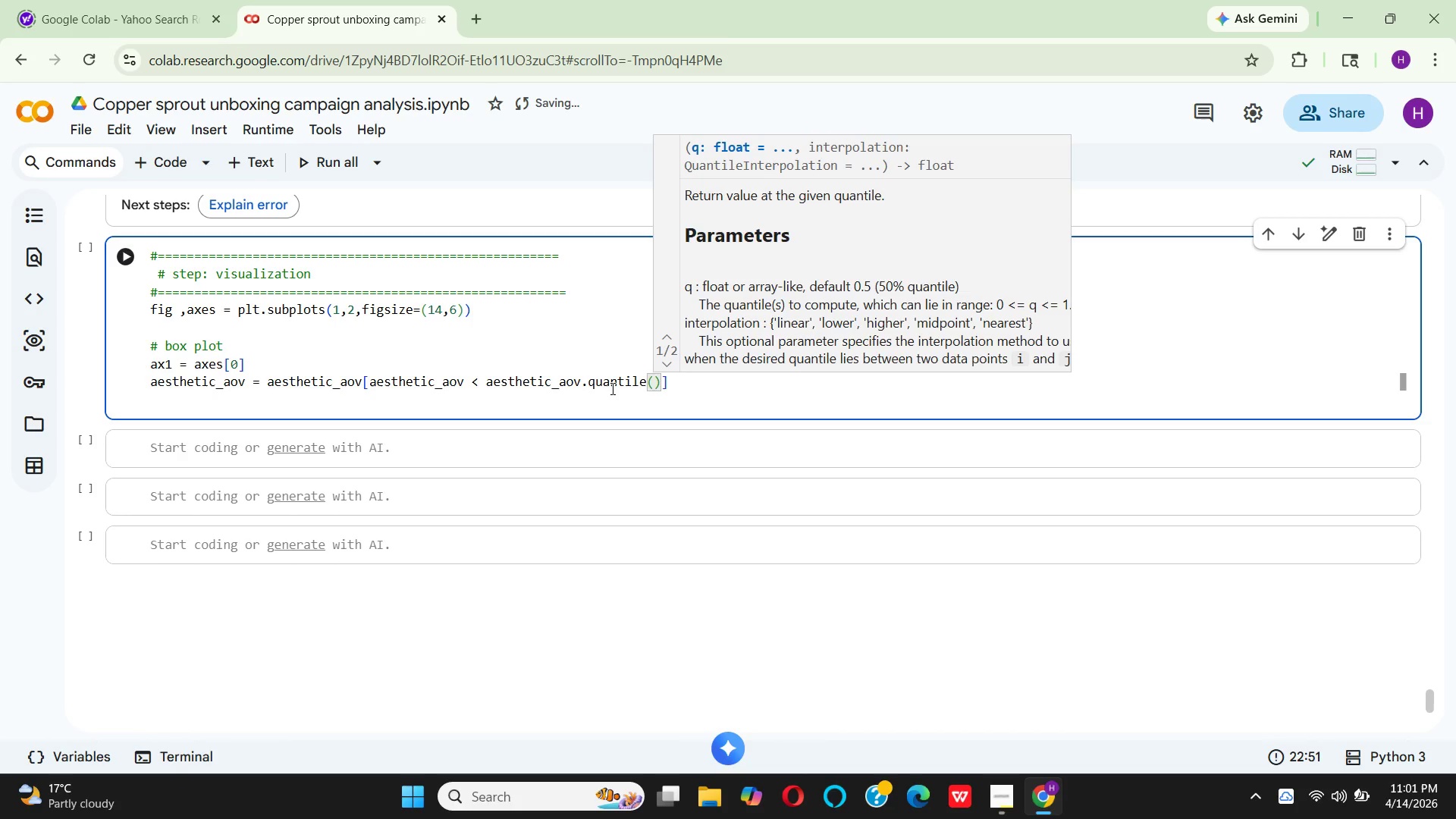 
wait(6.3)
 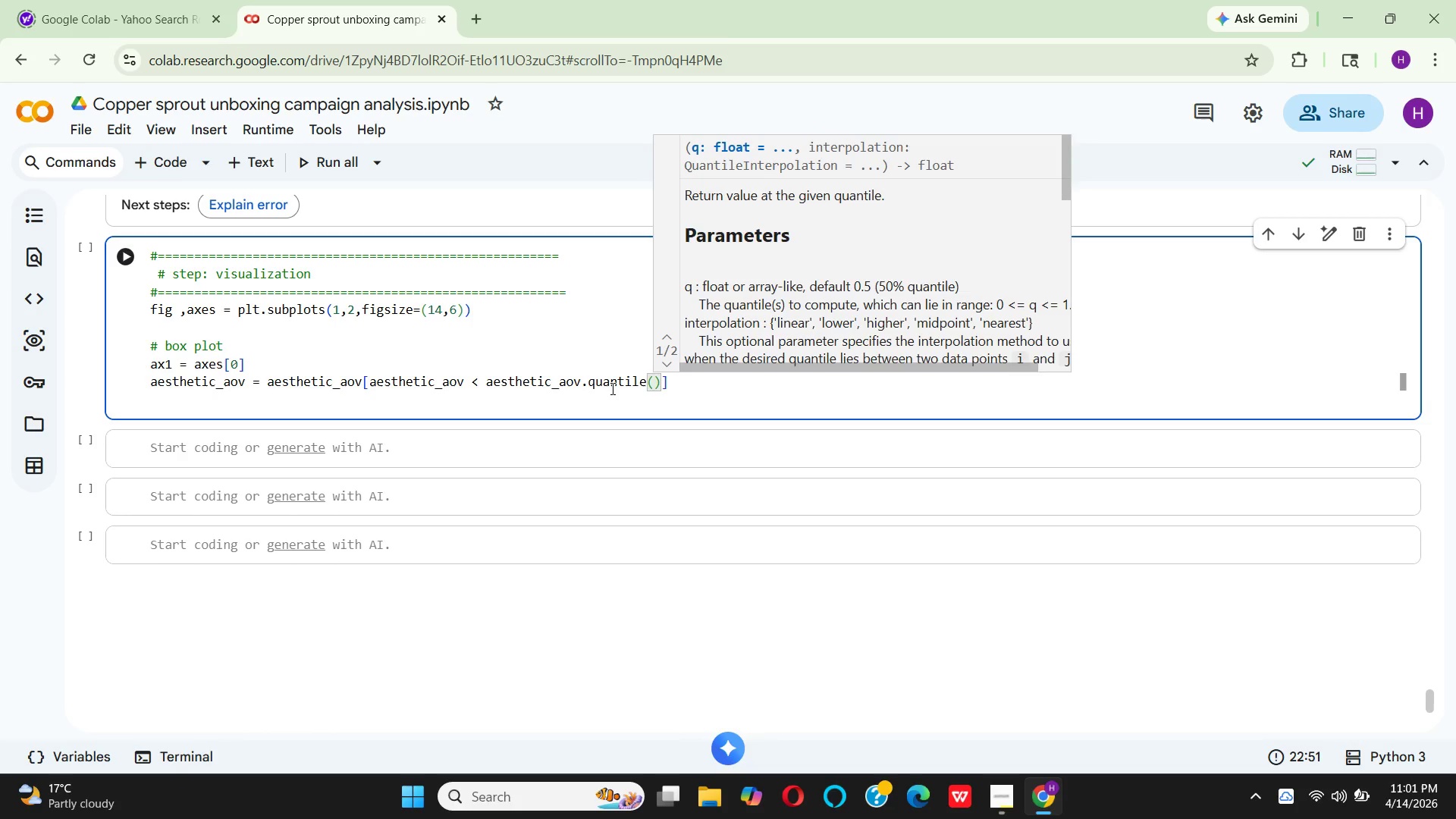 
type(0.99)
 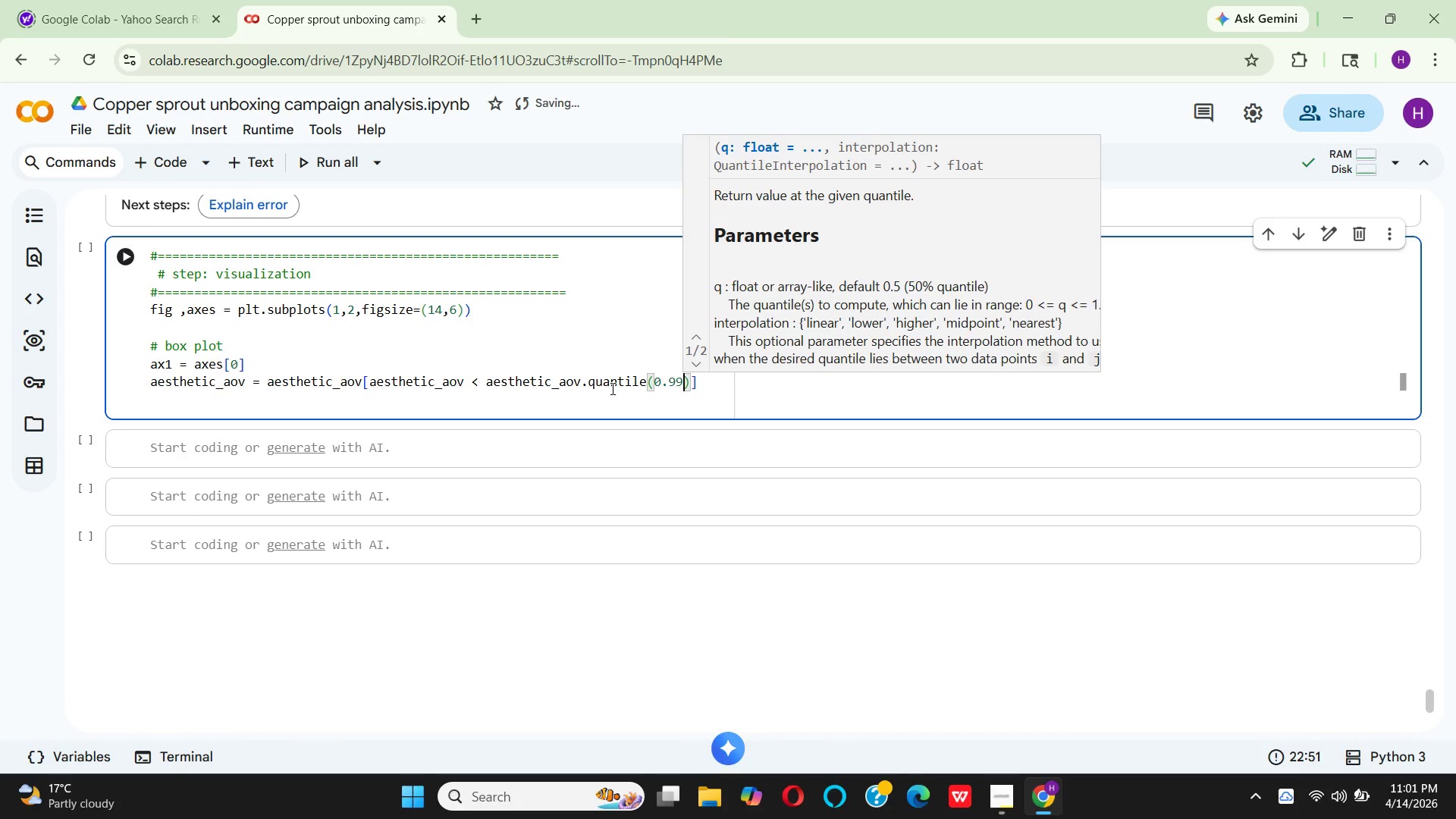 
key(ArrowRight)
 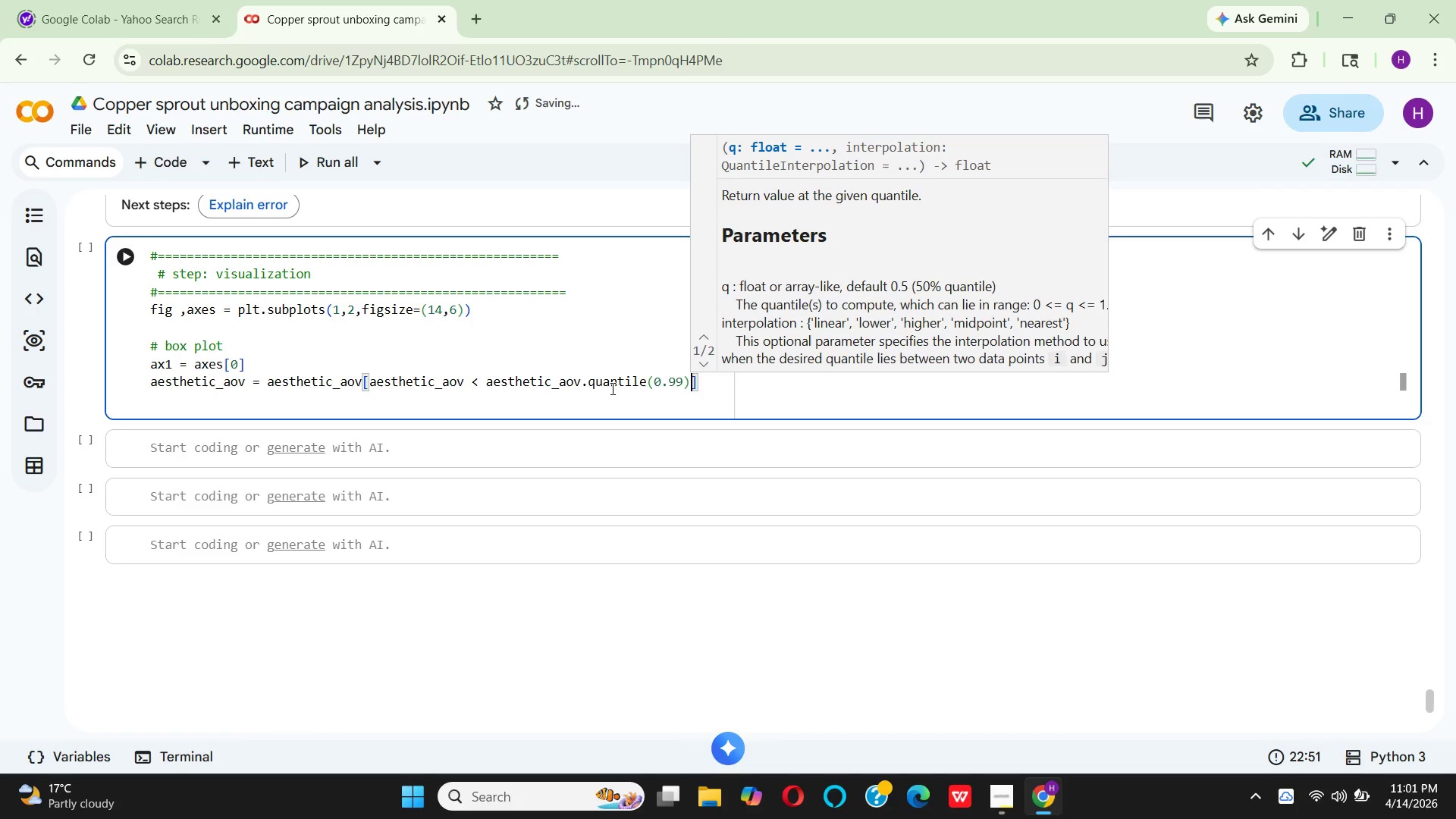 
key(ArrowRight)
 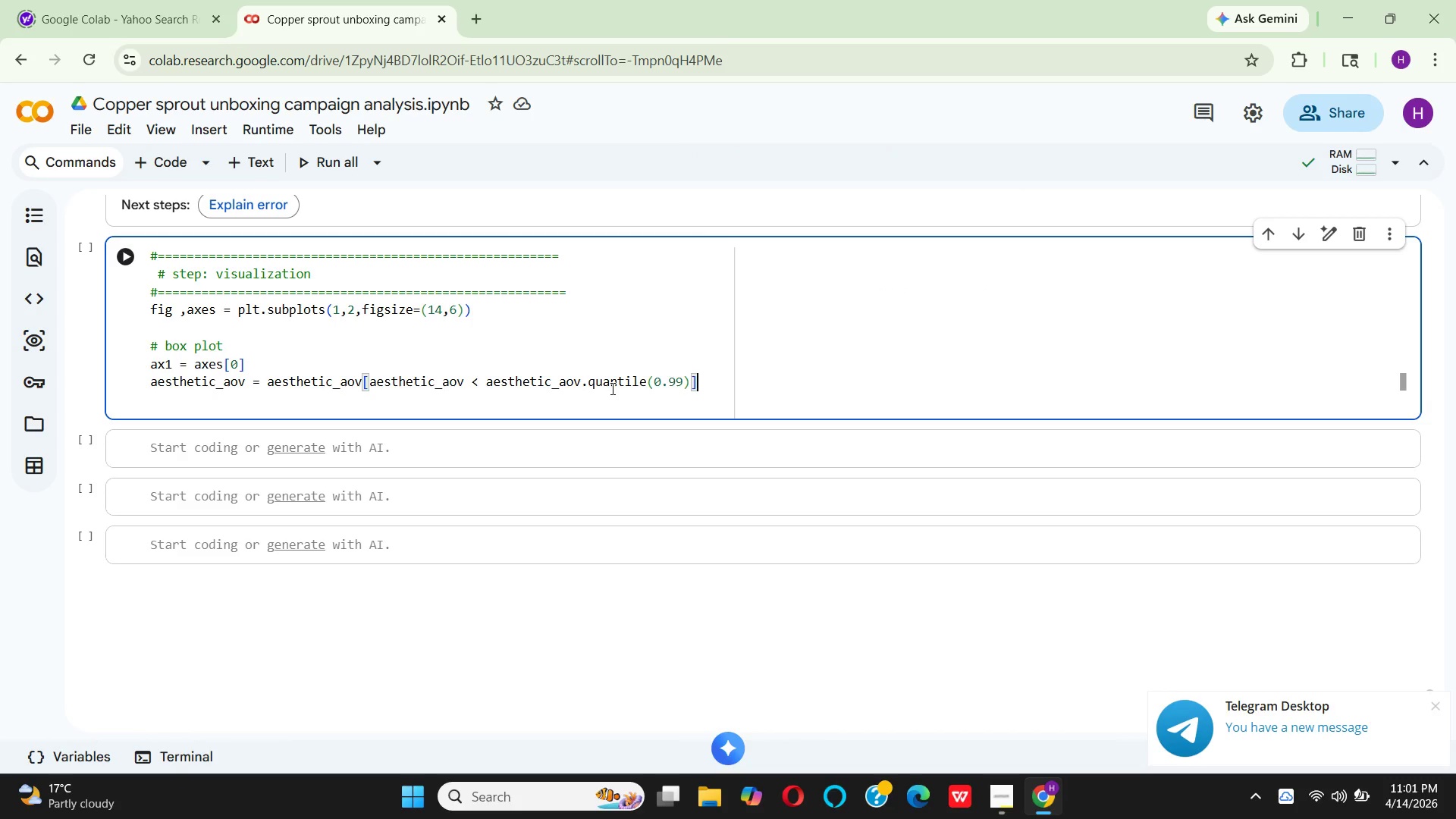 
key(Enter)
 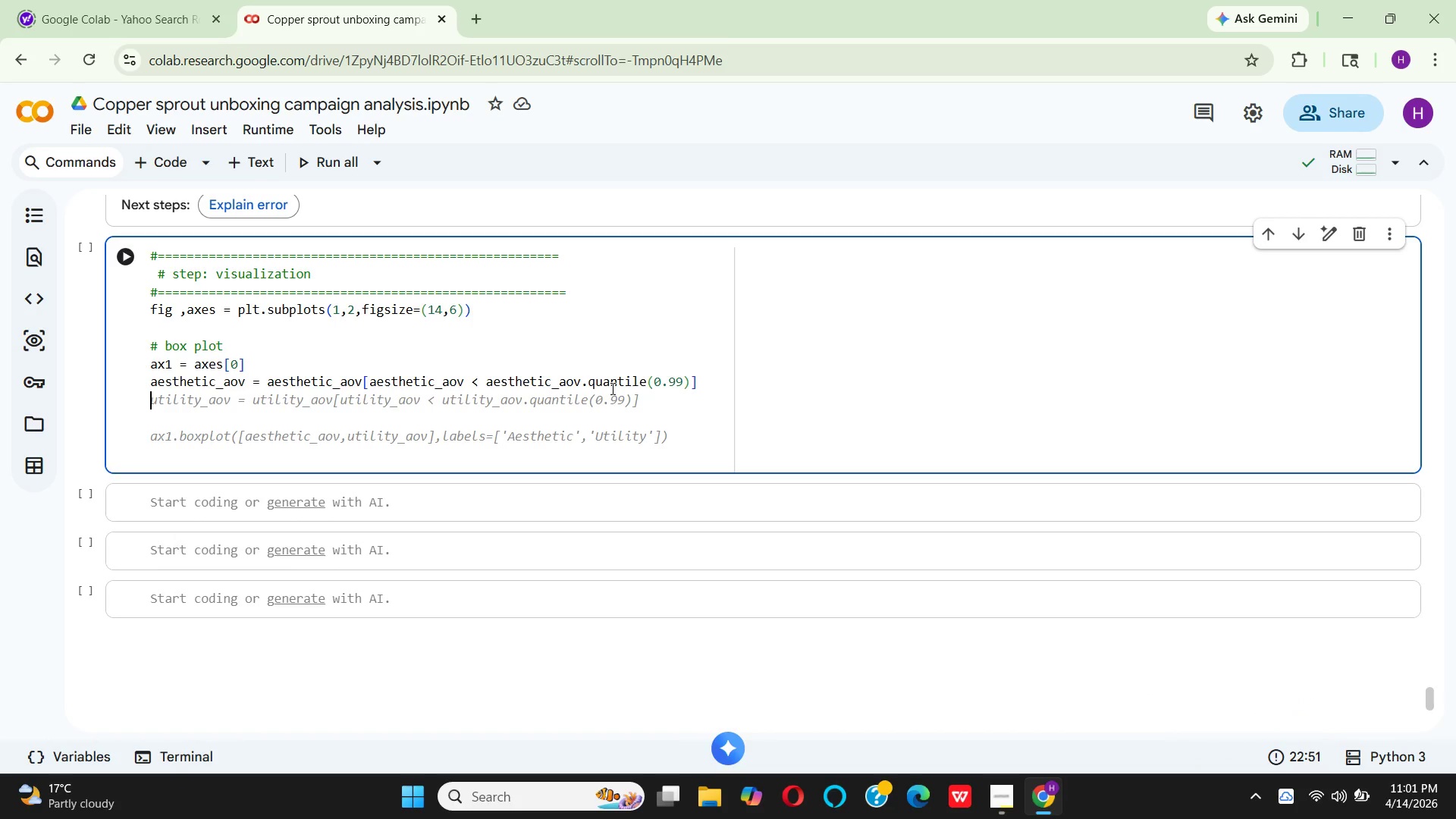 
wait(13.01)
 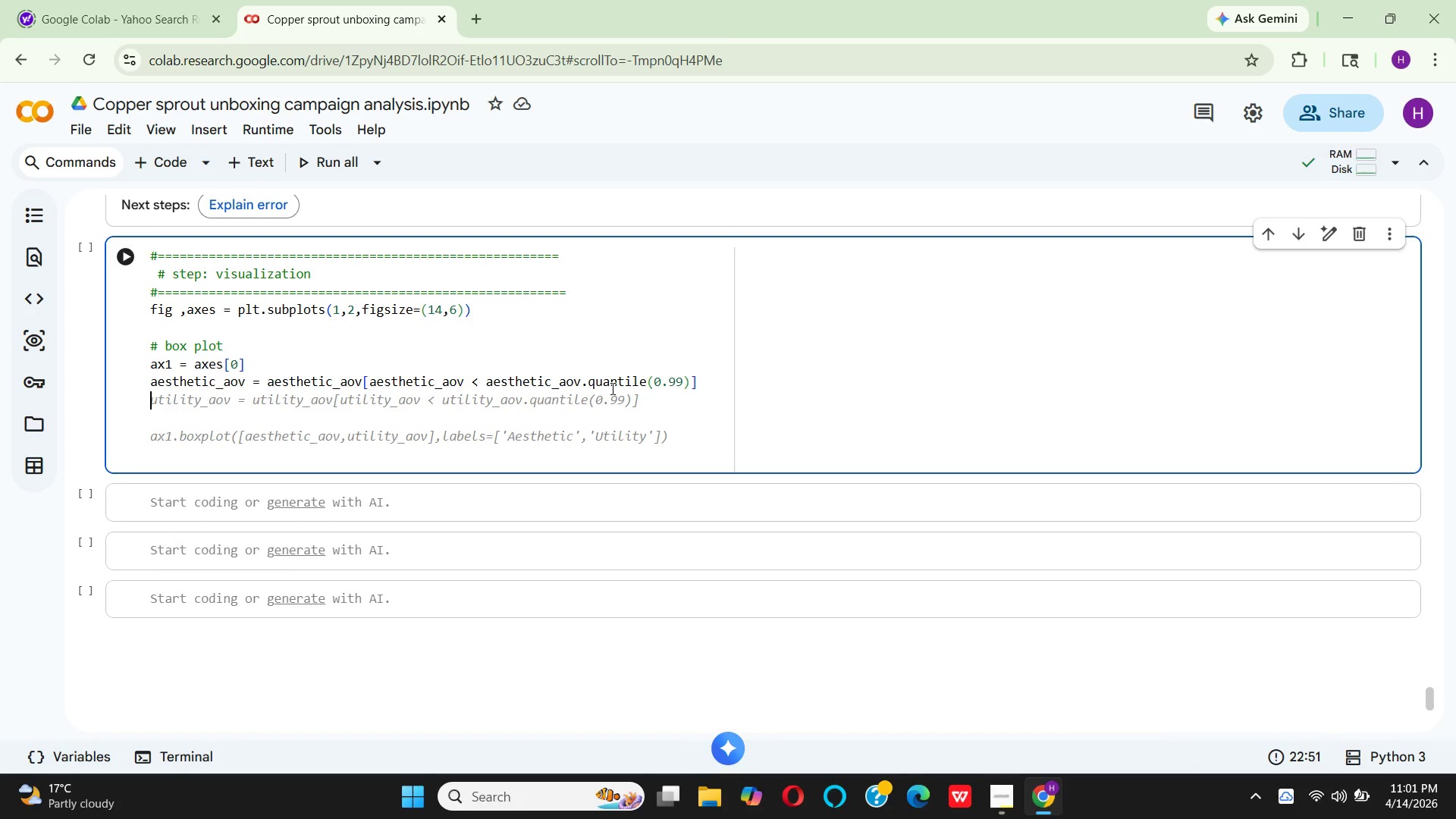 
left_click([240, 373])
 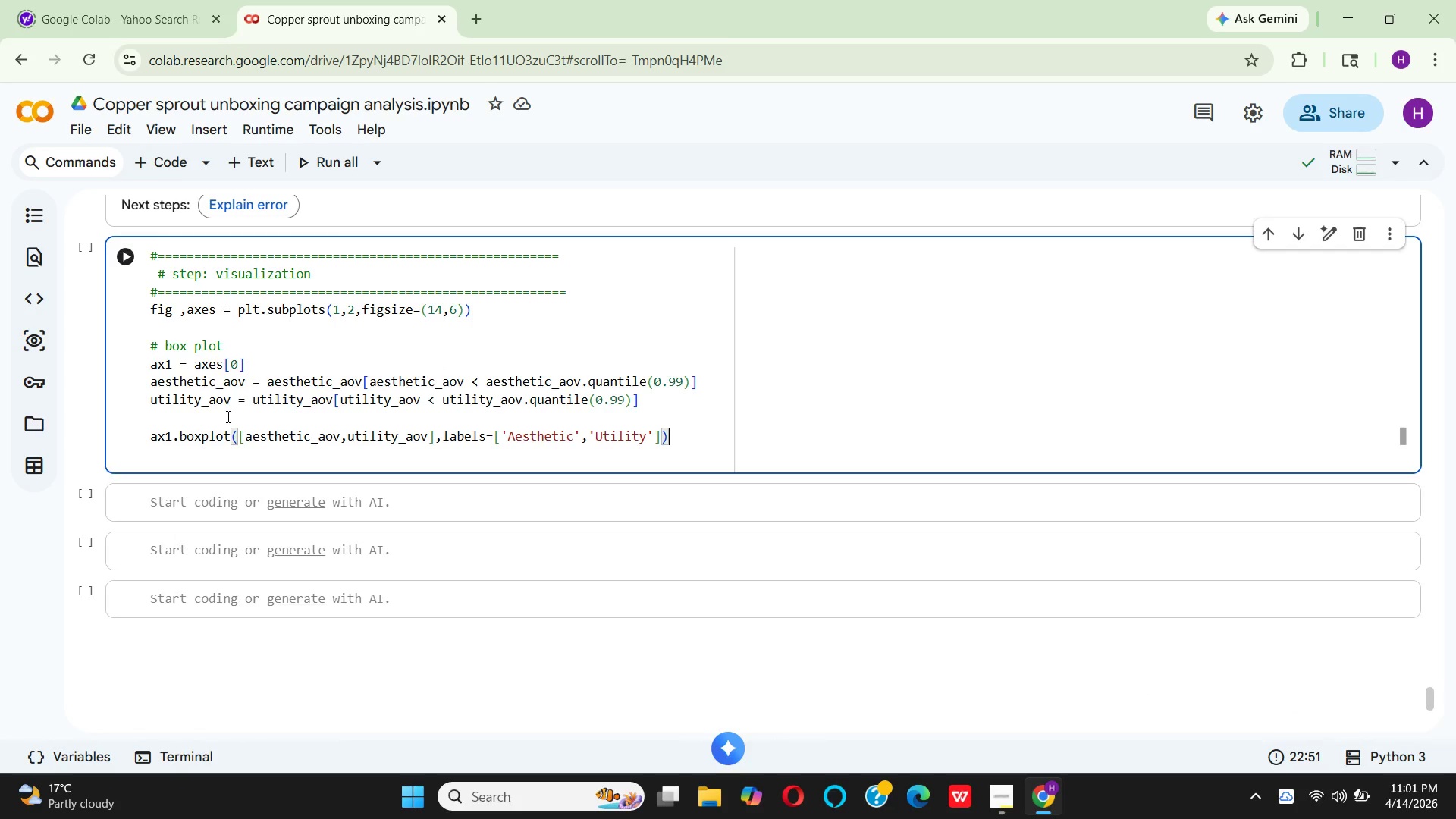 
left_click([234, 406])
 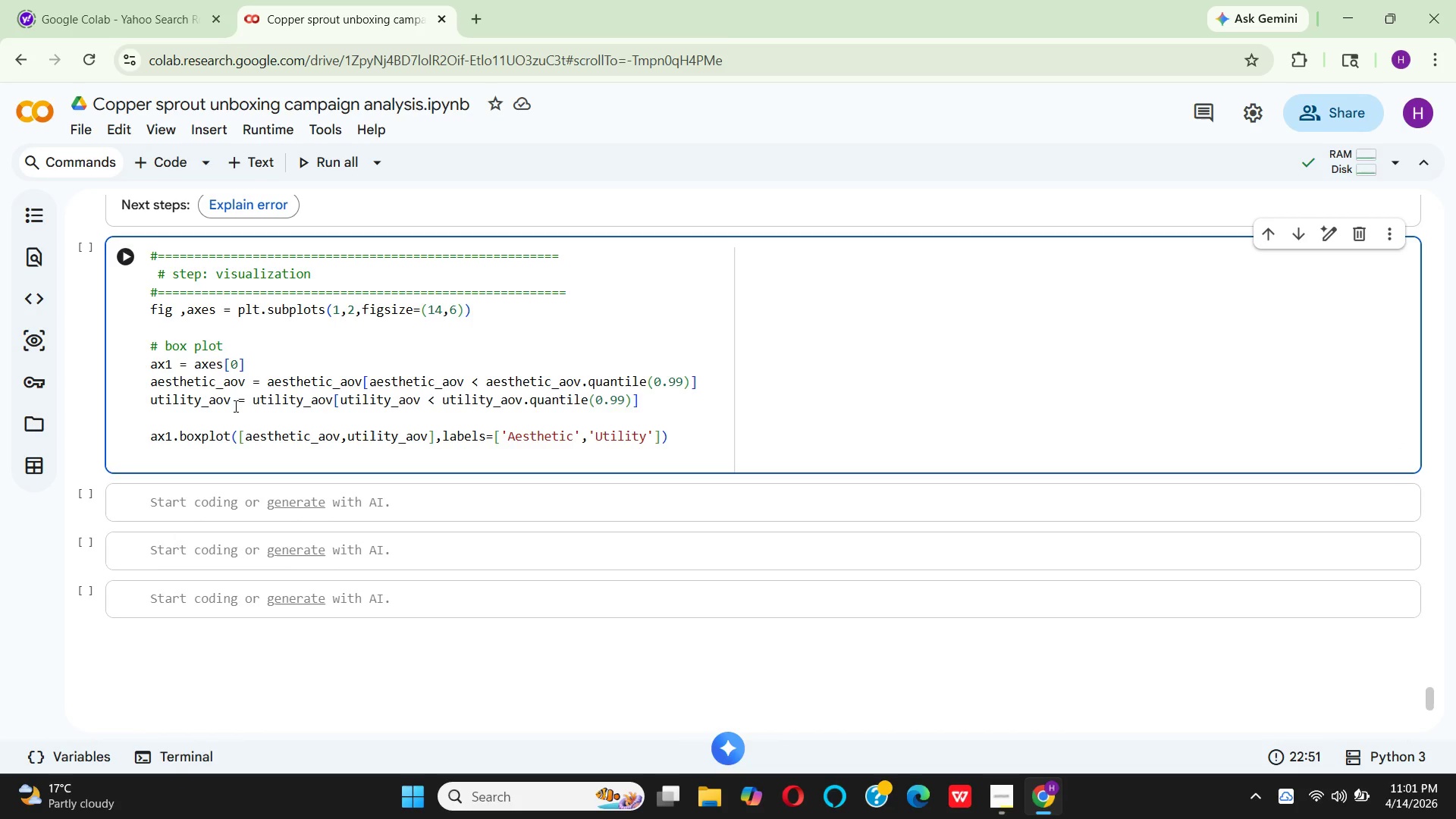 
type(_)
key(Backspace)
key(Backspace)
type(_clean )
 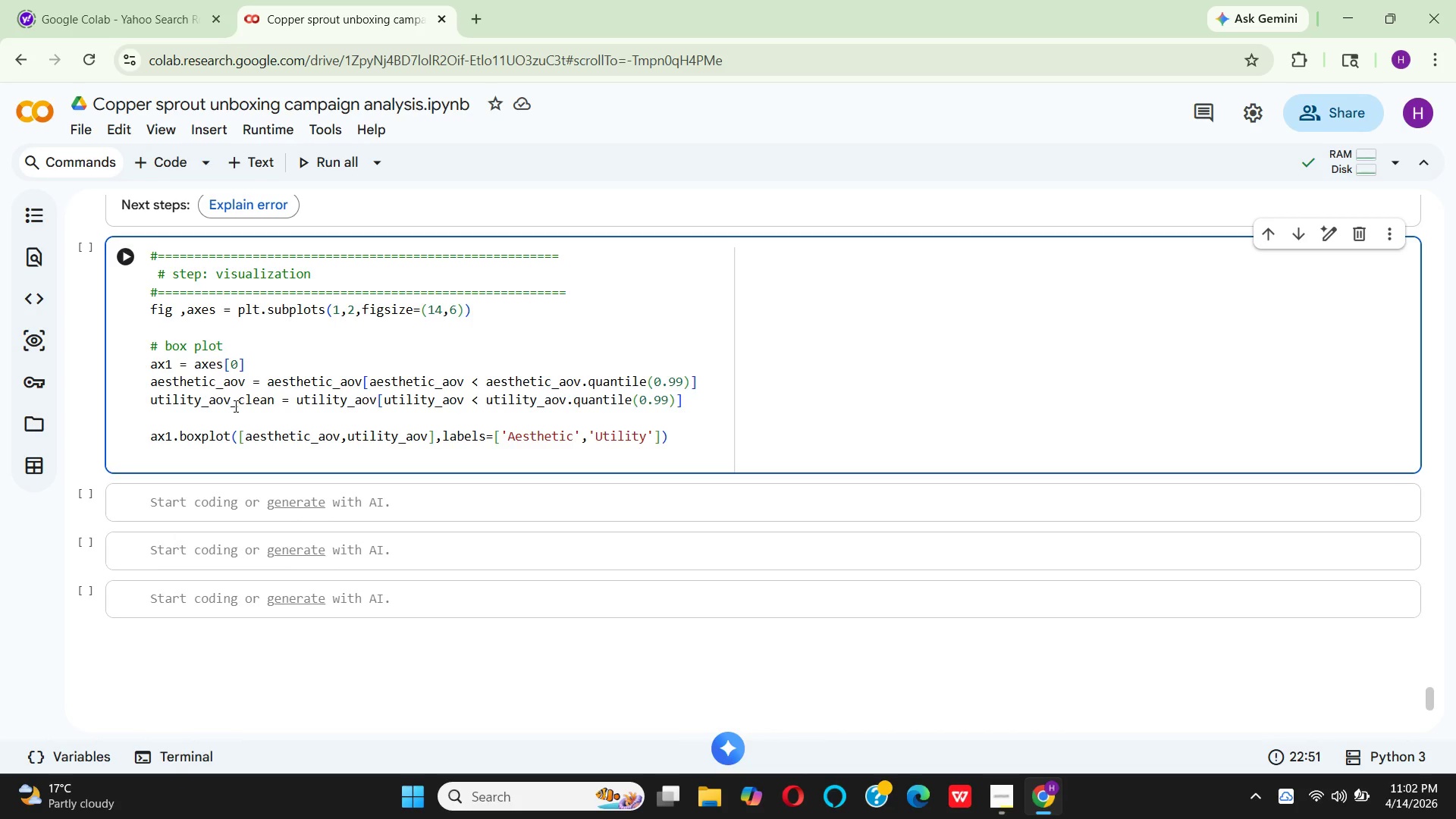 
mouse_move([402, 402])
 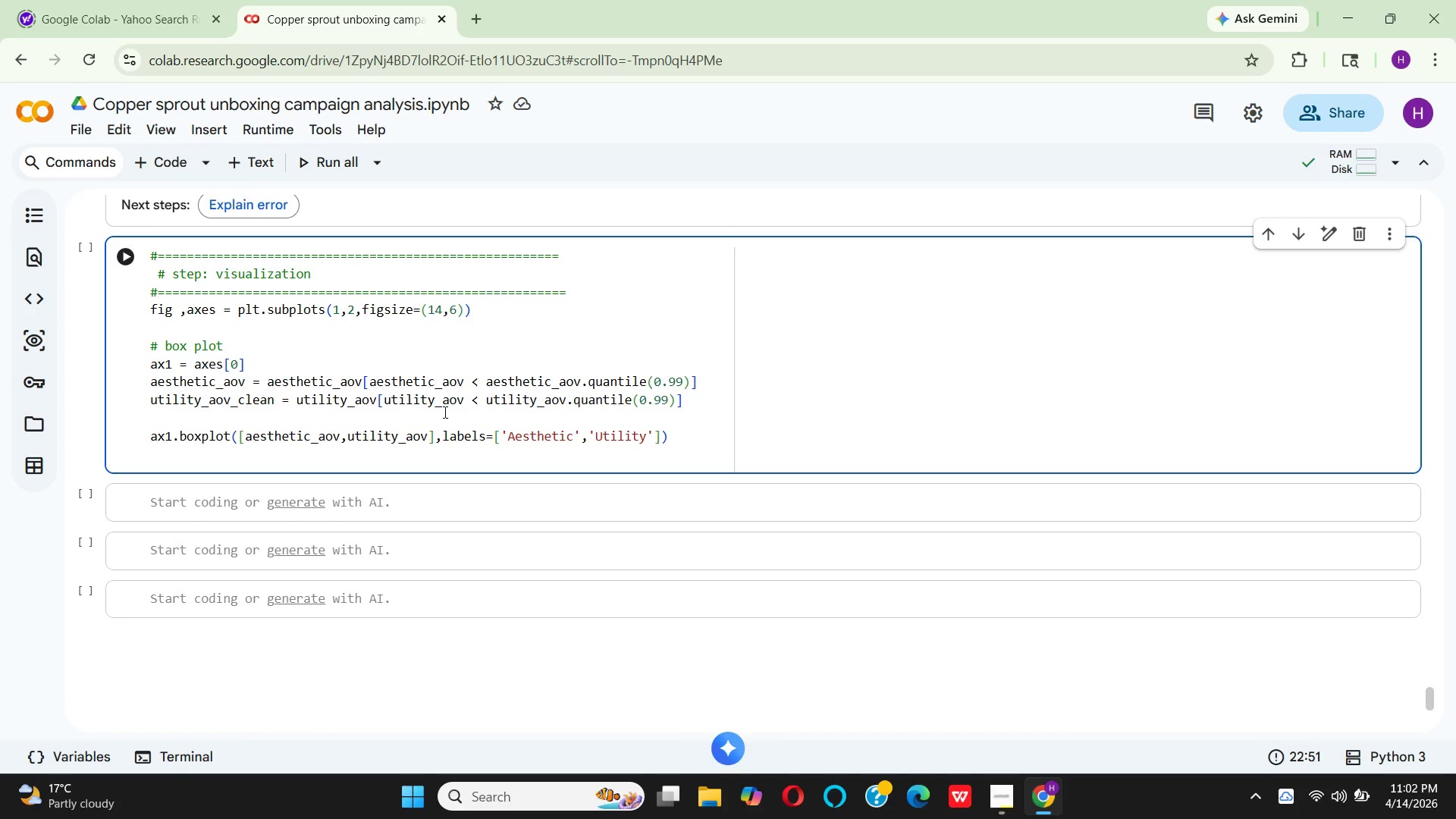 
mouse_move([483, 405])
 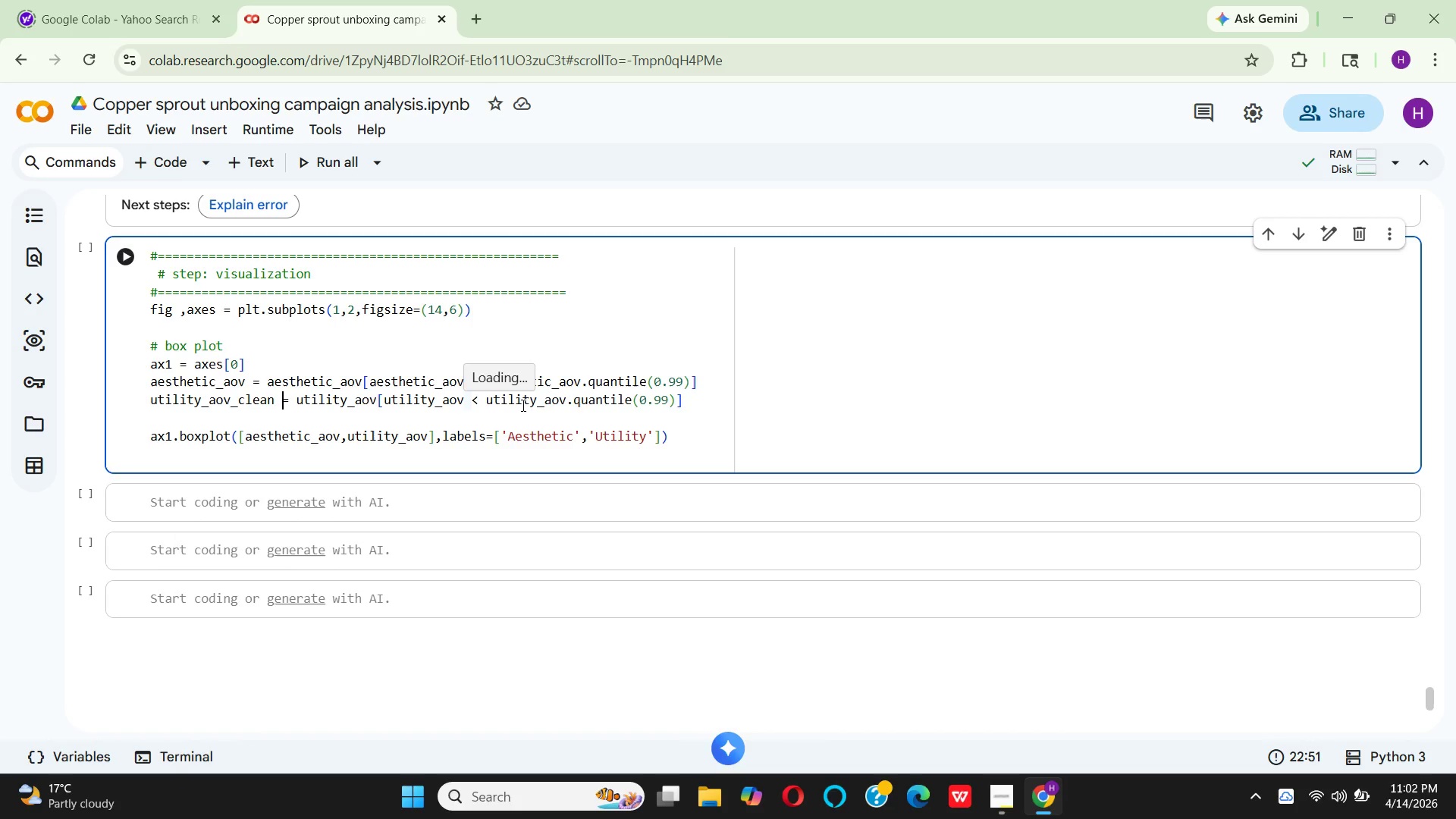 
mouse_move([552, 406])
 